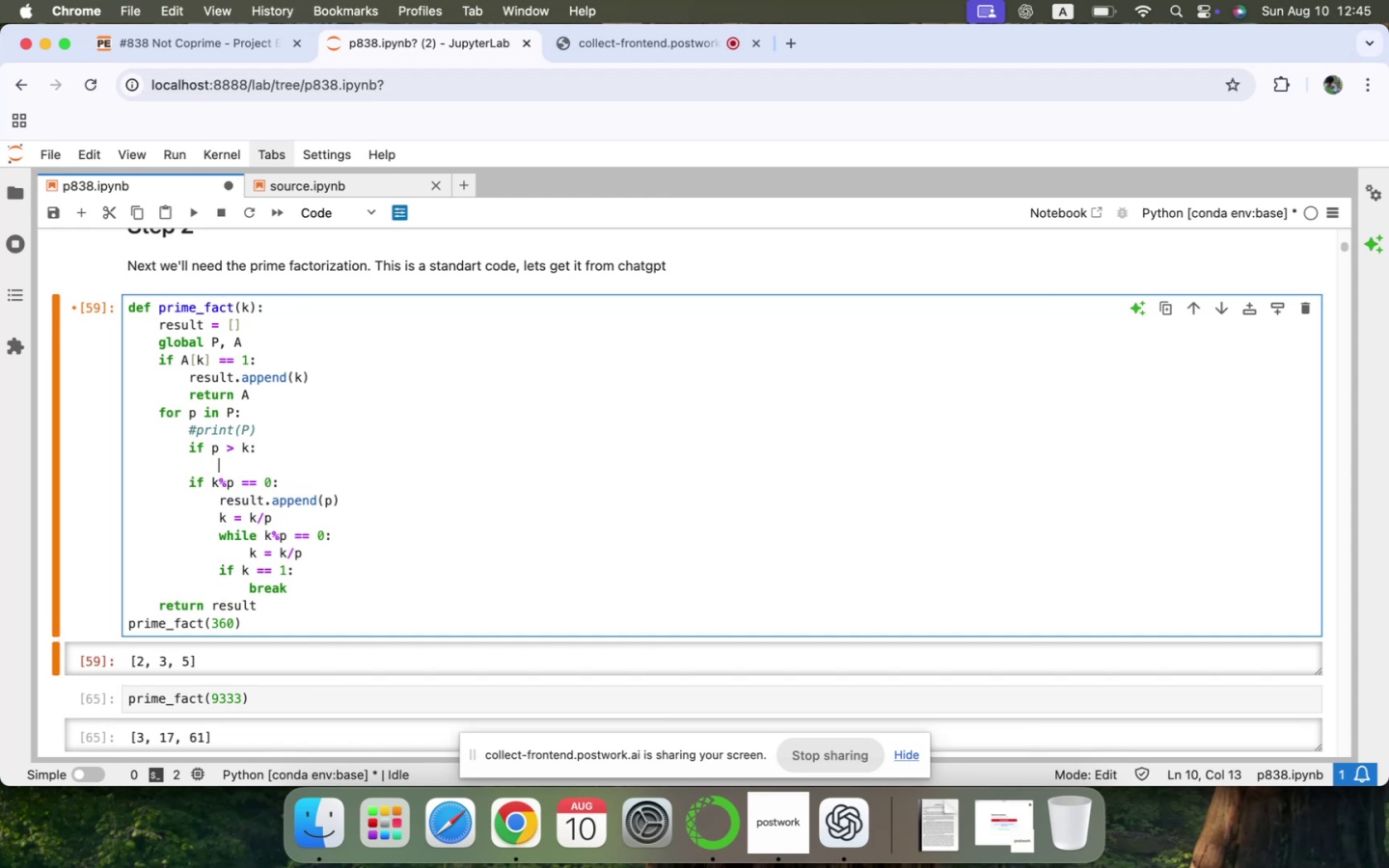 
 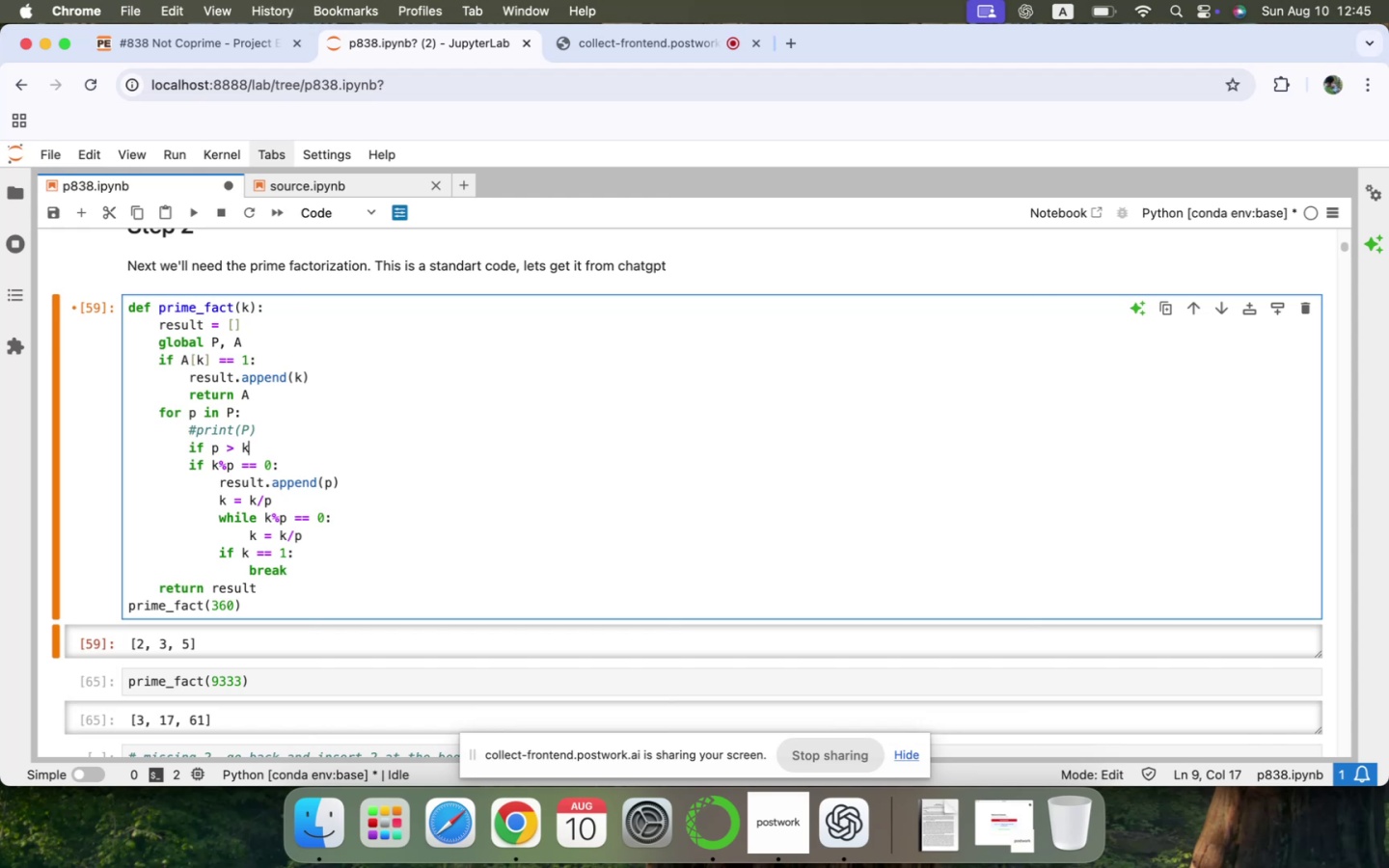 
key(Enter)
 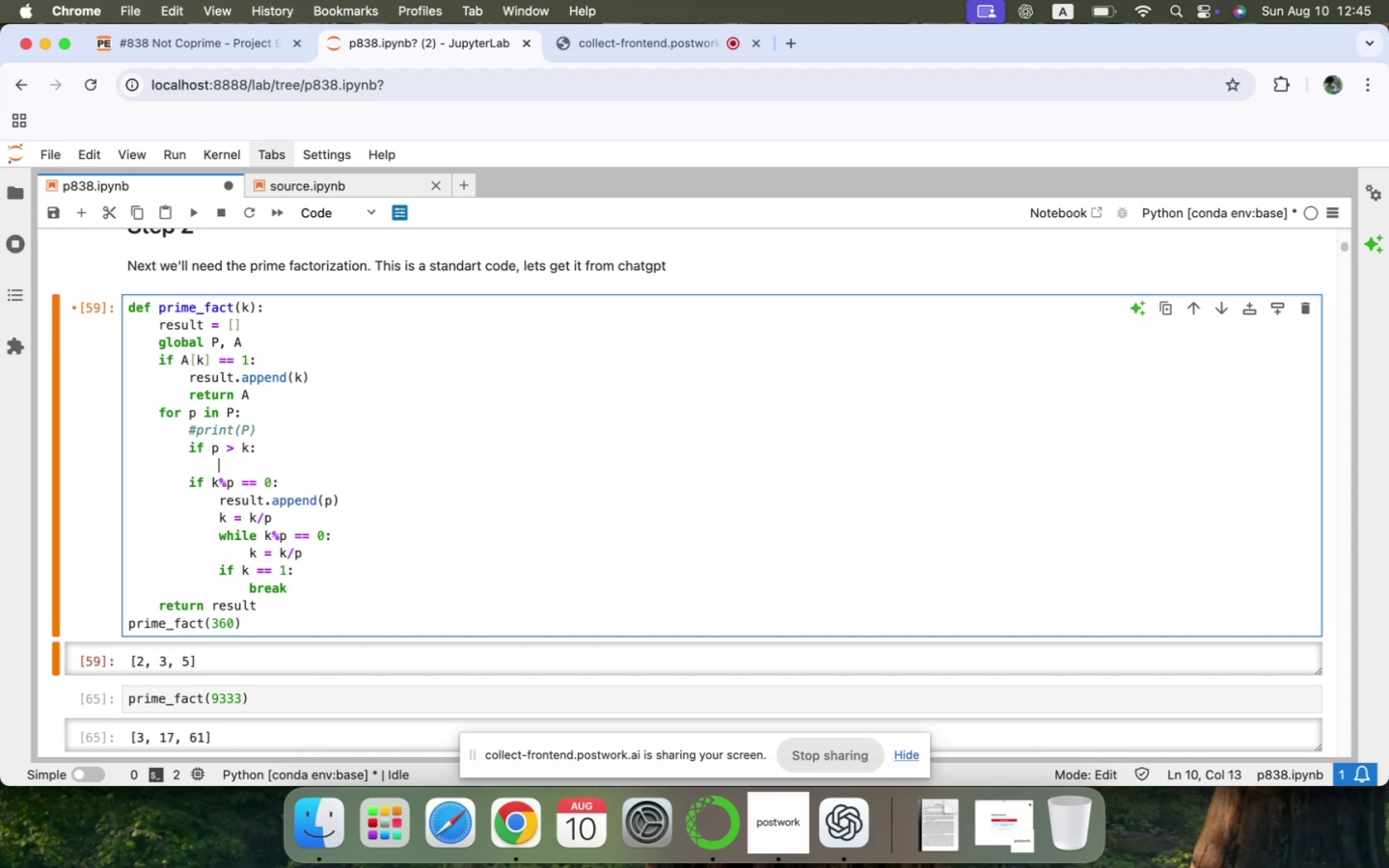 
type(break)
 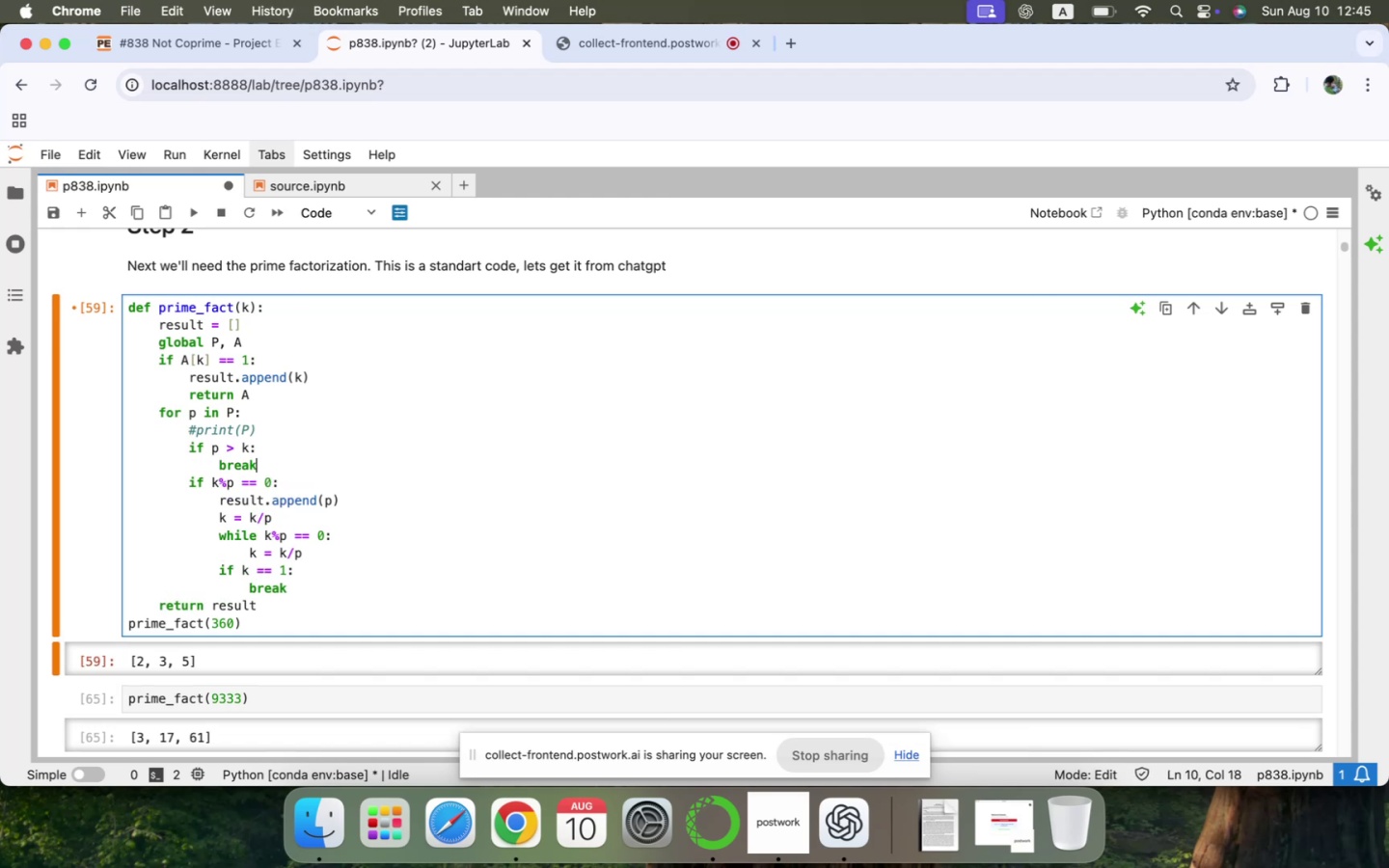 
key(Shift+Enter)
 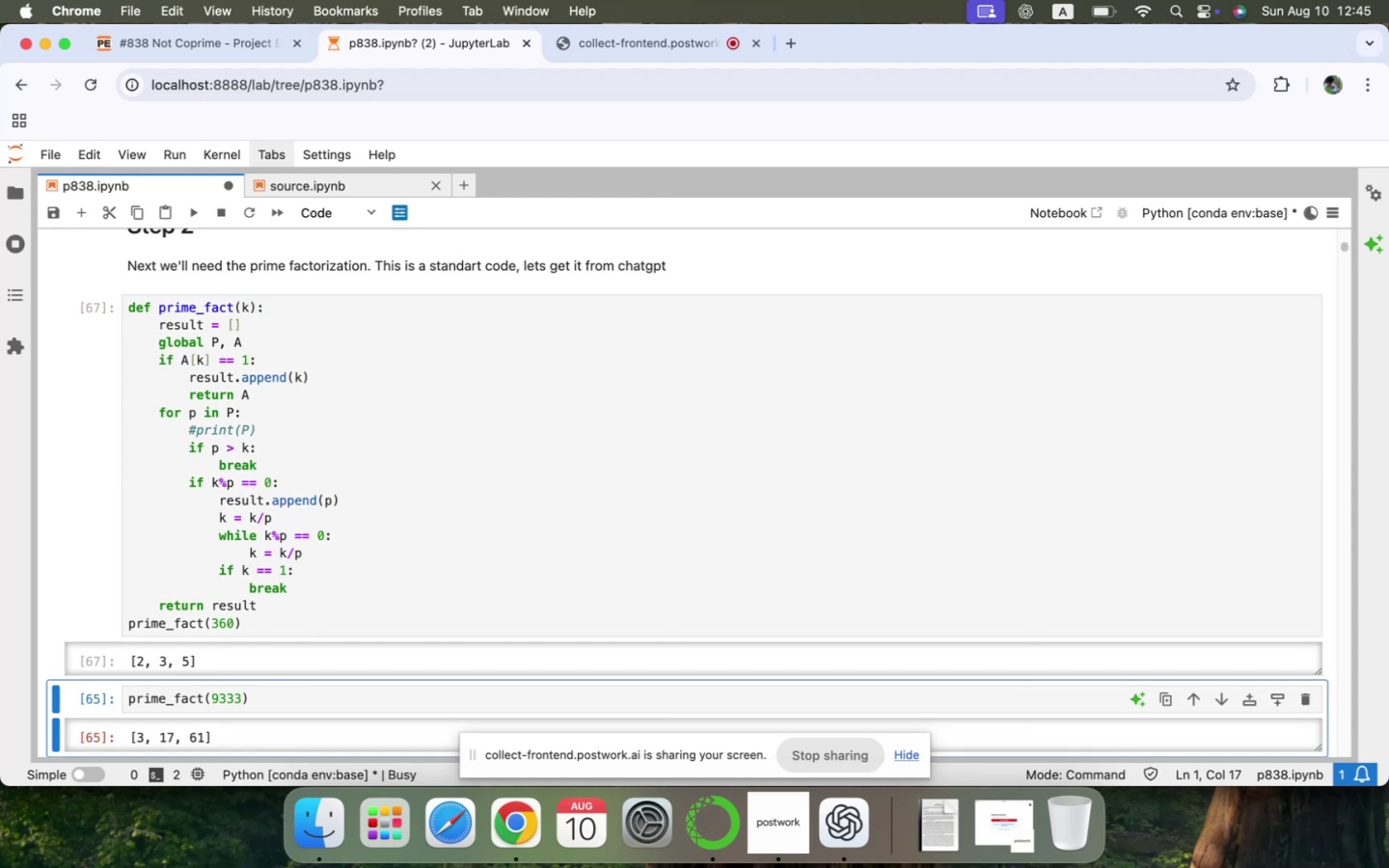 
scroll: coordinate [265, 434], scroll_direction: down, amount: 55.0
 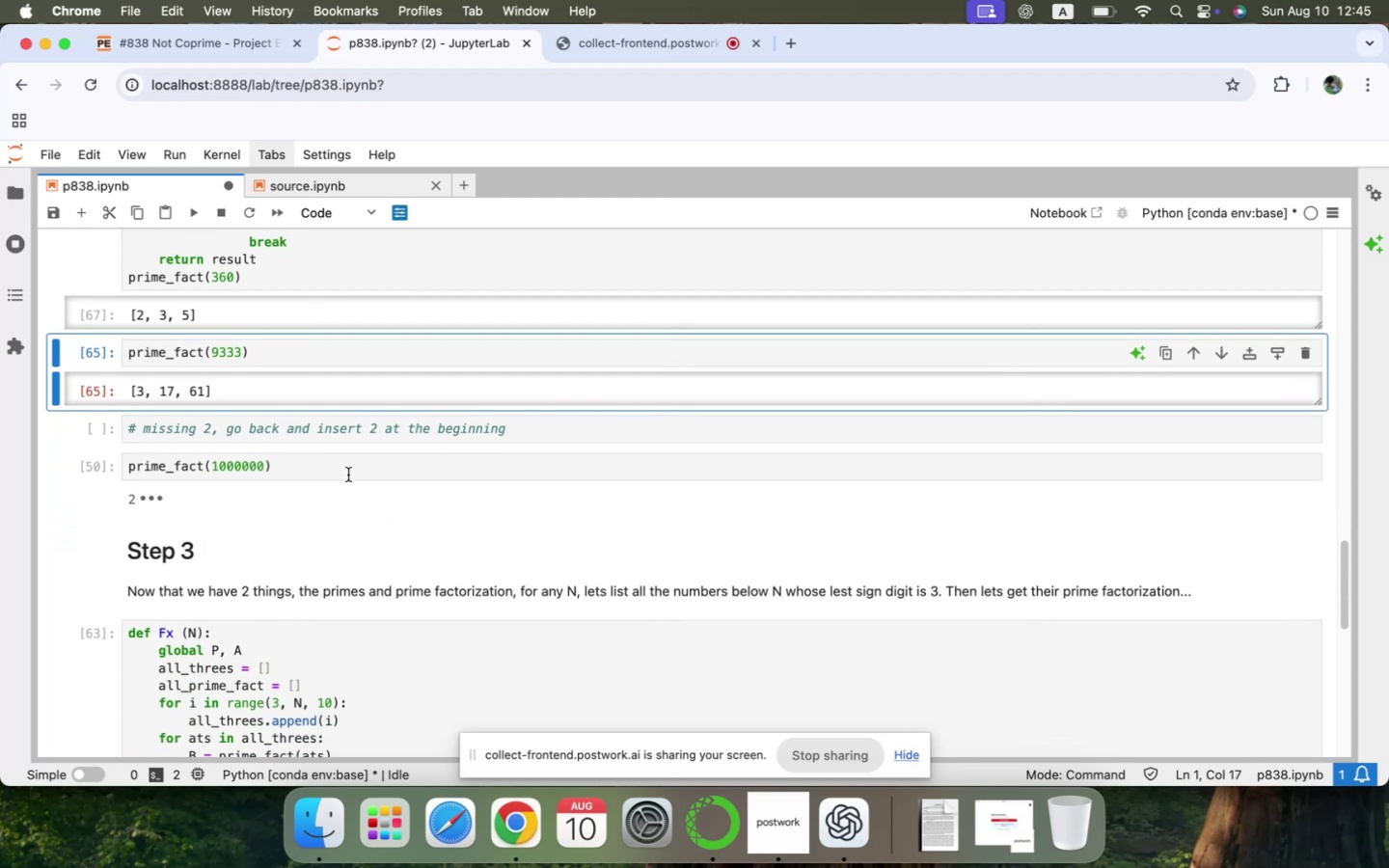 
left_click([348, 475])
 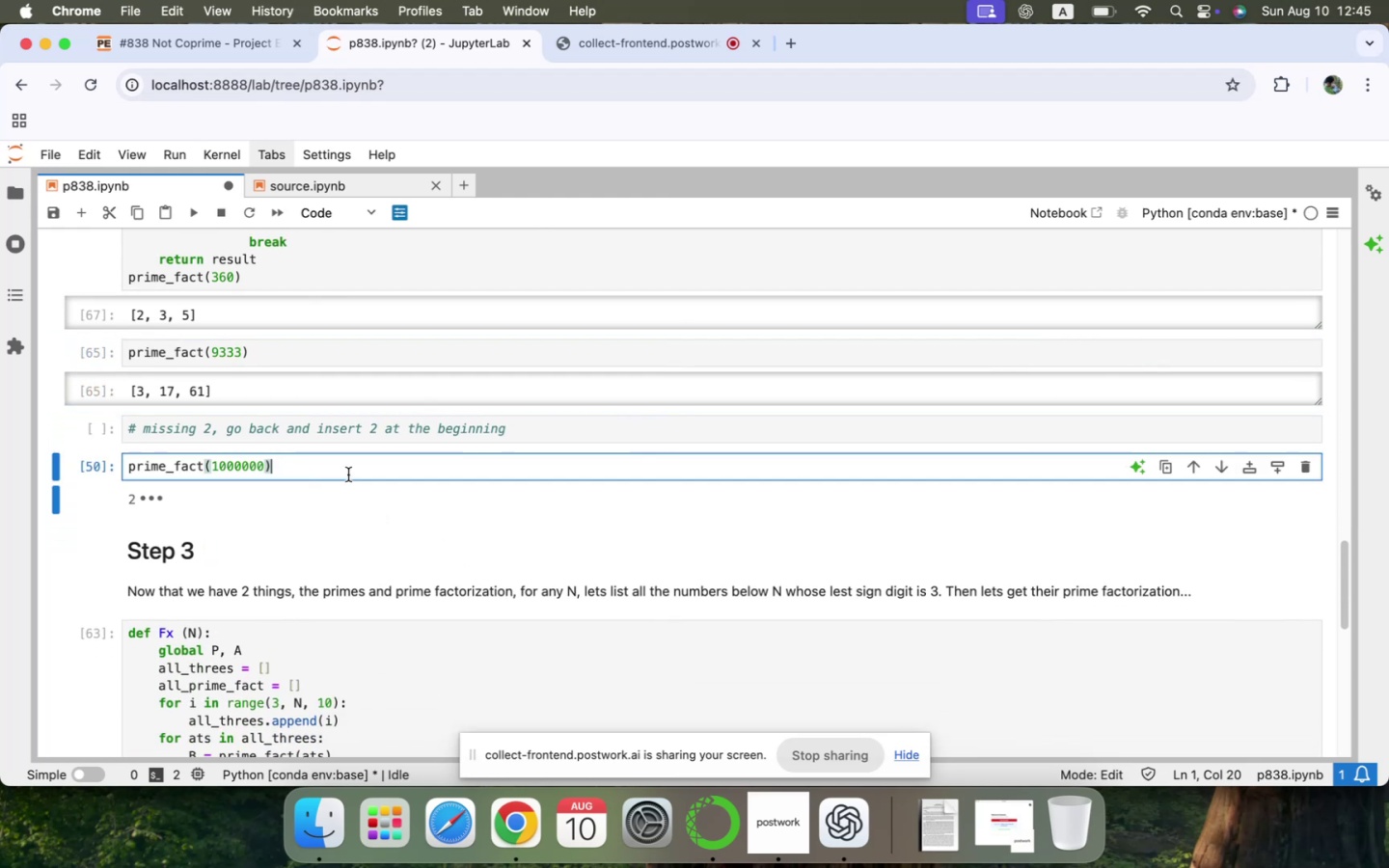 
key(Shift+Enter)
 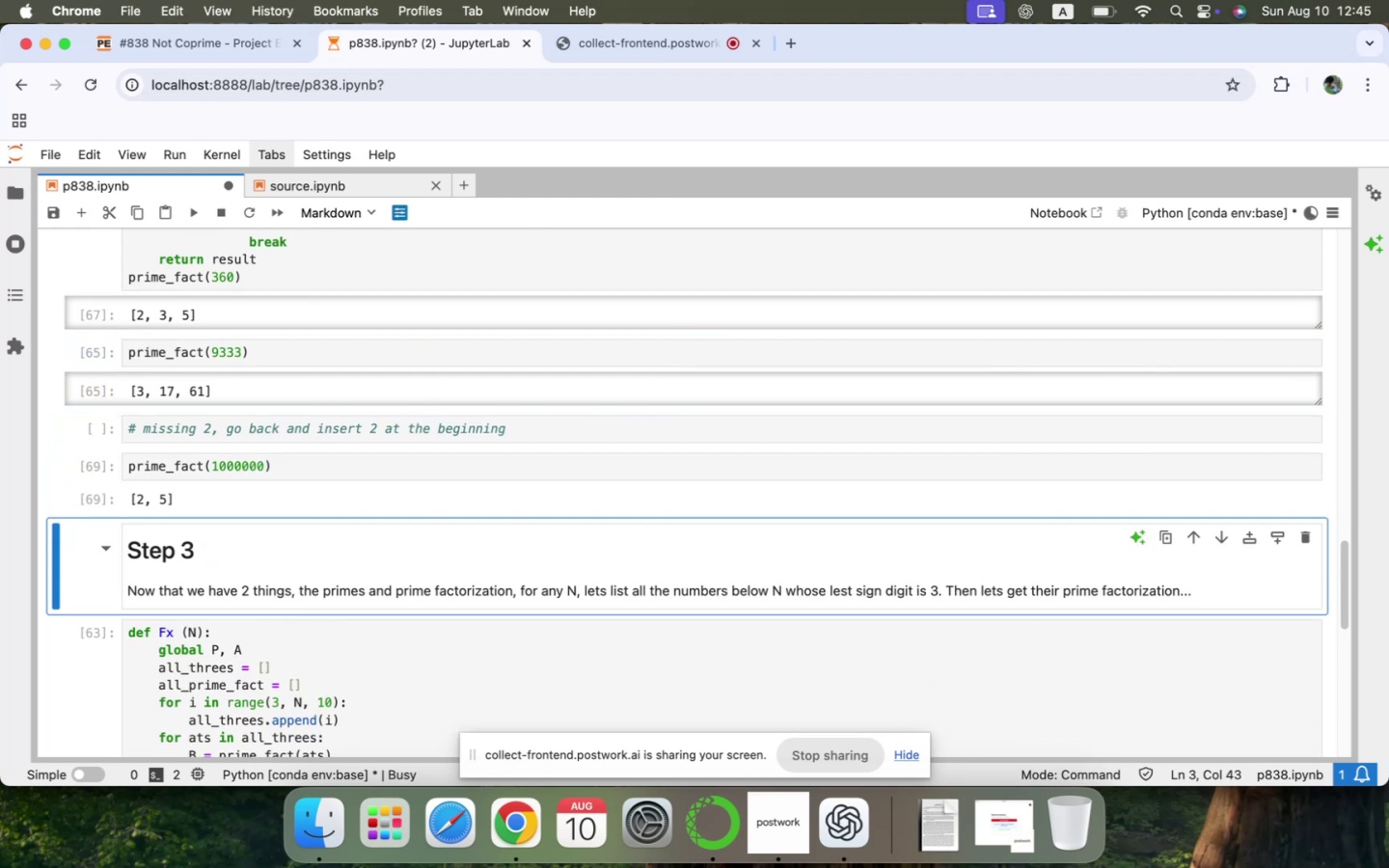 
scroll: coordinate [348, 475], scroll_direction: down, amount: 32.0
 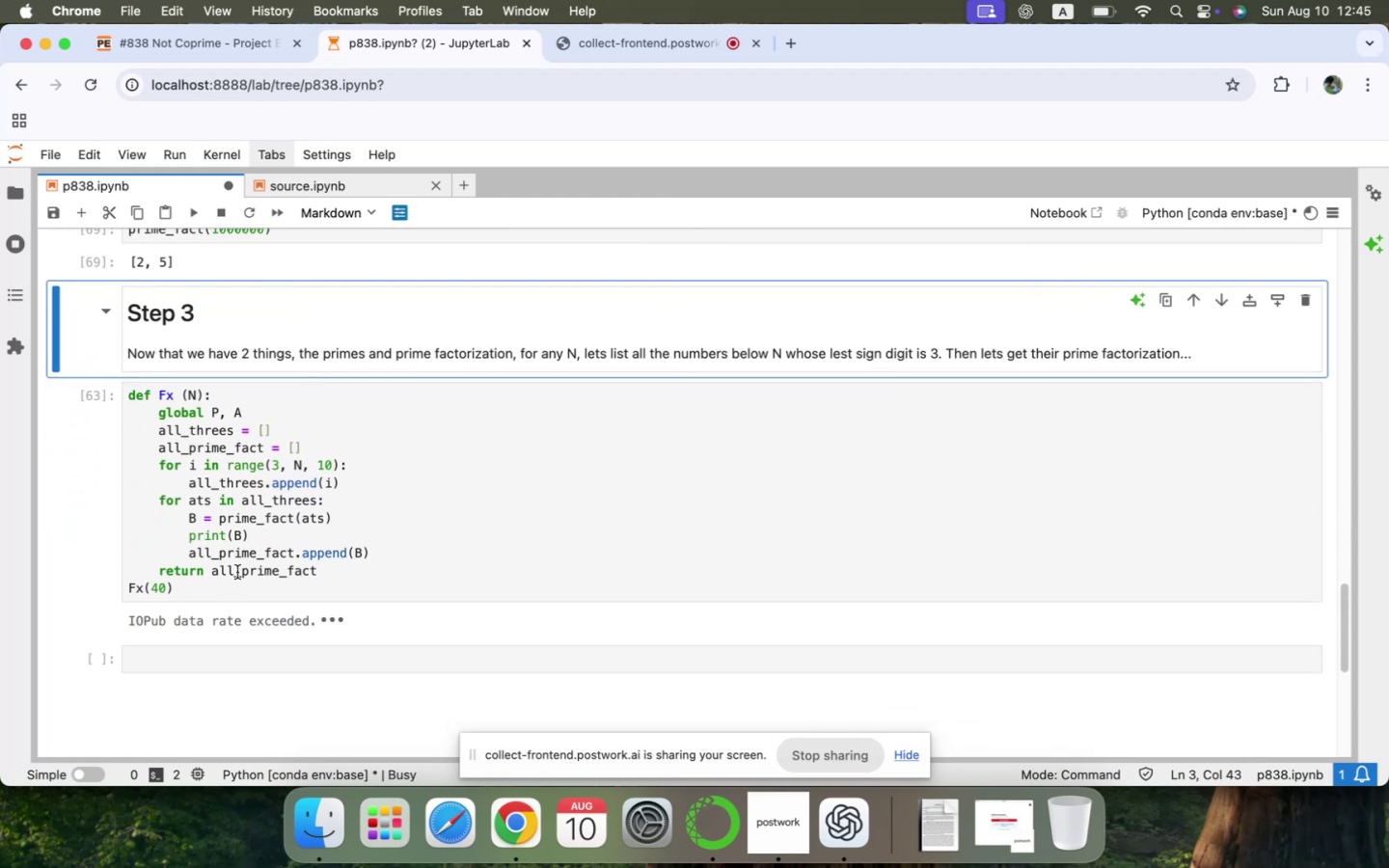 
left_click([231, 583])
 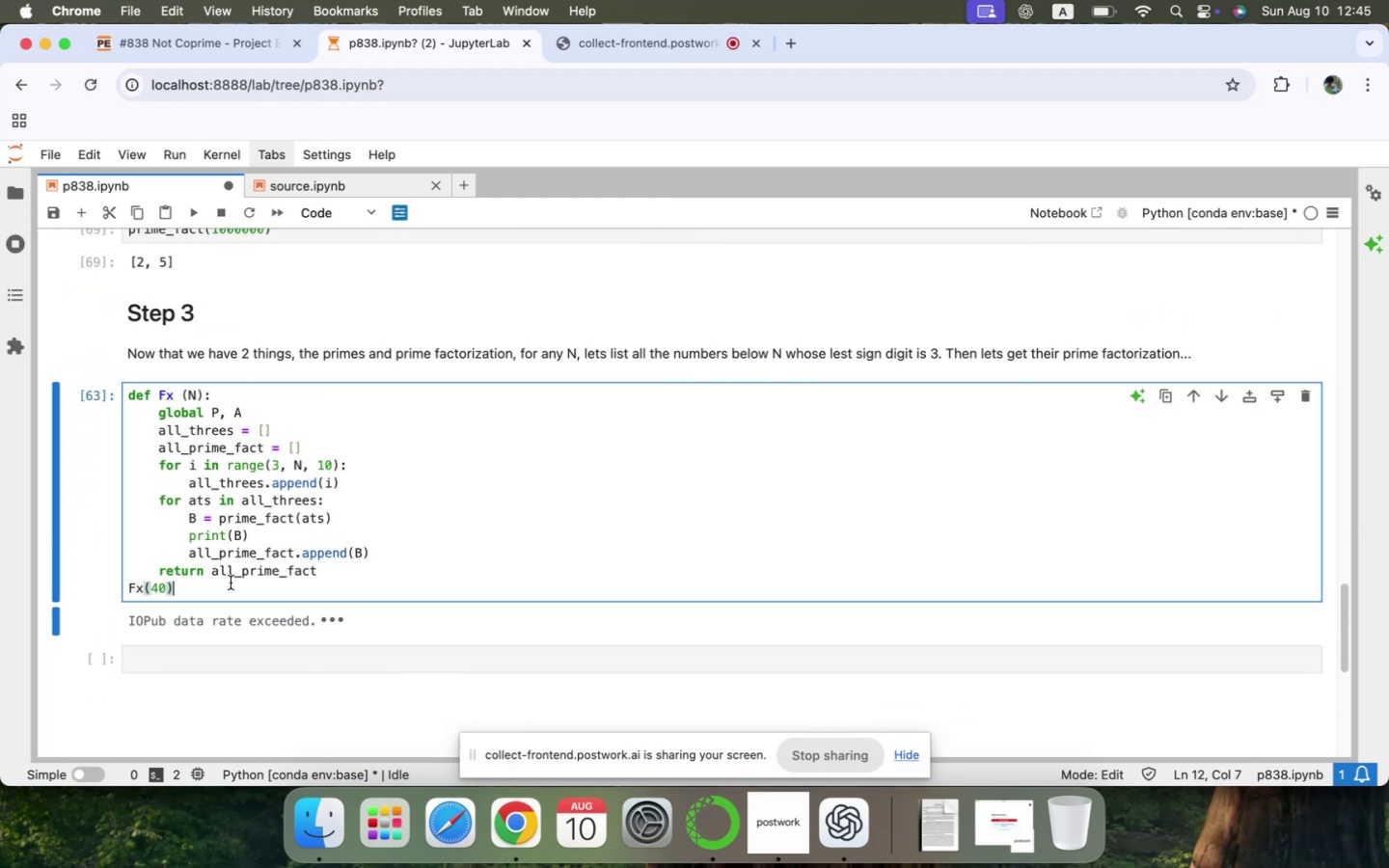 
key(Shift+ShiftLeft)
 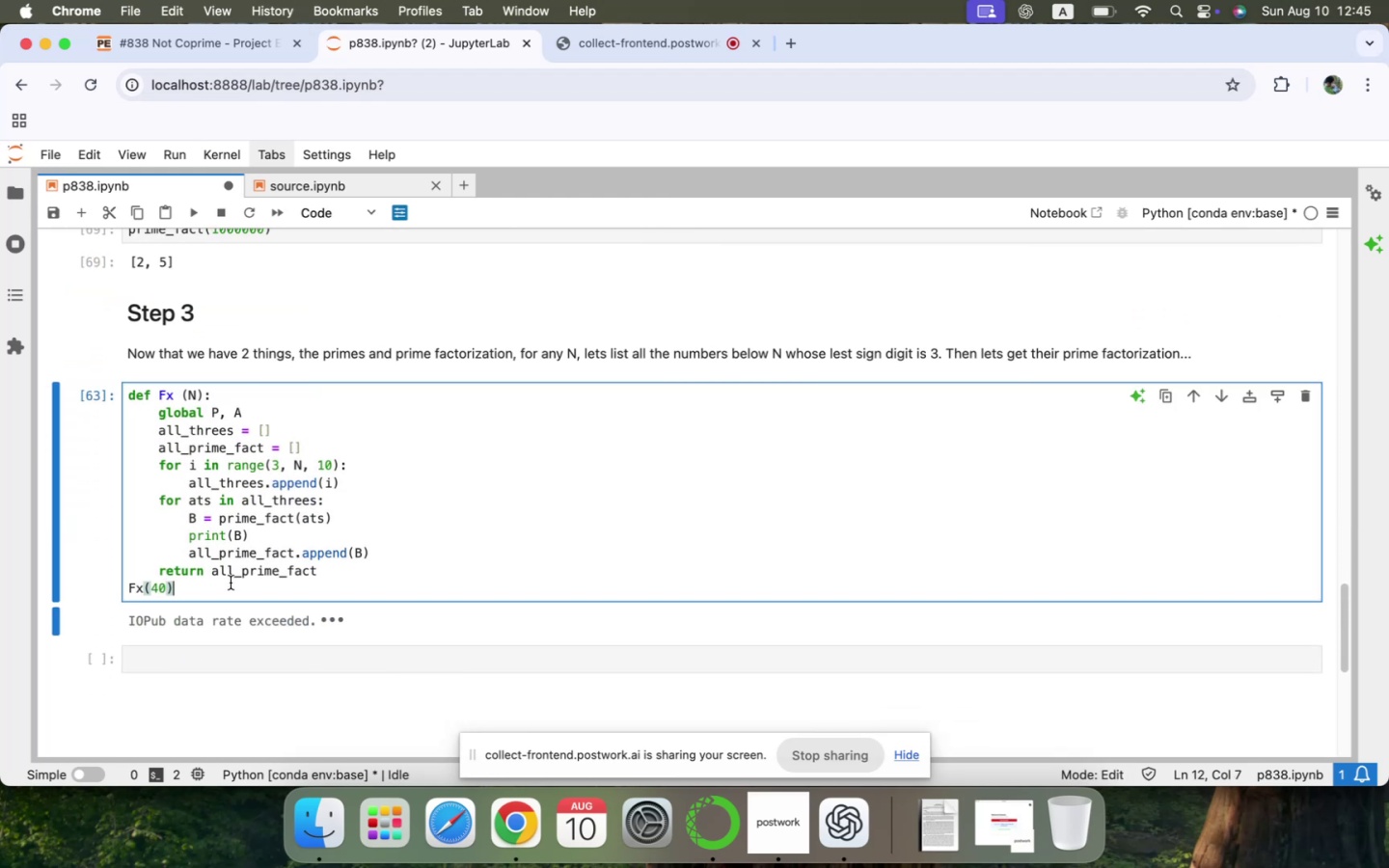 
key(Shift+Enter)
 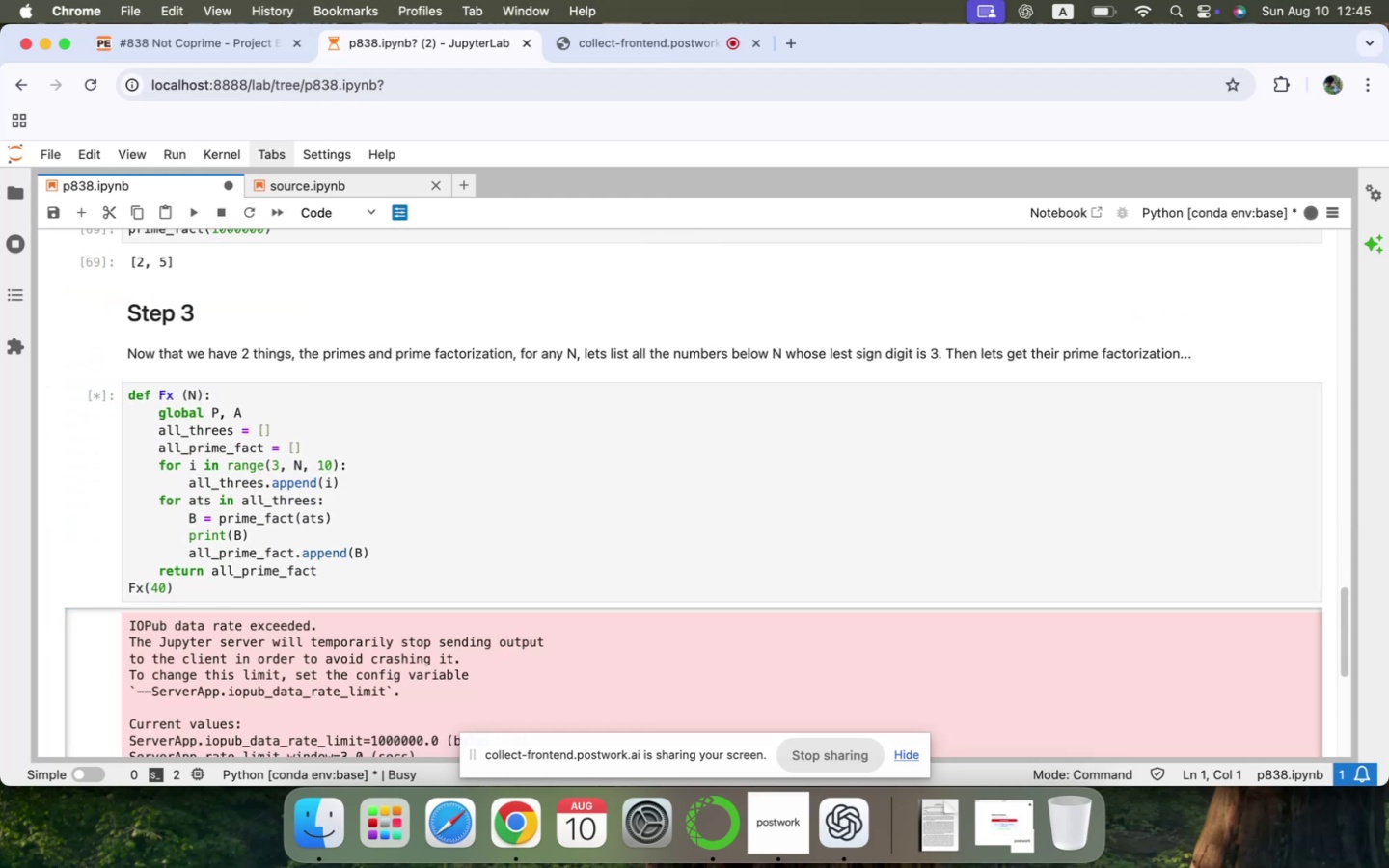 
scroll: coordinate [180, 553], scroll_direction: down, amount: 1672.0
 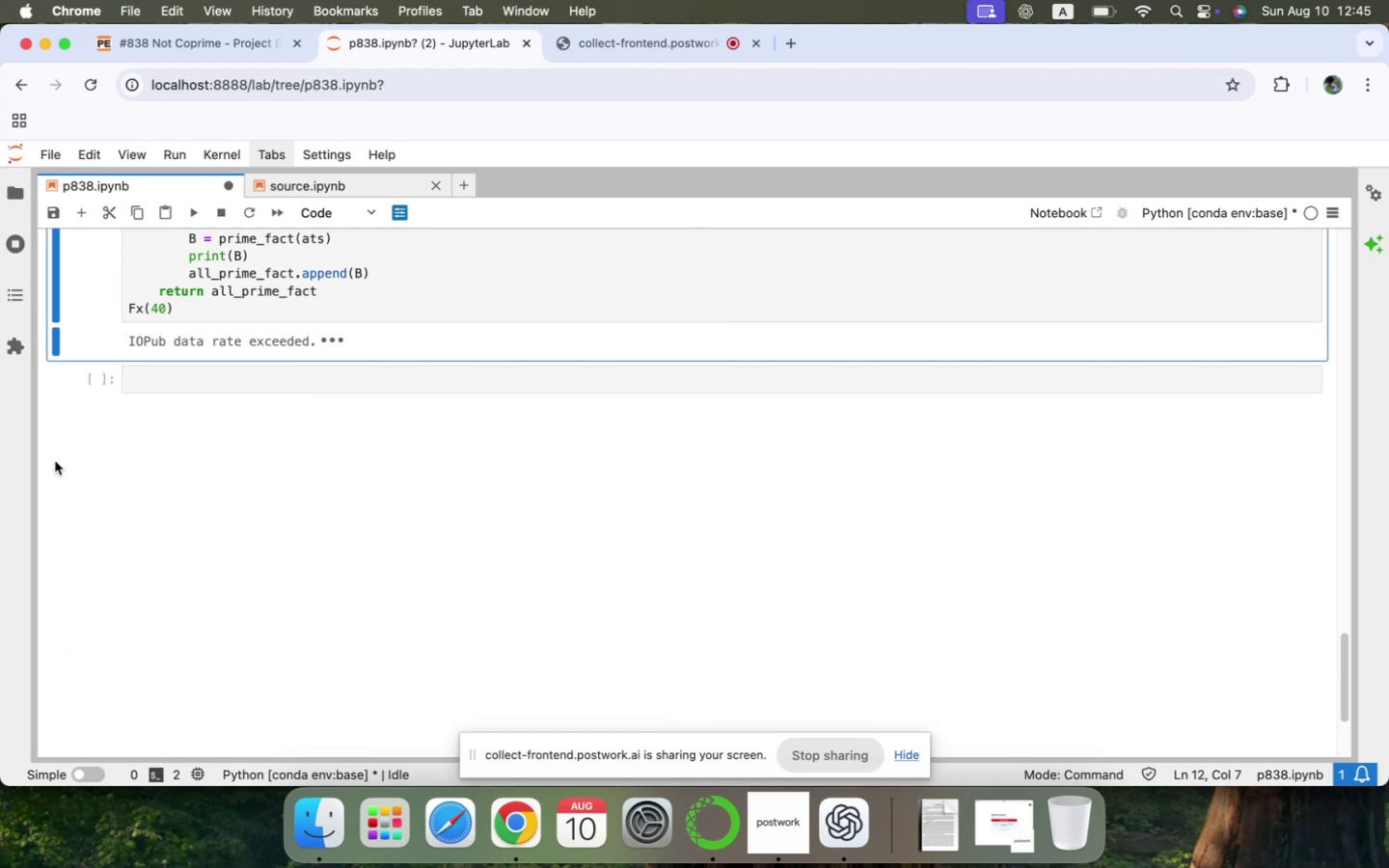 
scroll: coordinate [164, 485], scroll_direction: up, amount: 24.0
 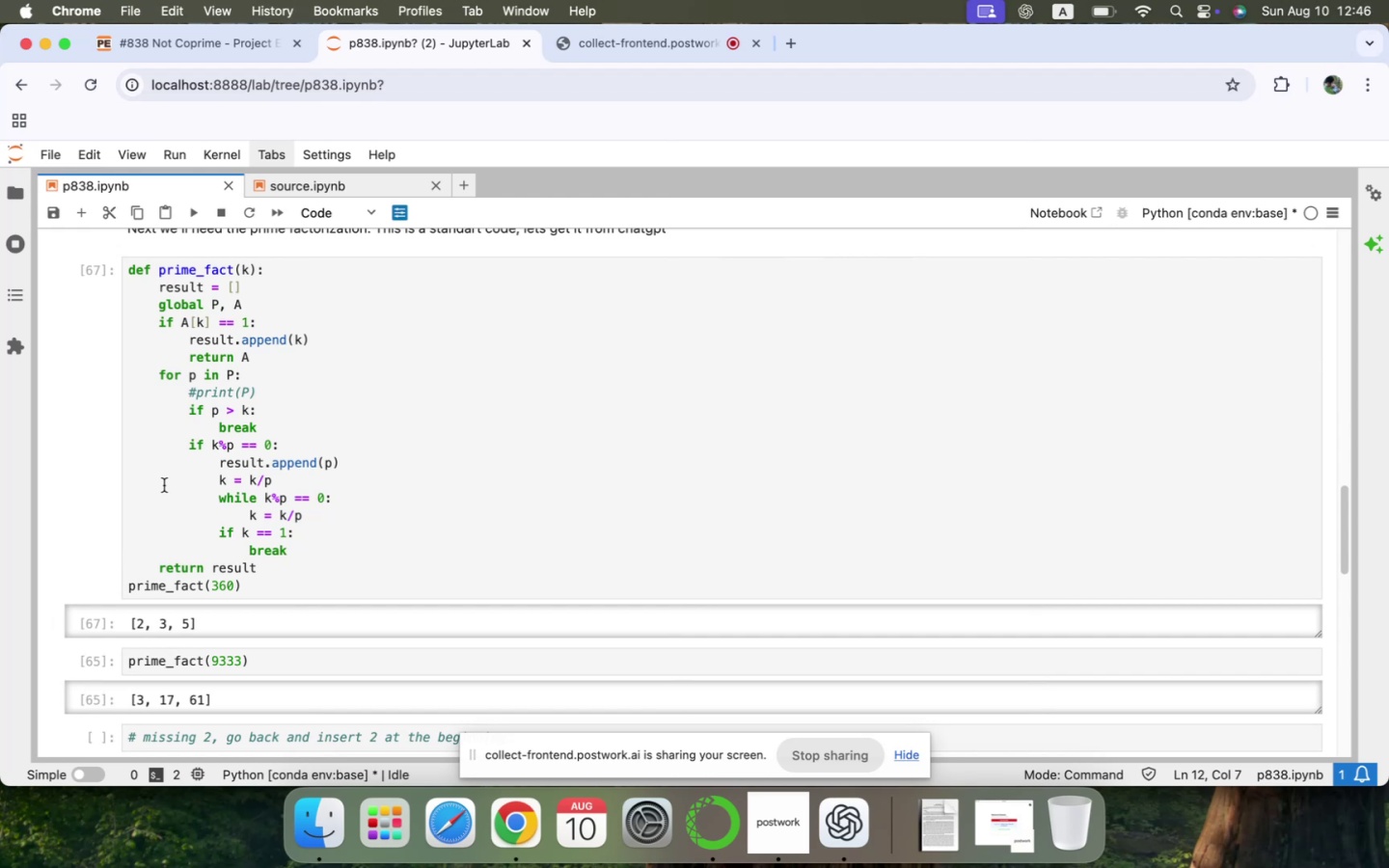 
wait(41.72)
 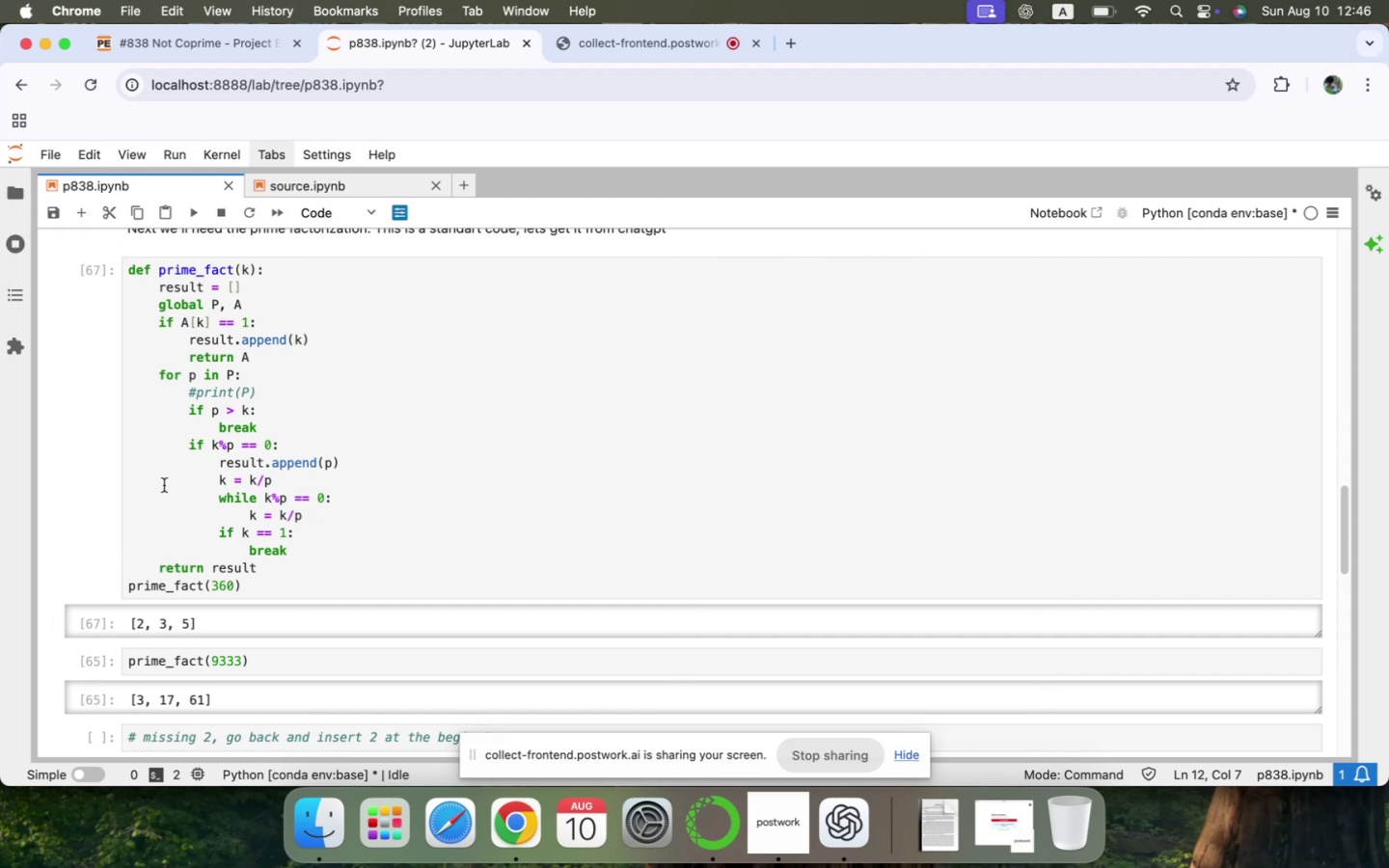 
scroll: coordinate [262, 583], scroll_direction: down, amount: 75.0
 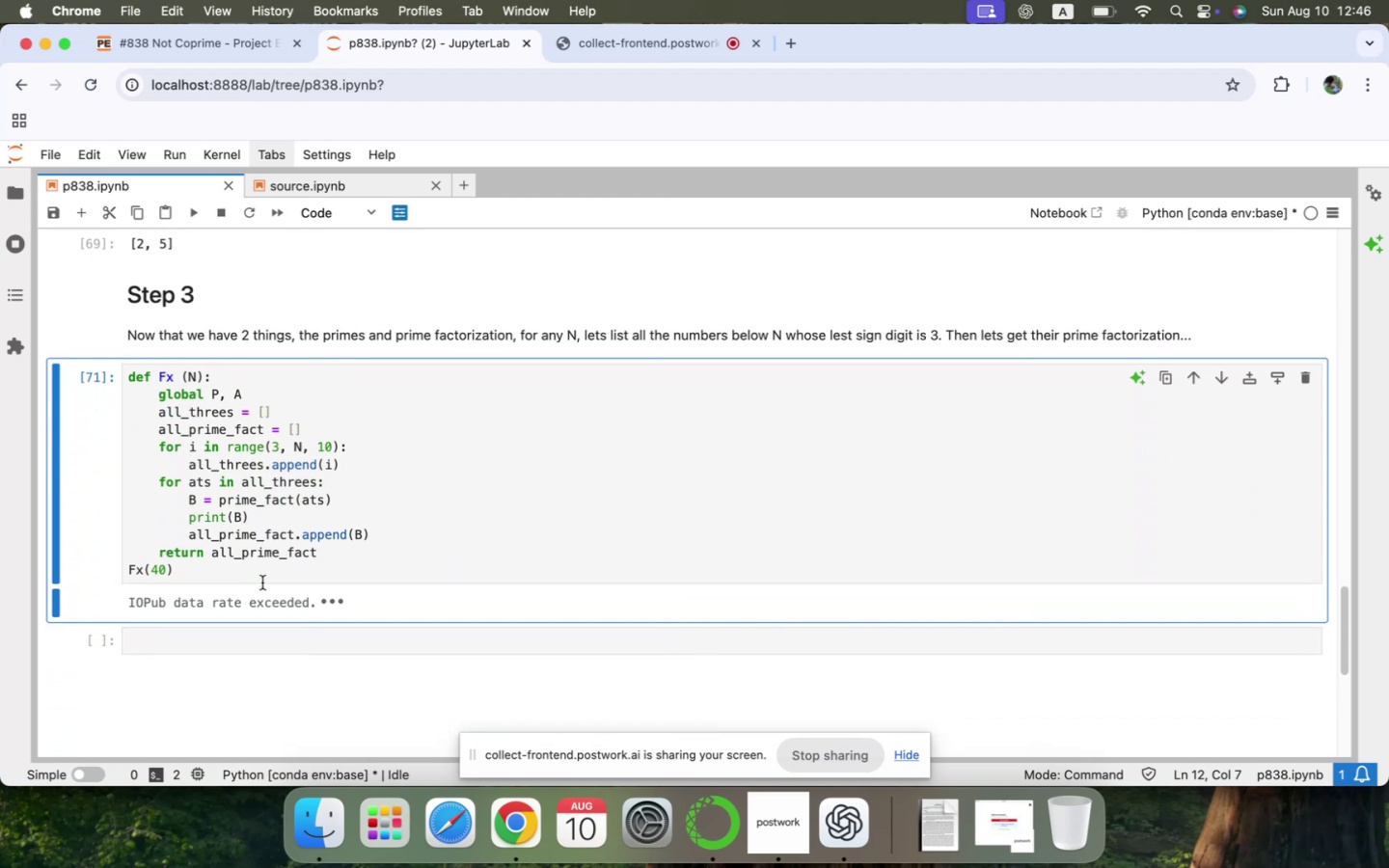 
wait(9.82)
 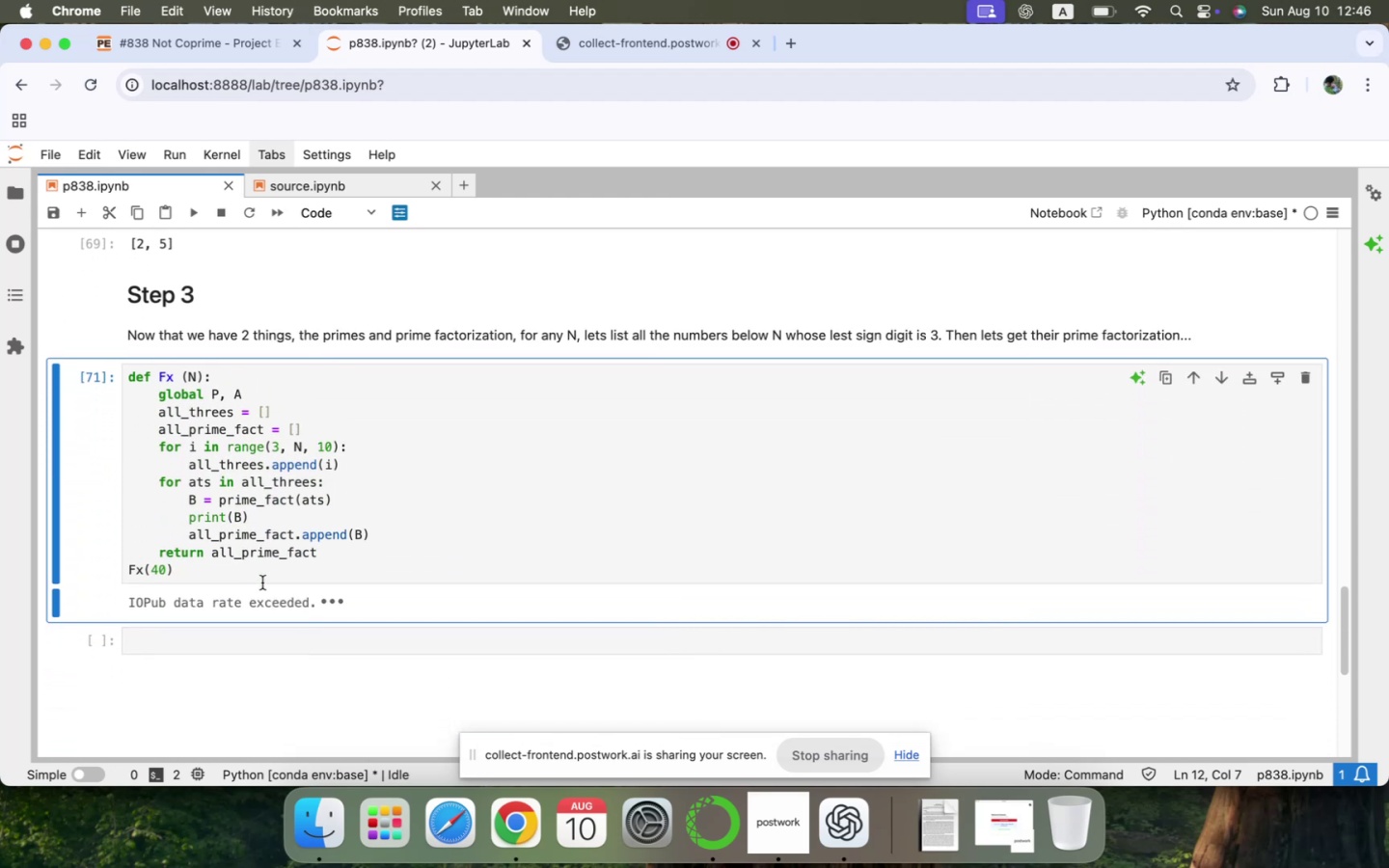 
left_click([364, 466])
 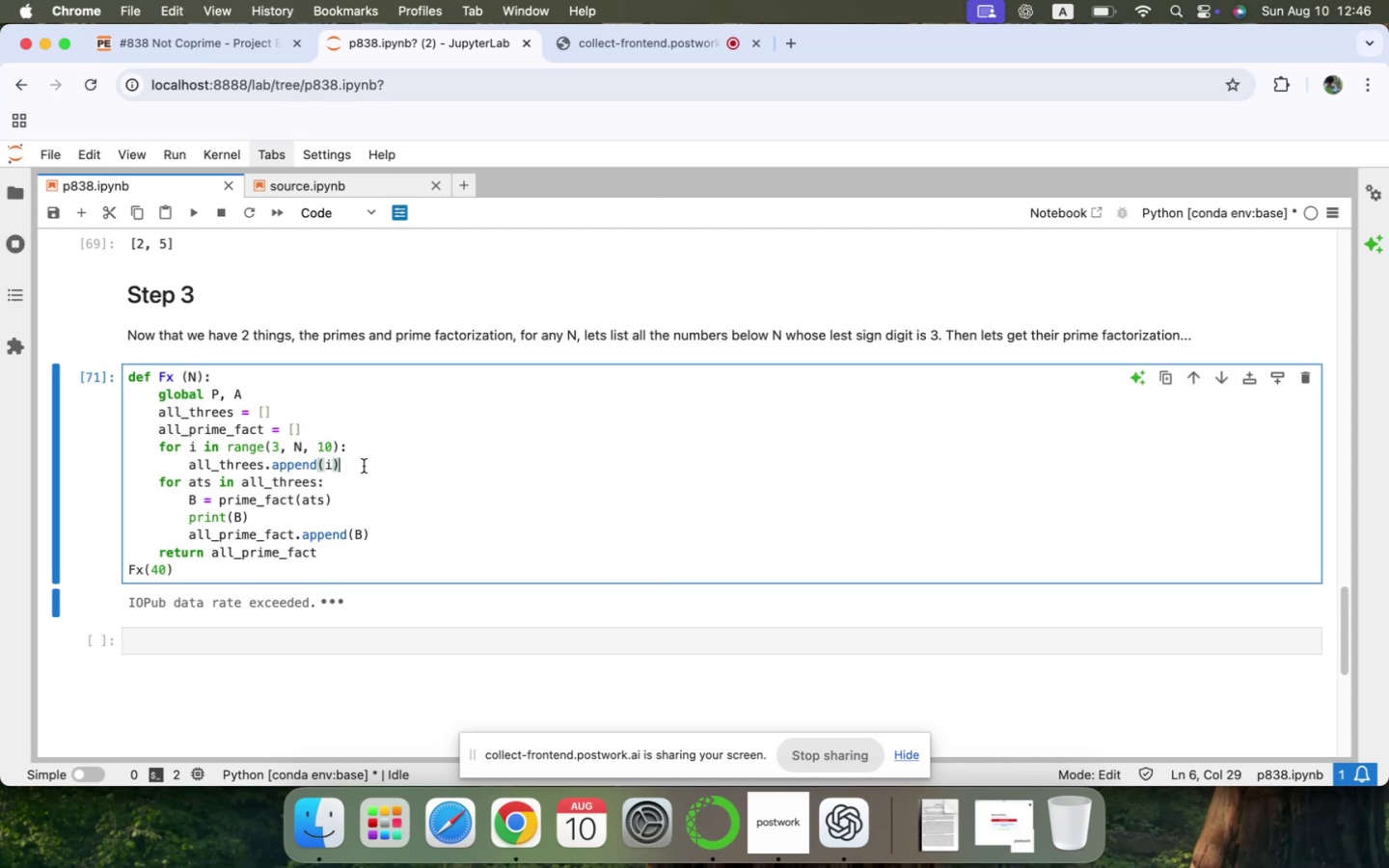 
key(ArrowDown)
 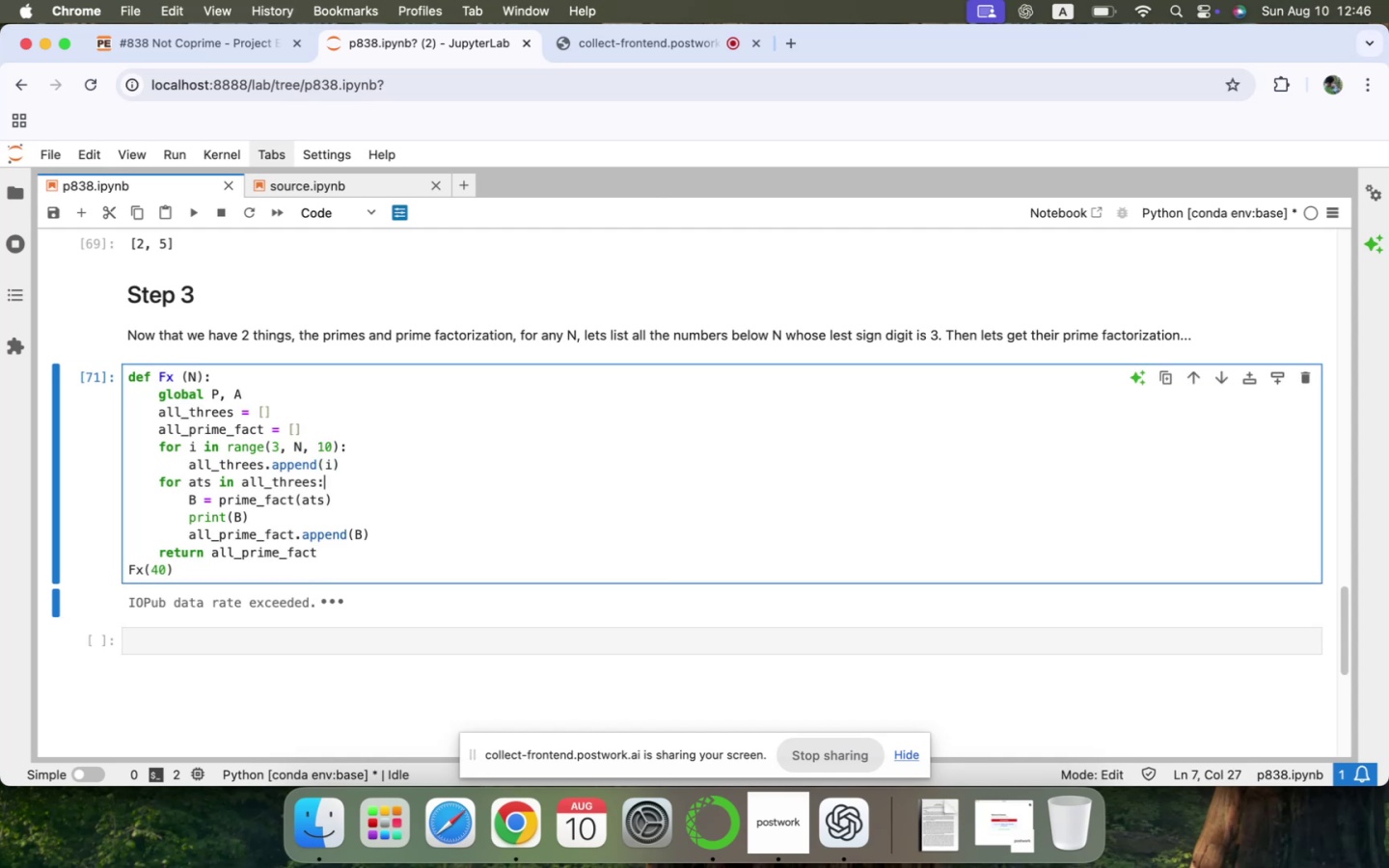 
key(ArrowDown)
 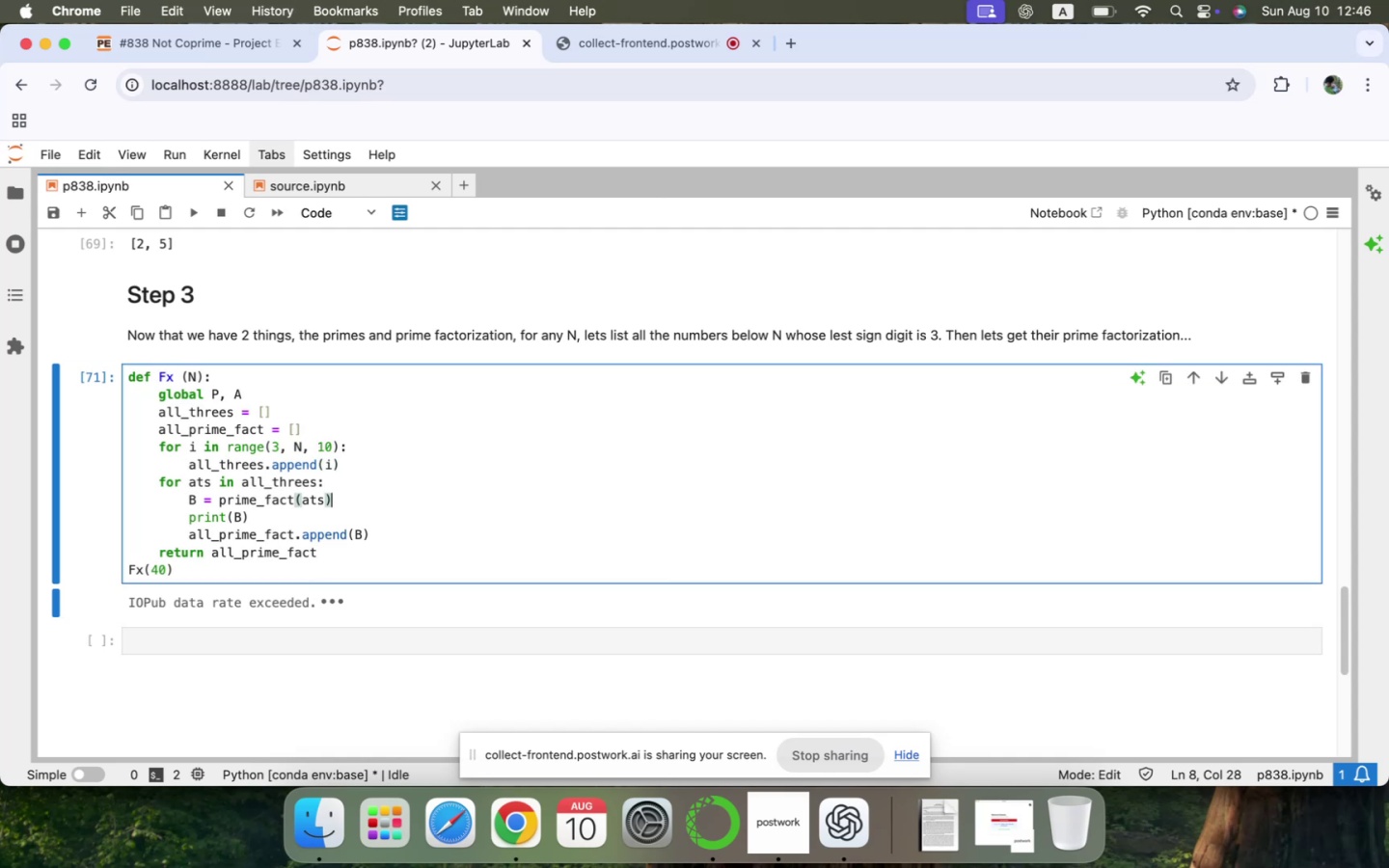 
key(ArrowDown)
 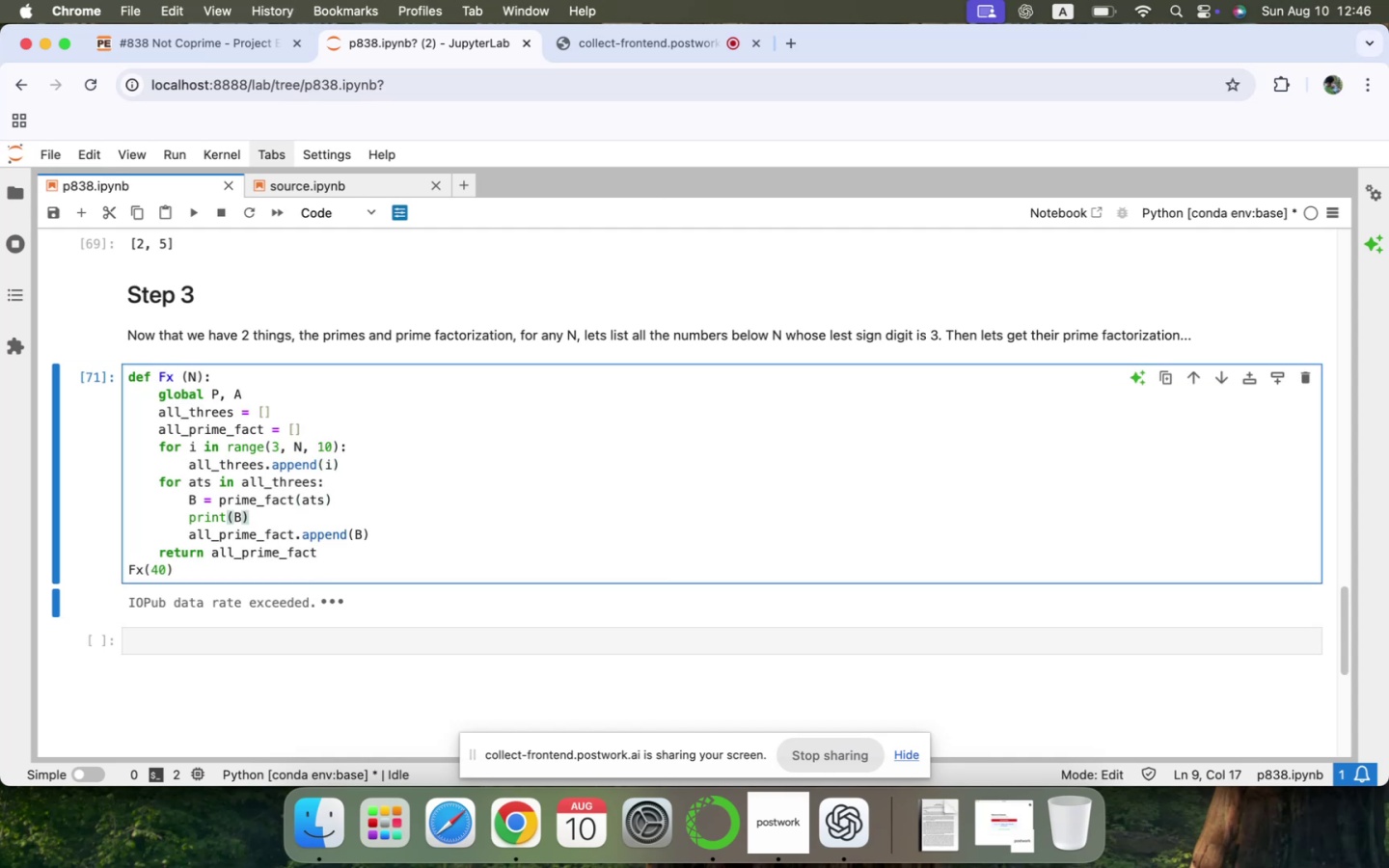 
key(ArrowRight)
 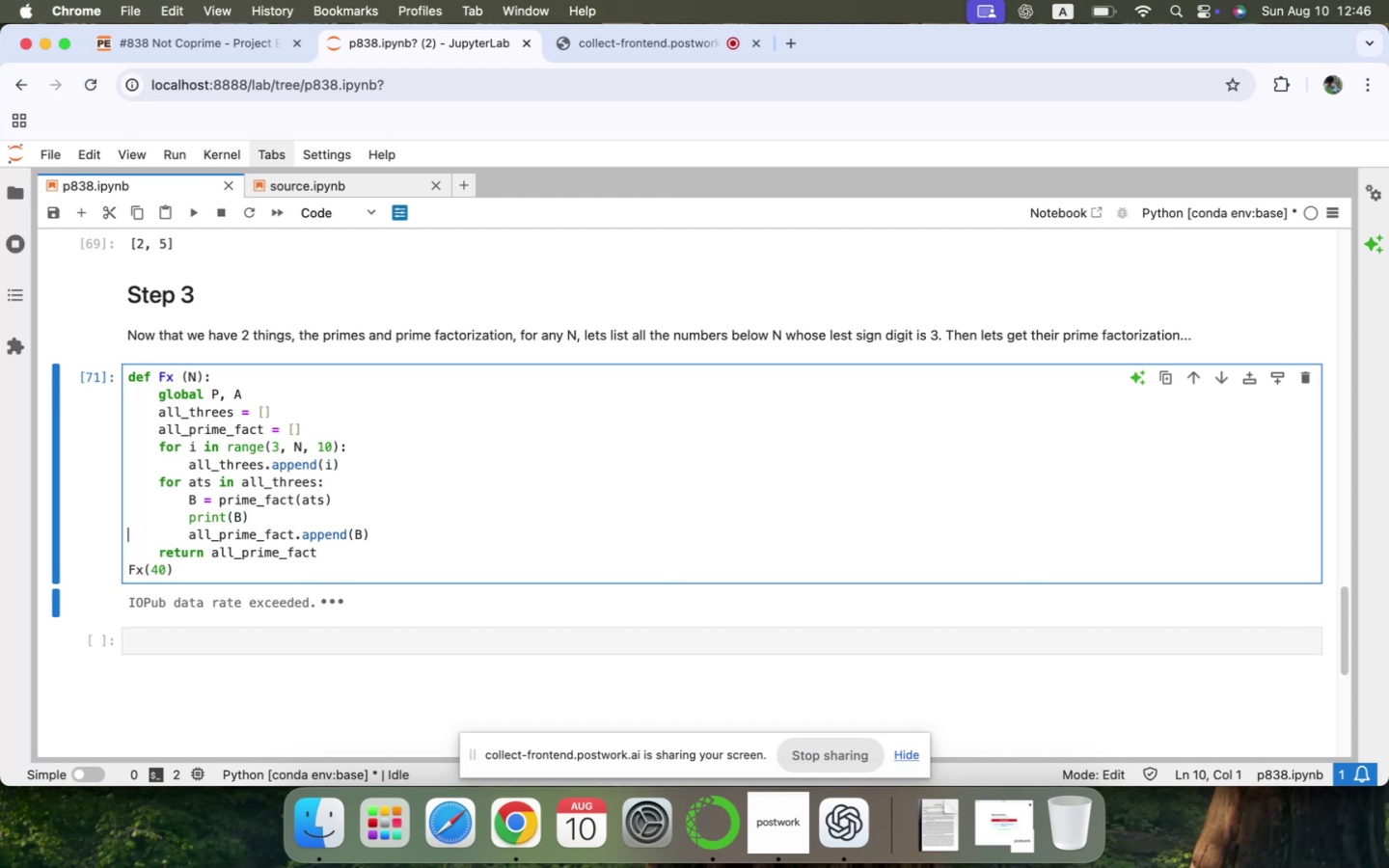 
key(ArrowLeft)
 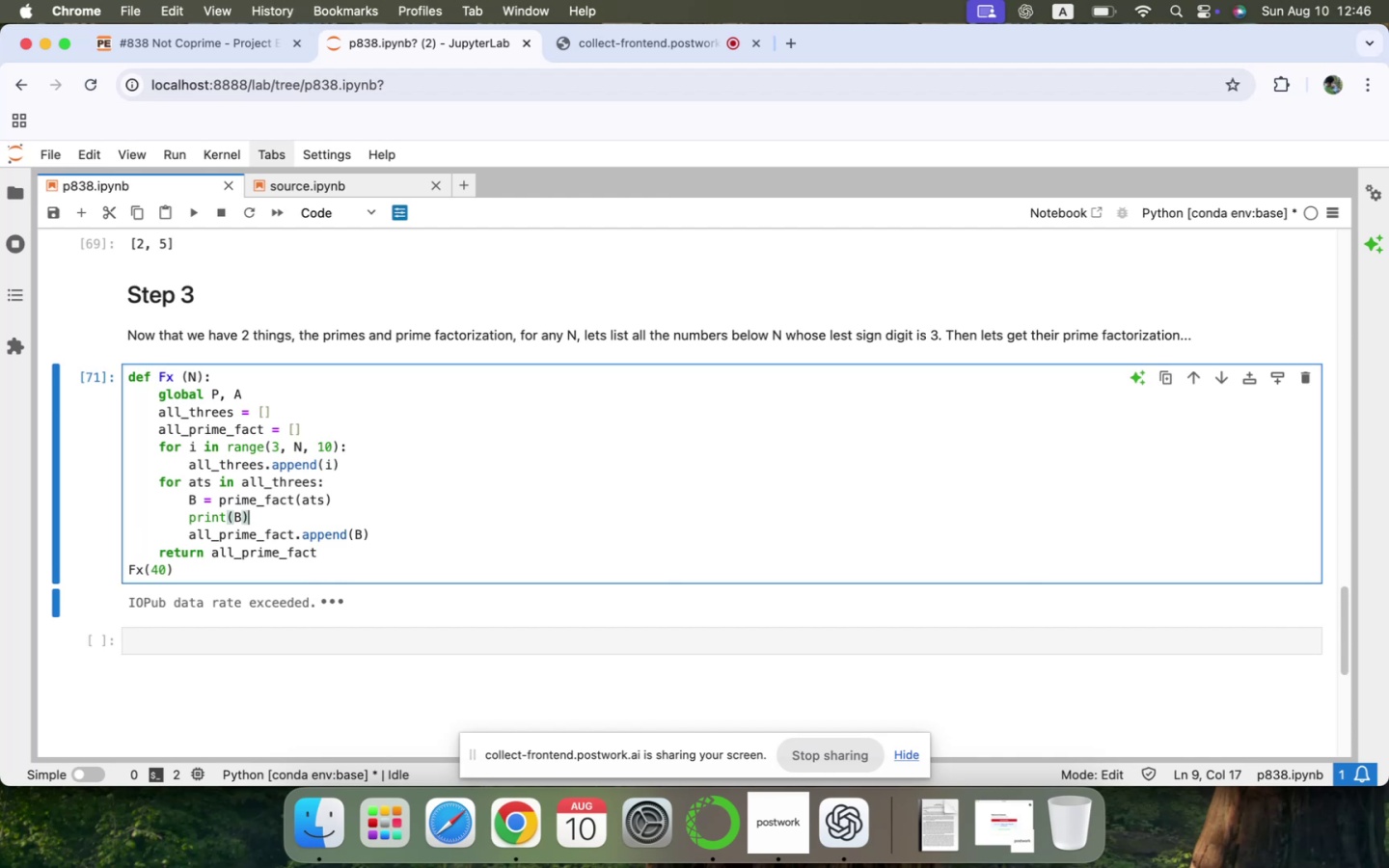 
key(ArrowRight)
 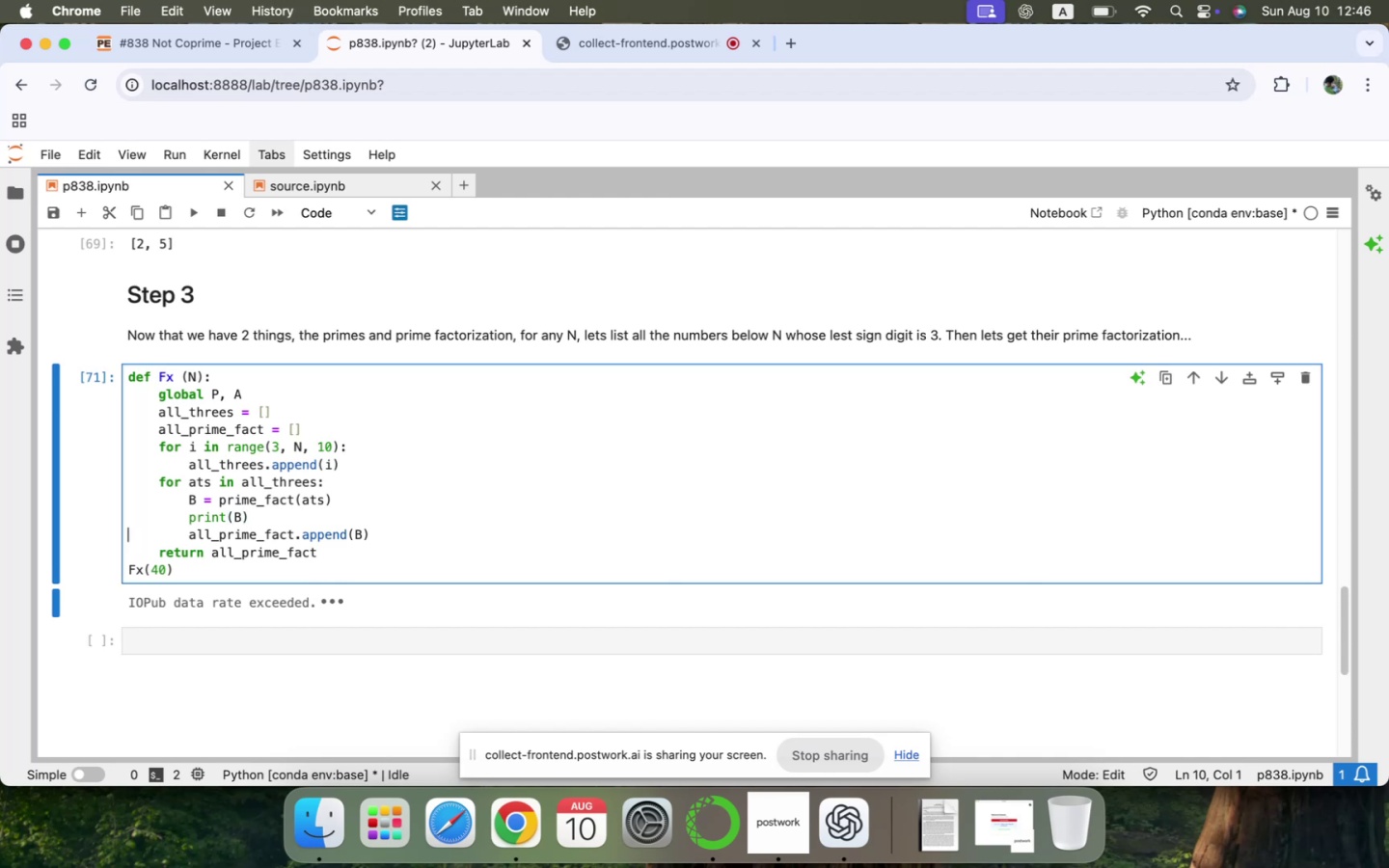 
wait(8.05)
 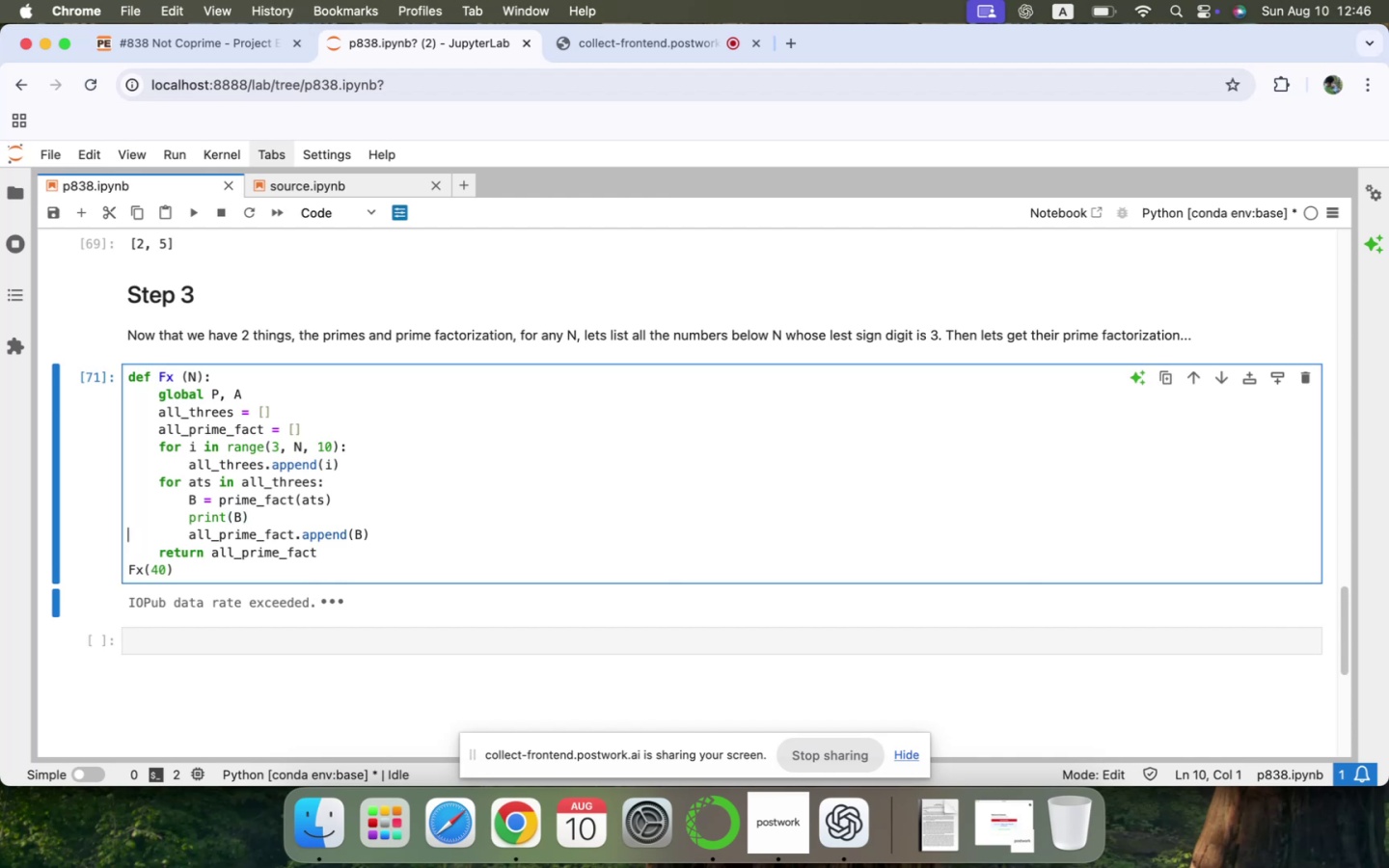 
key(ArrowDown)
 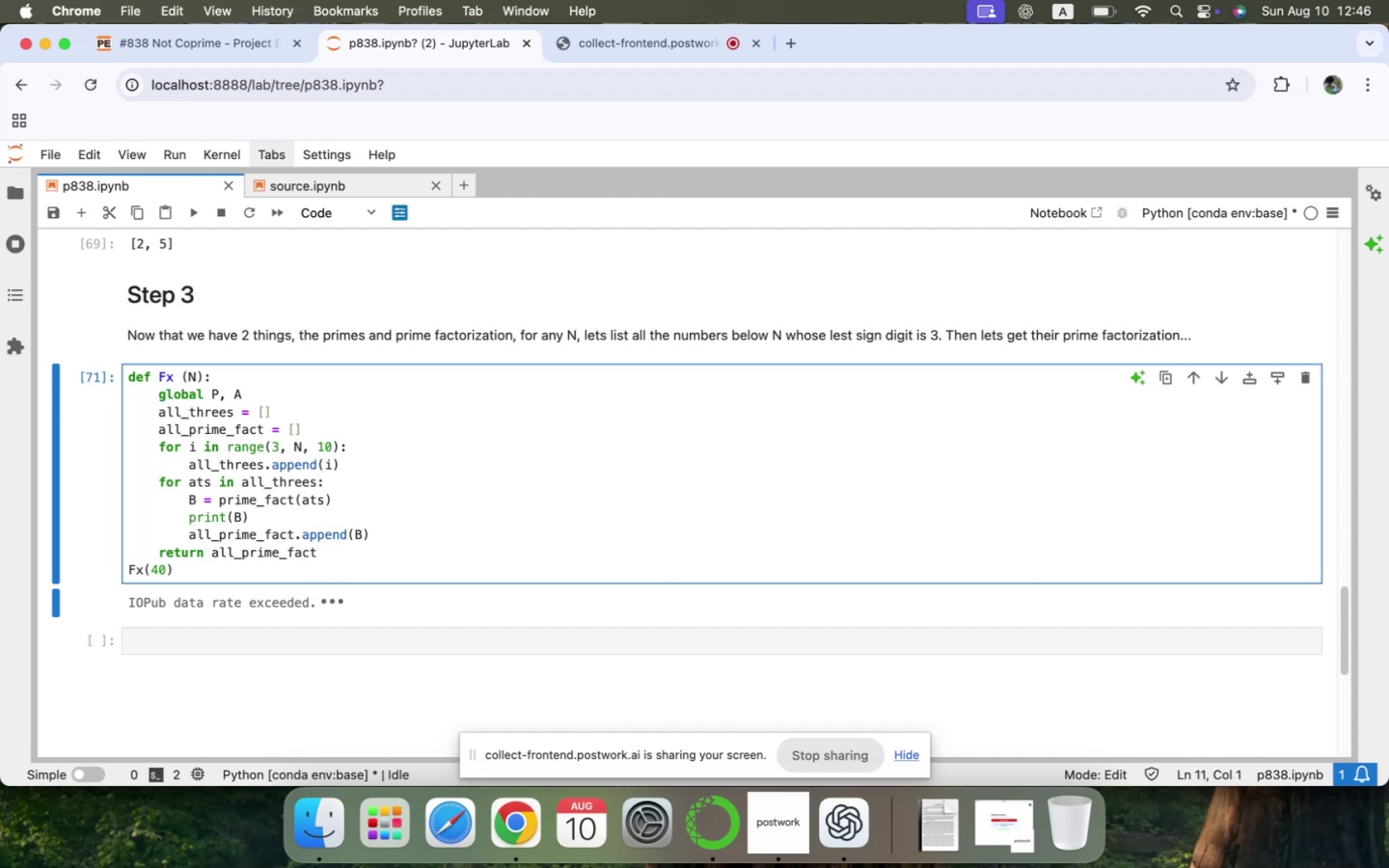 
key(ArrowUp)
 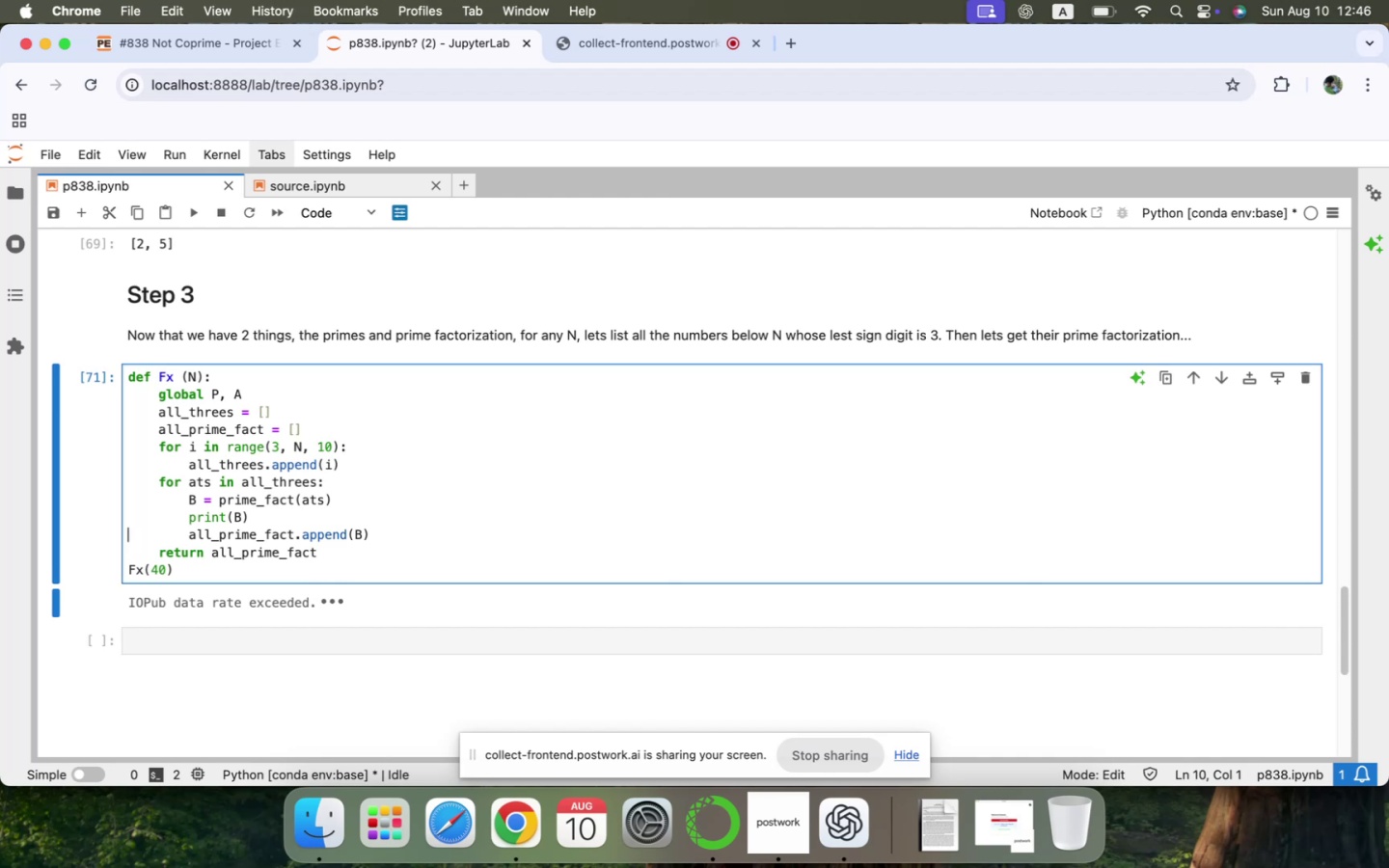 
key(ArrowDown)
 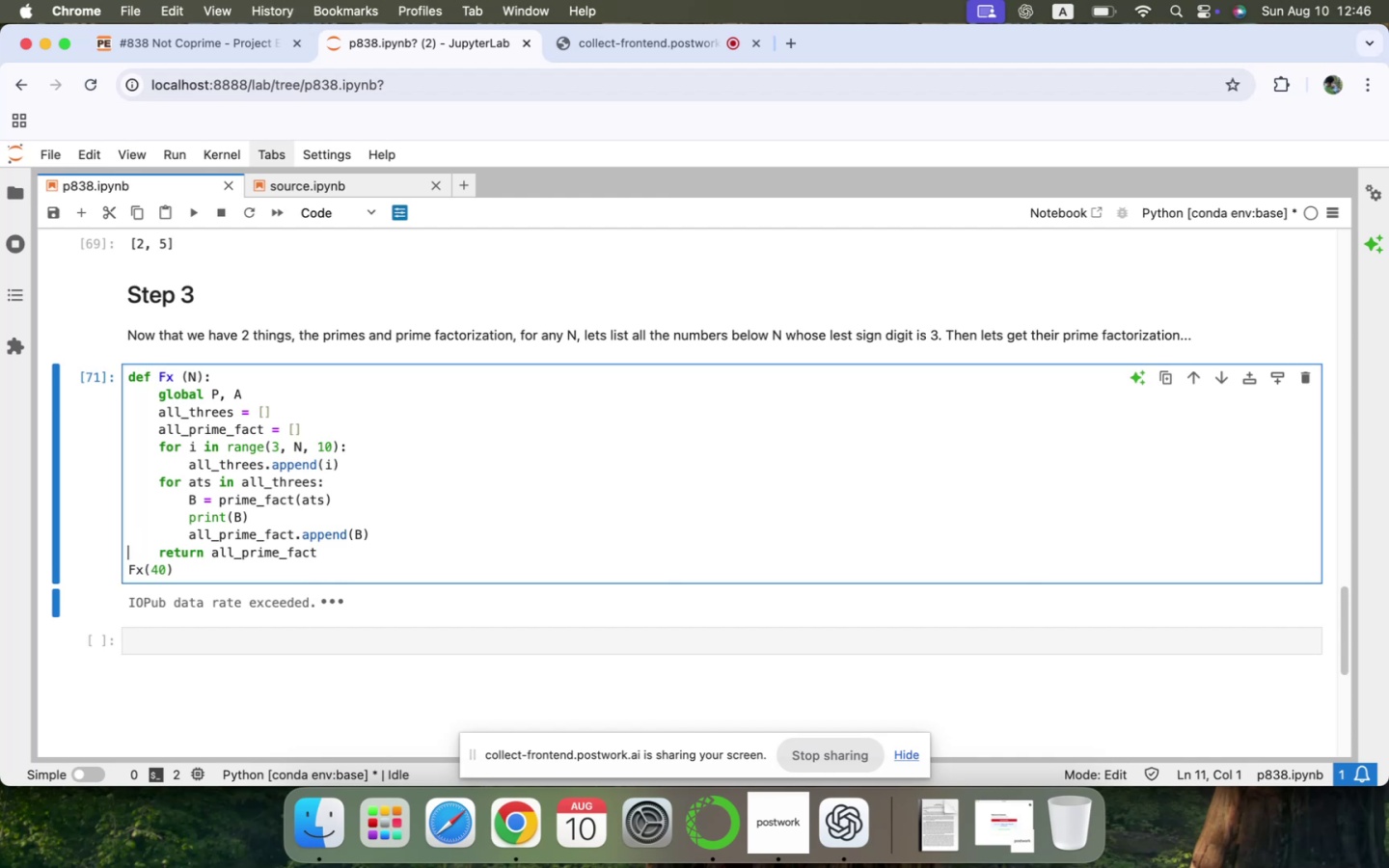 
key(ArrowDown)
 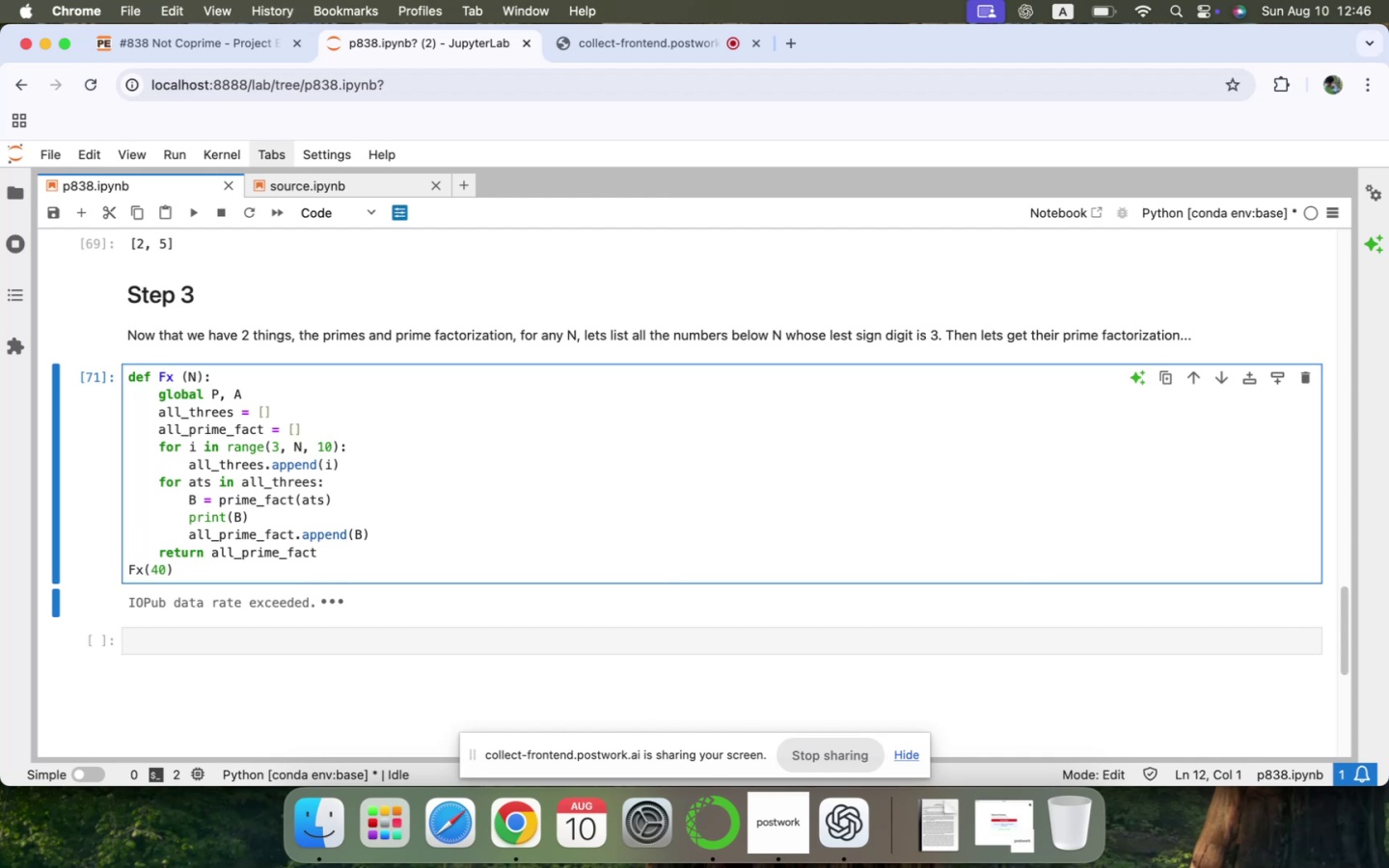 
key(Space)
 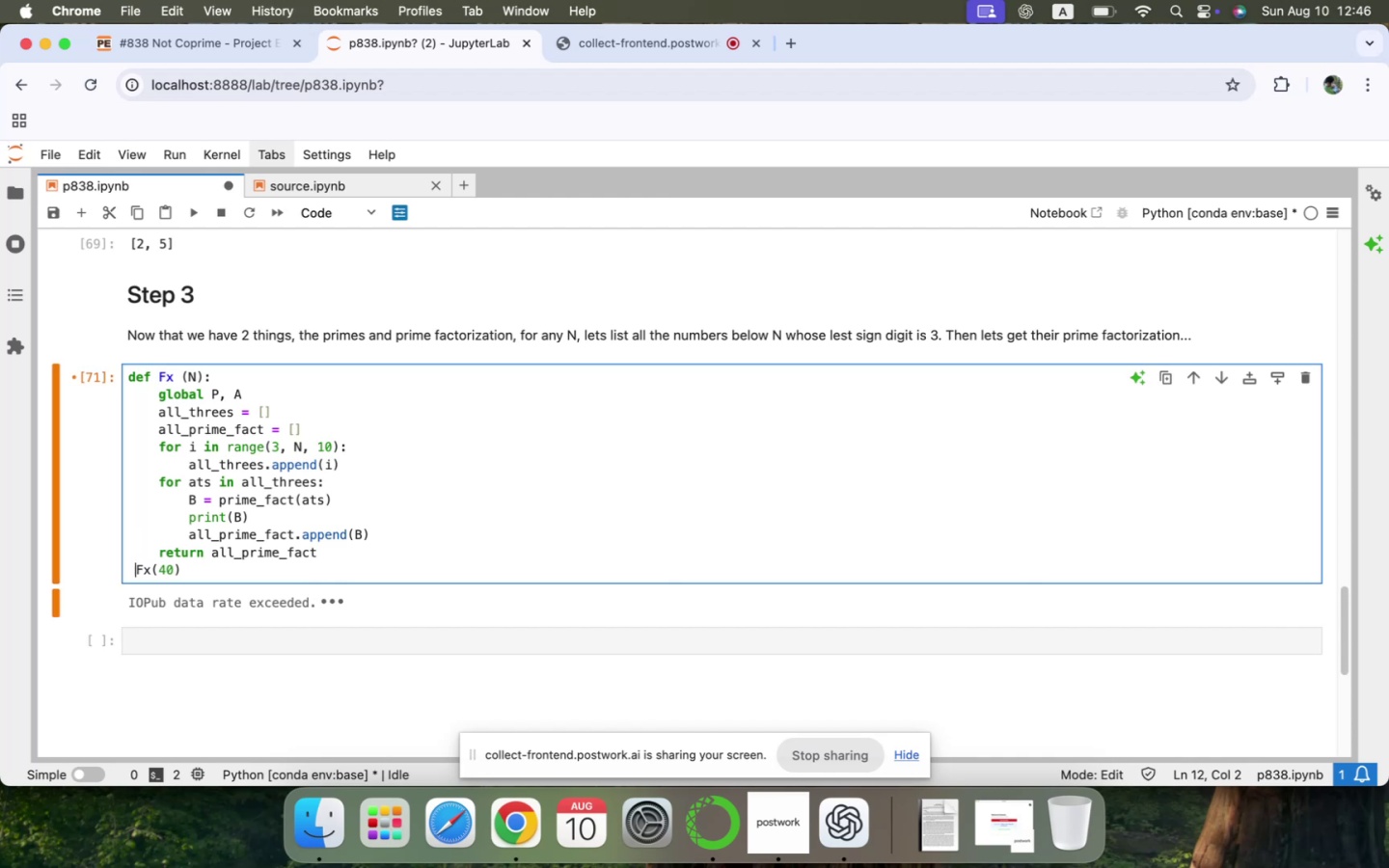 
key(Shift+ShiftLeft)
 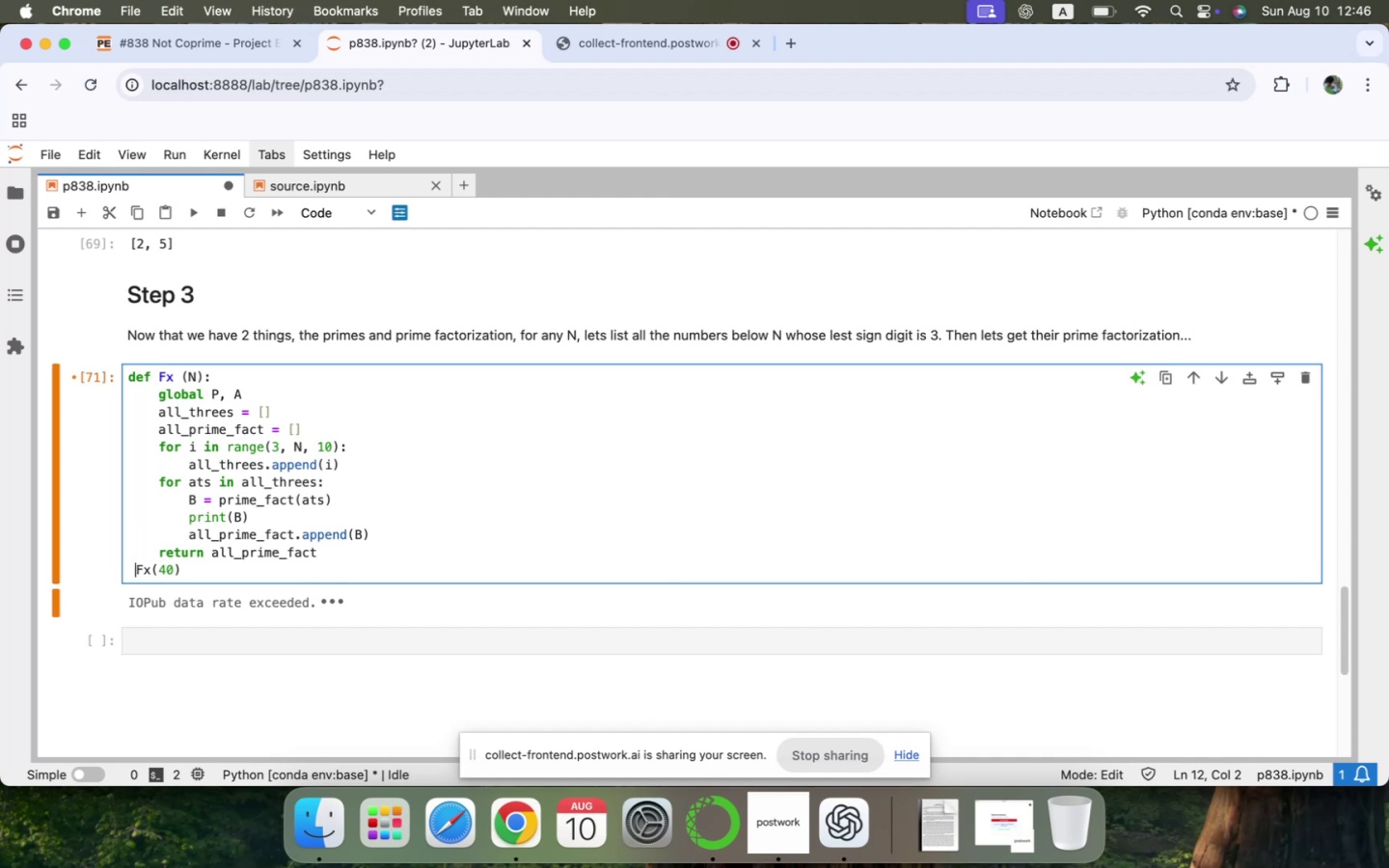 
key(Shift+M)
 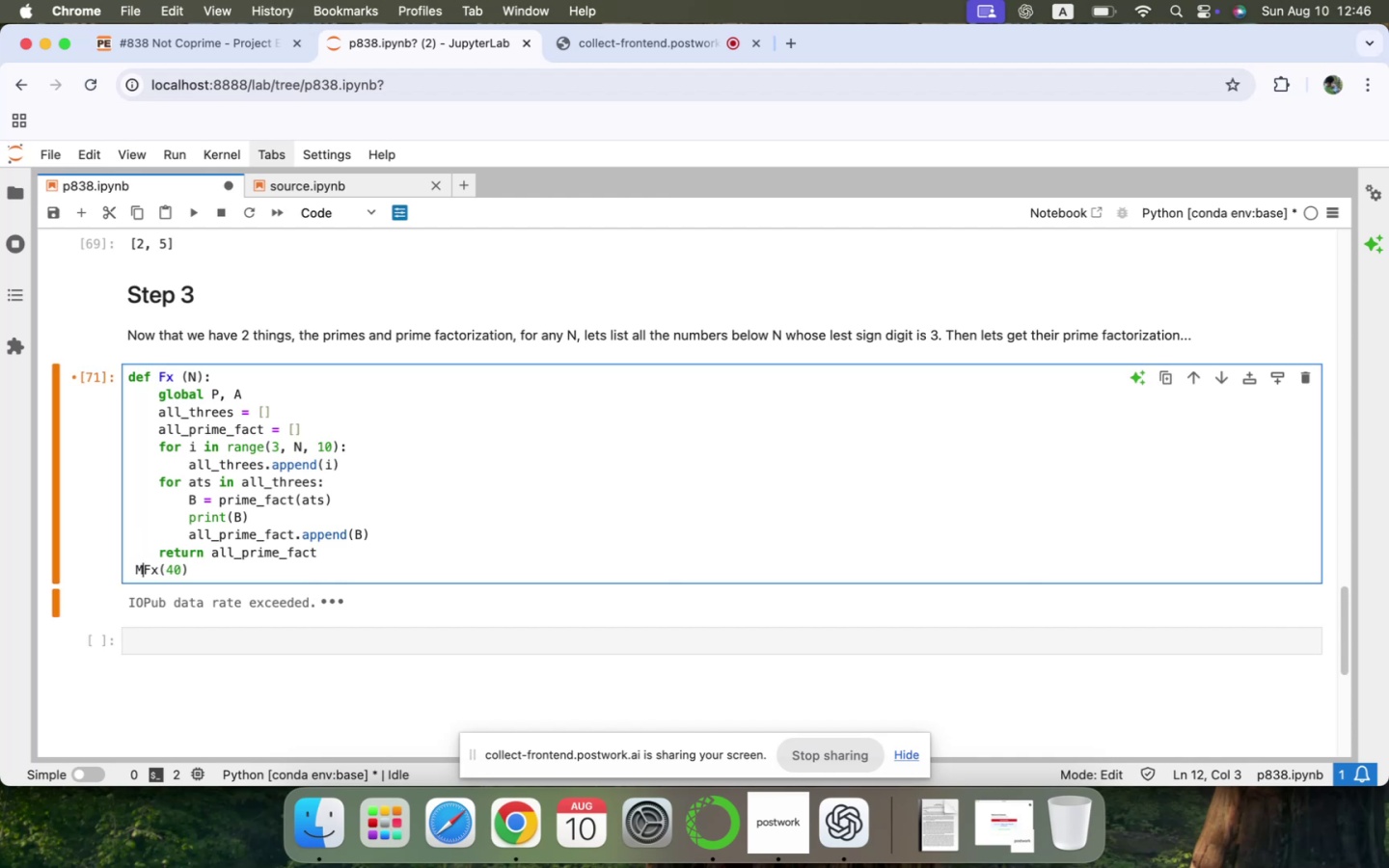 
key(Space)
 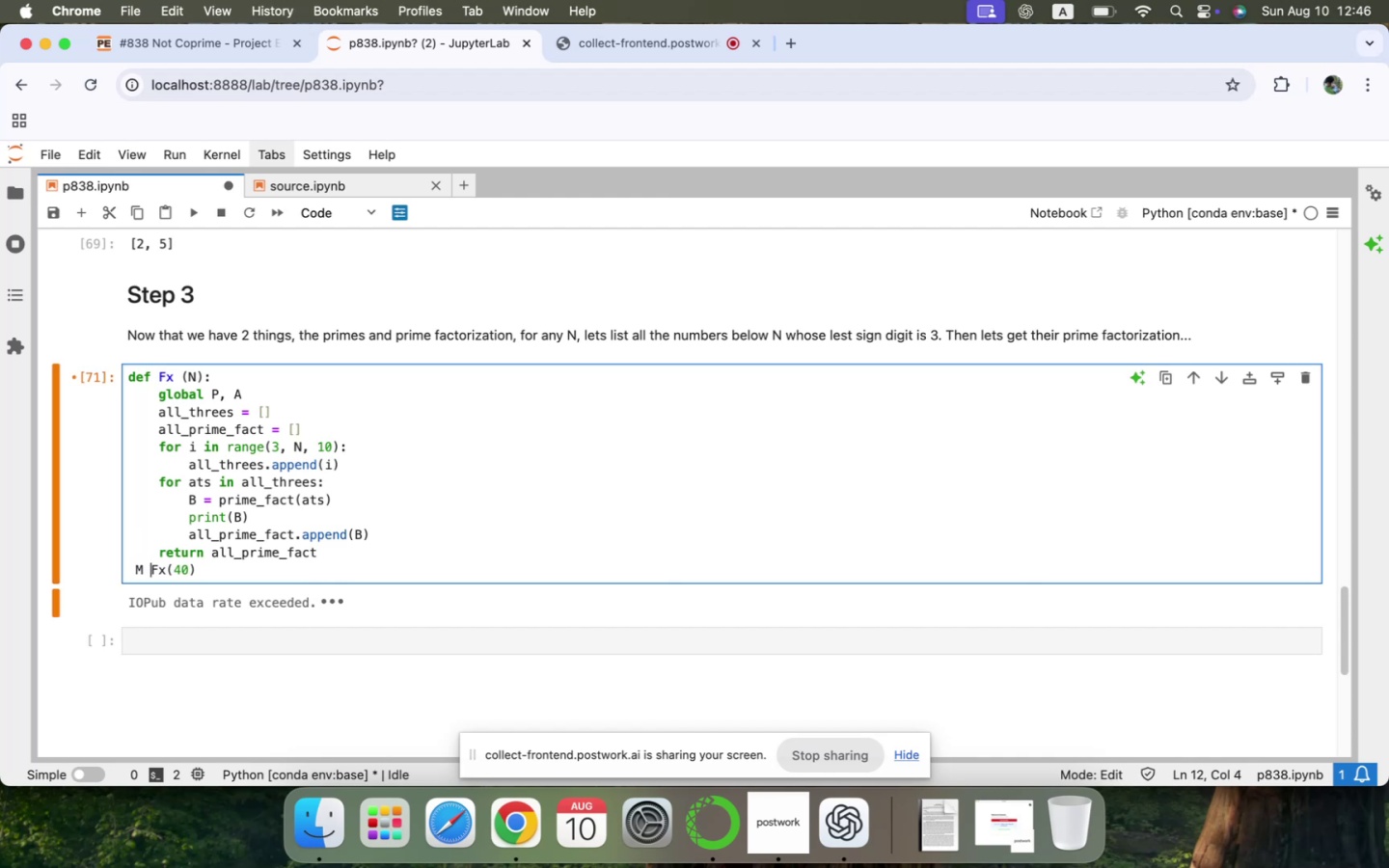 
key(Equal)
 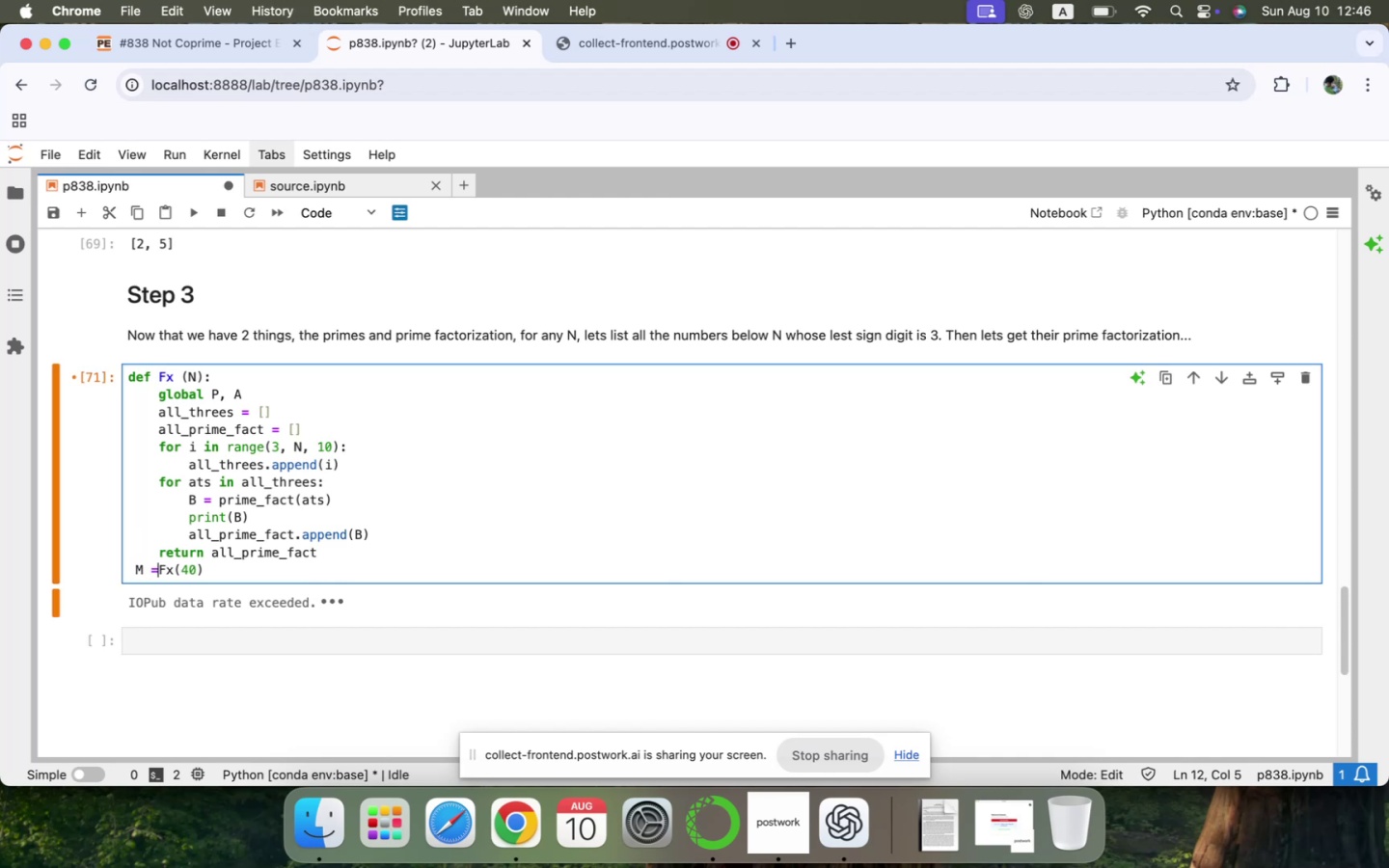 
key(Space)
 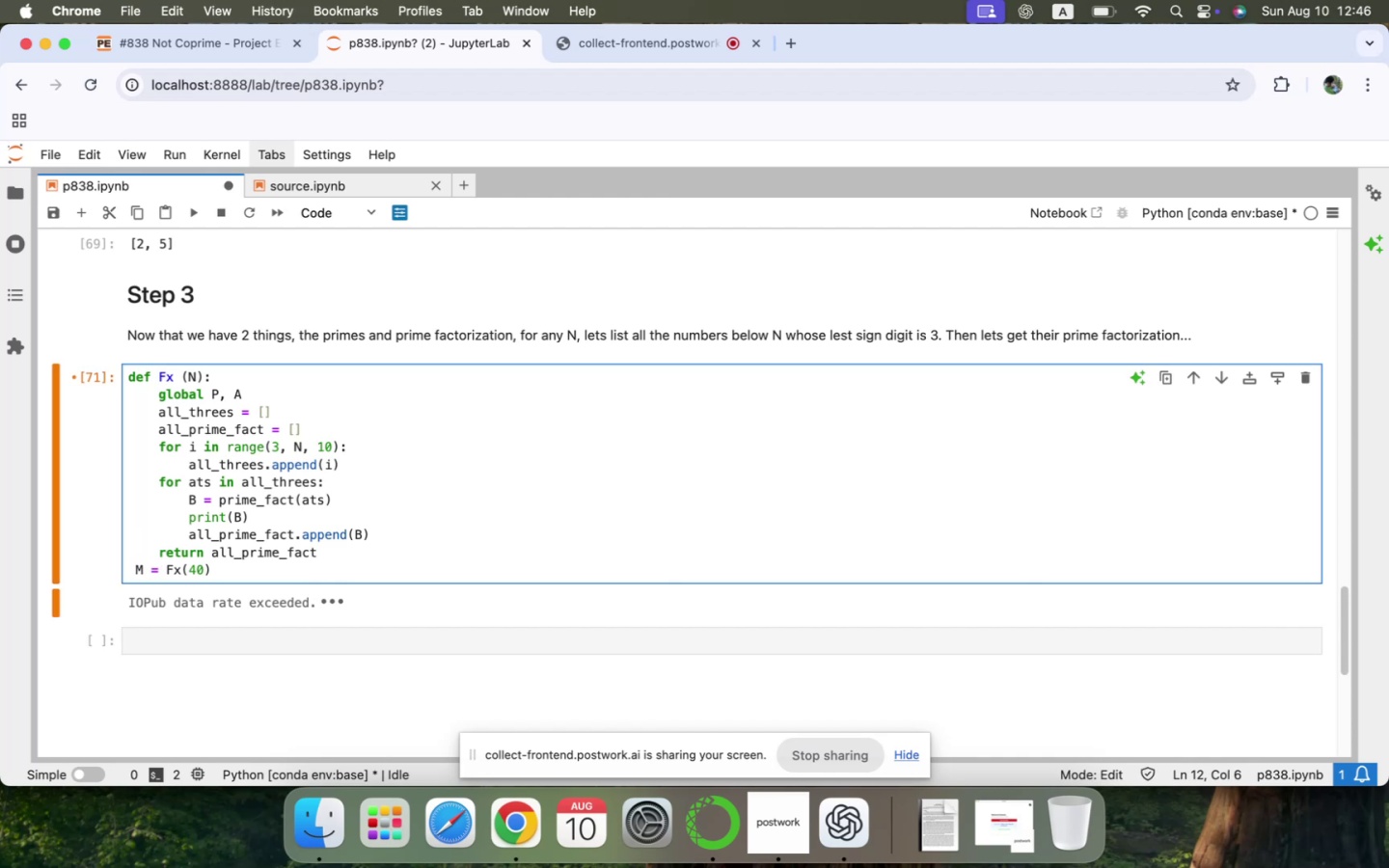 
key(Shift+Enter)
 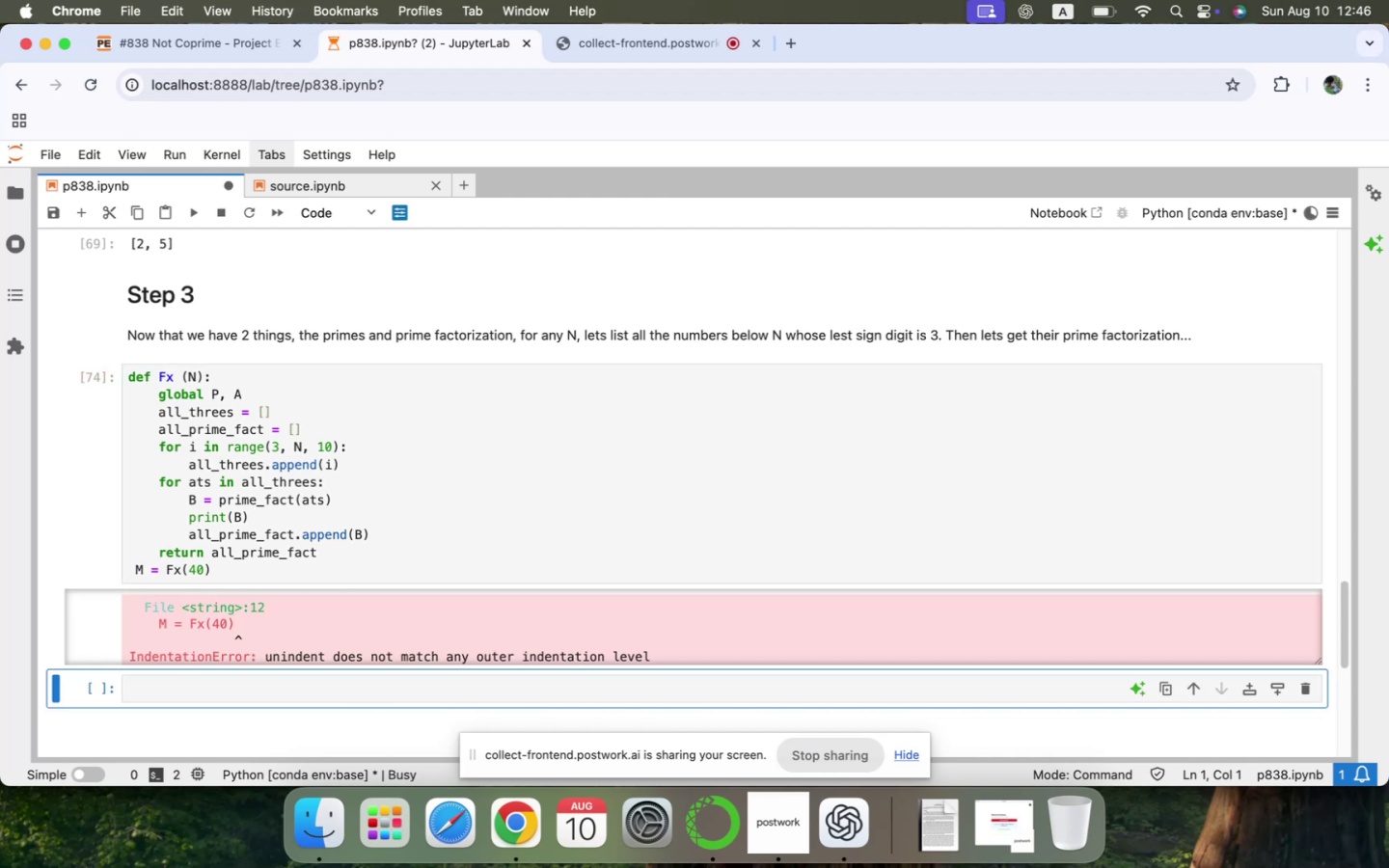 
scroll: coordinate [364, 466], scroll_direction: down, amount: 1.0
 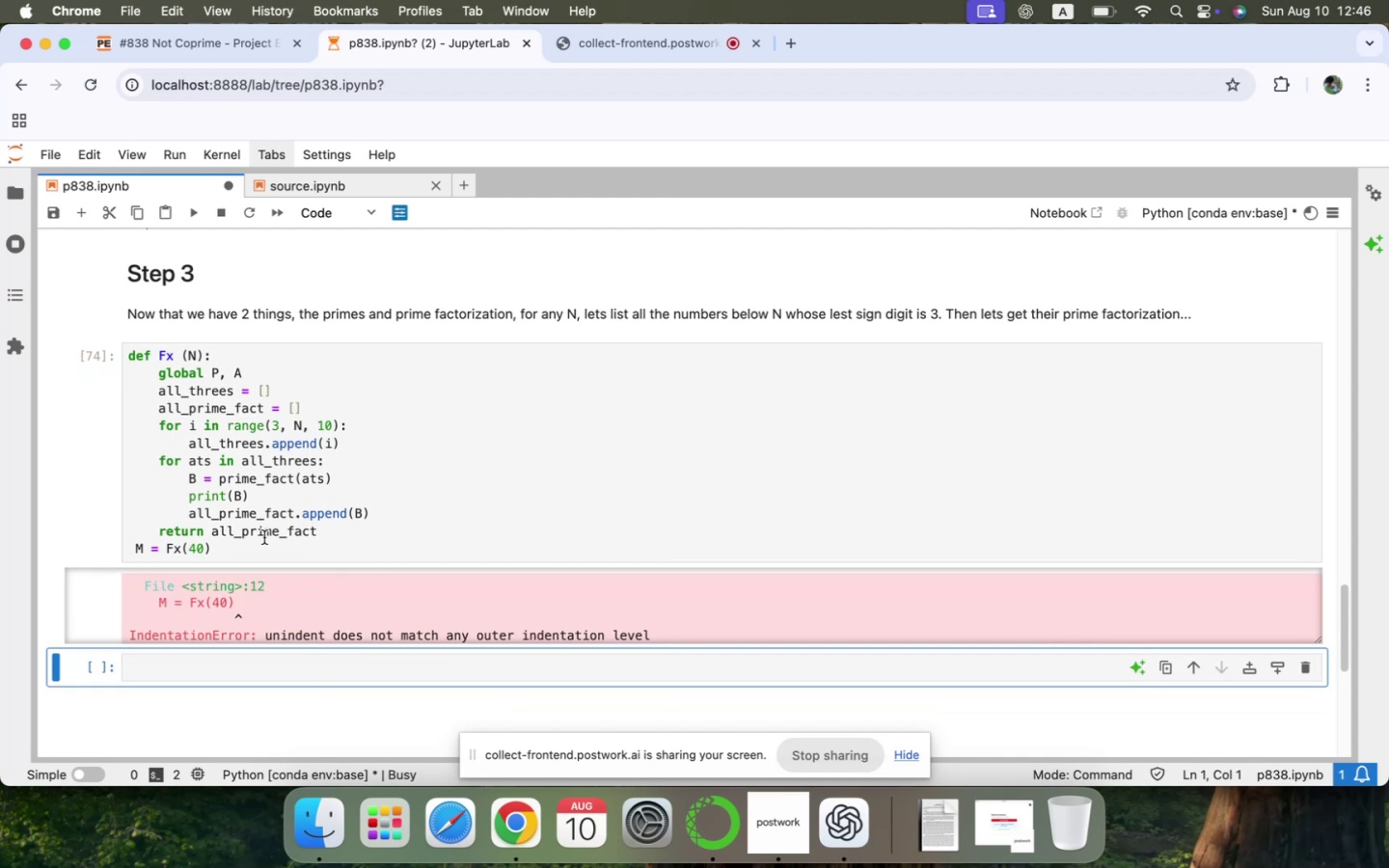 
left_click([246, 548])
 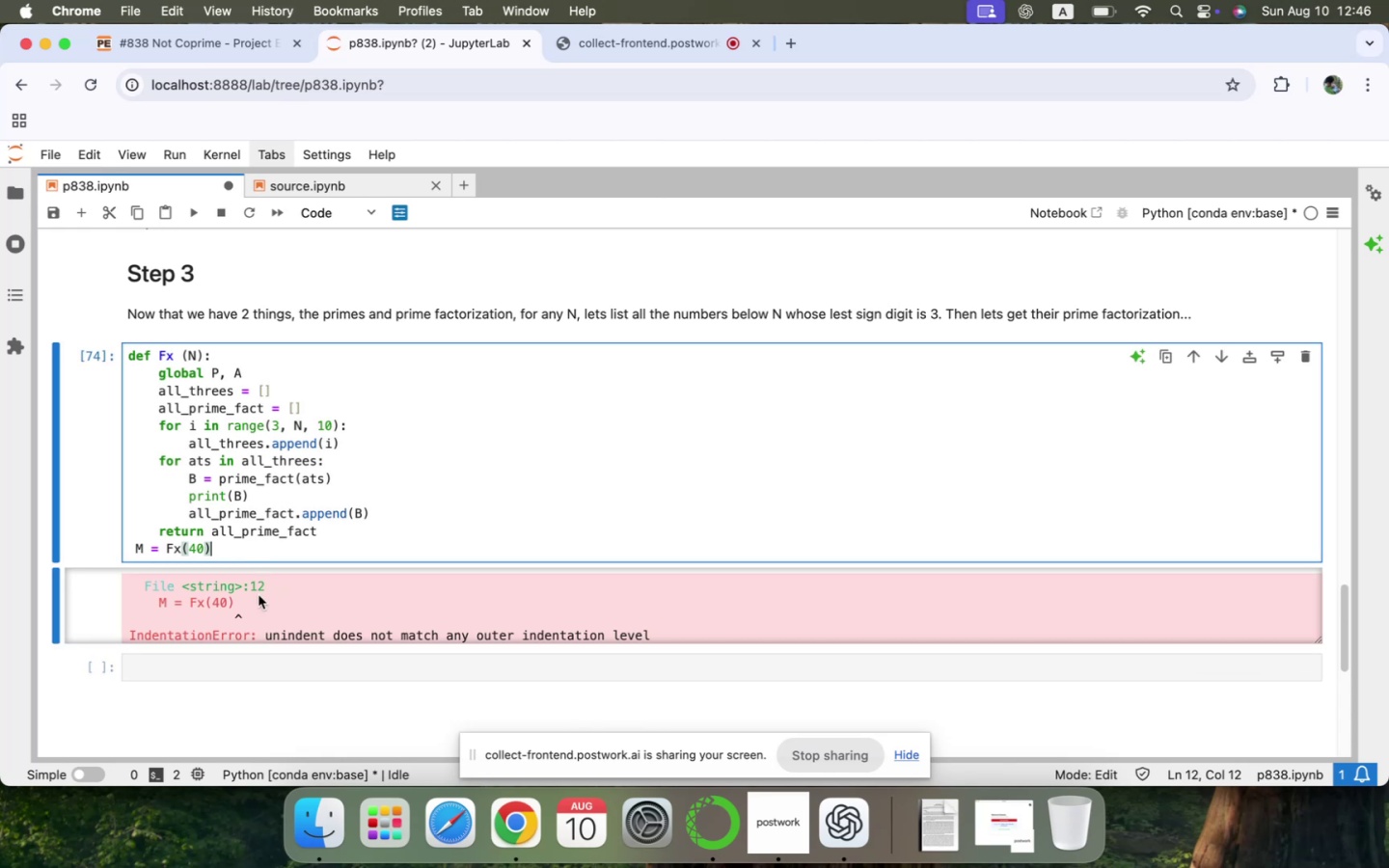 
scroll: coordinate [252, 620], scroll_direction: down, amount: 4.0
 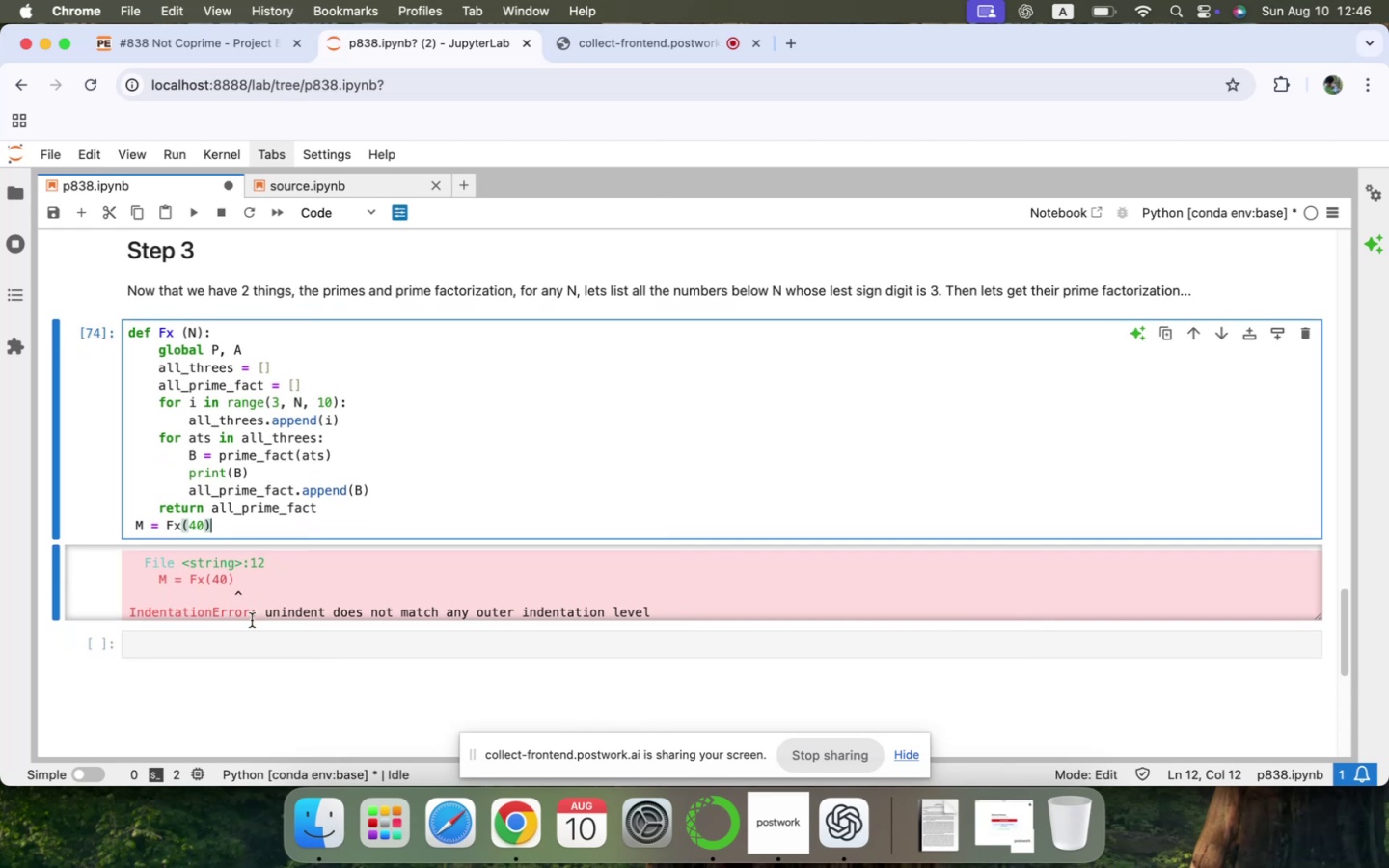 
left_click([236, 531])
 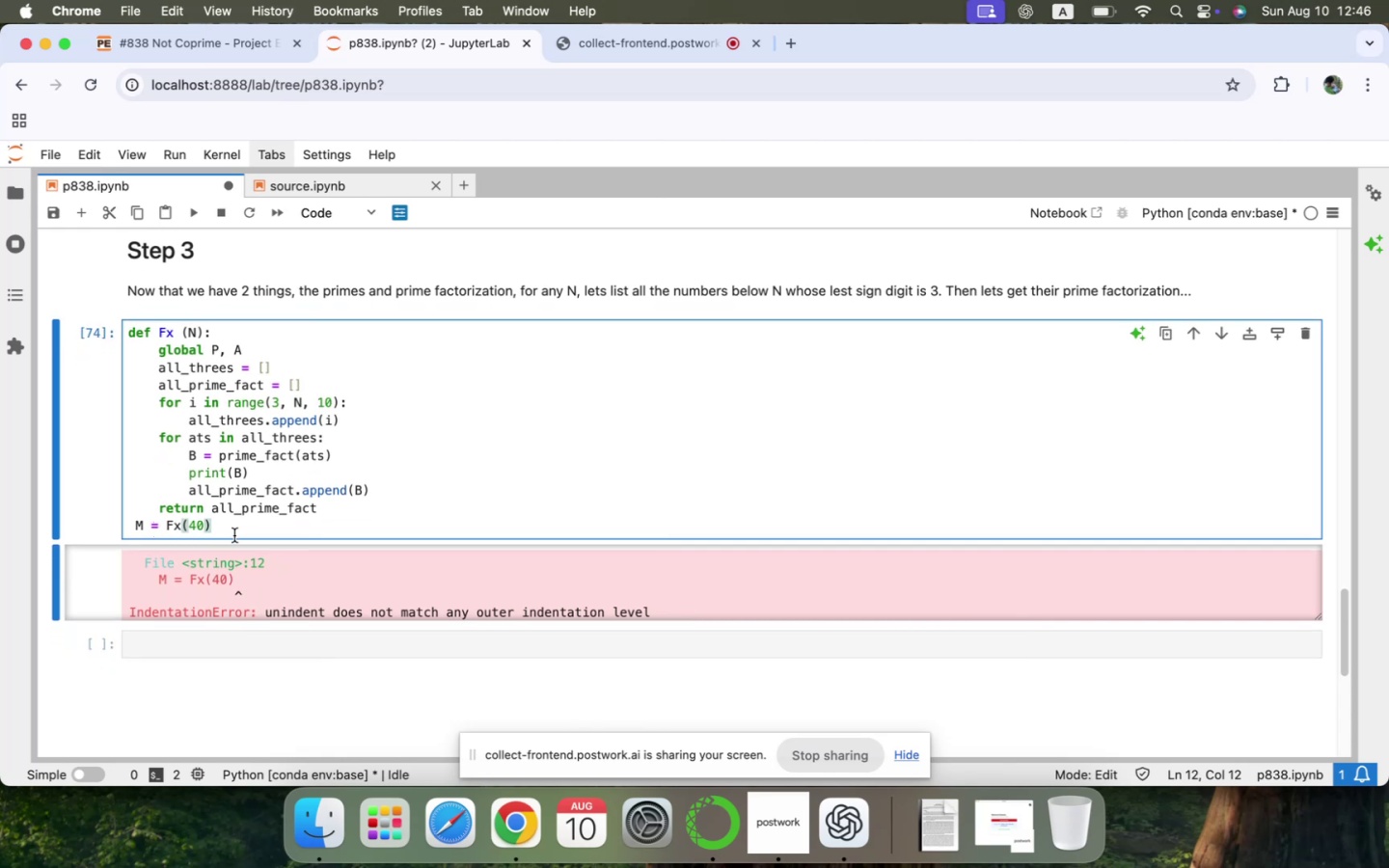 
left_click([251, 530])
 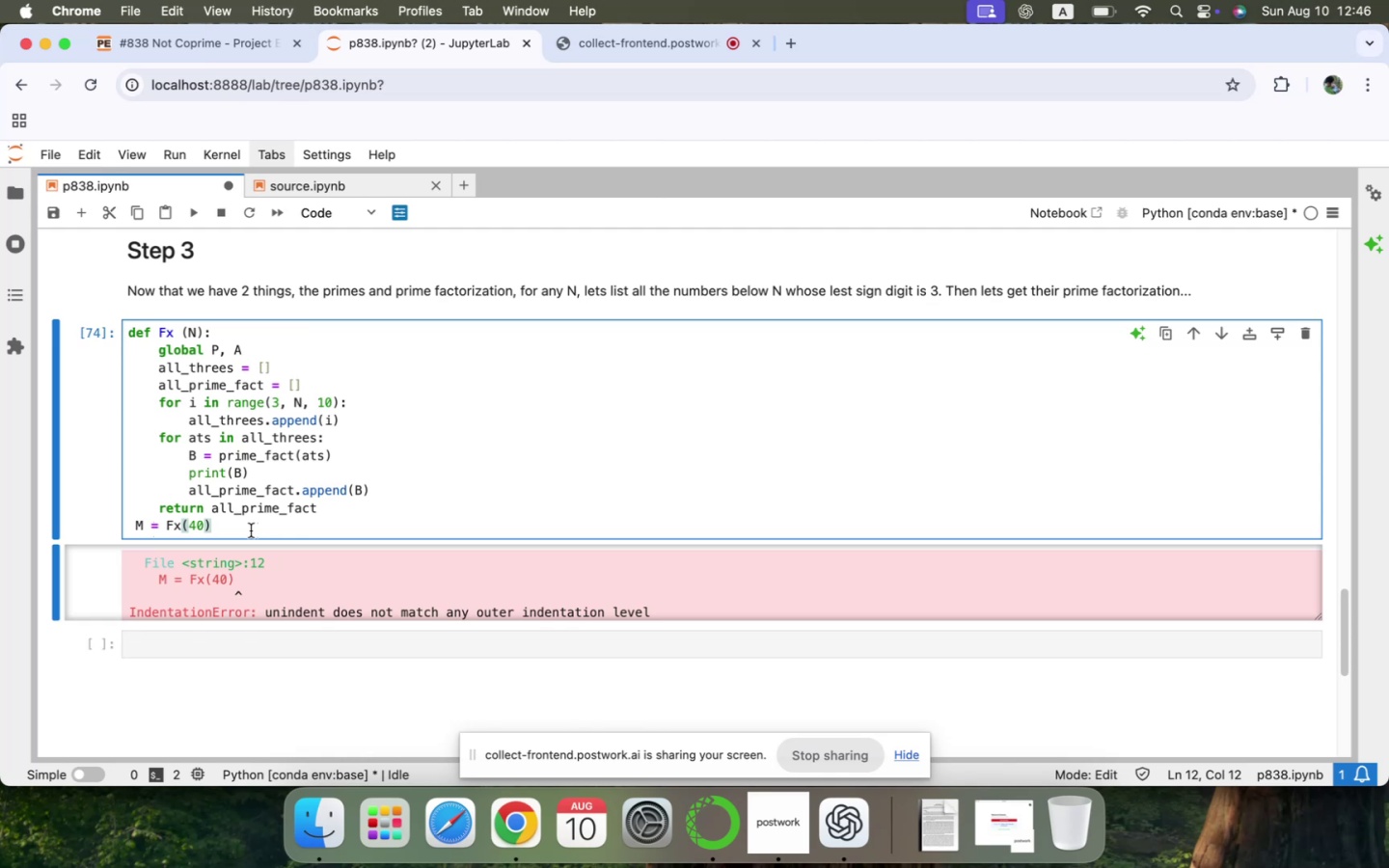 
key(ArrowRight)
 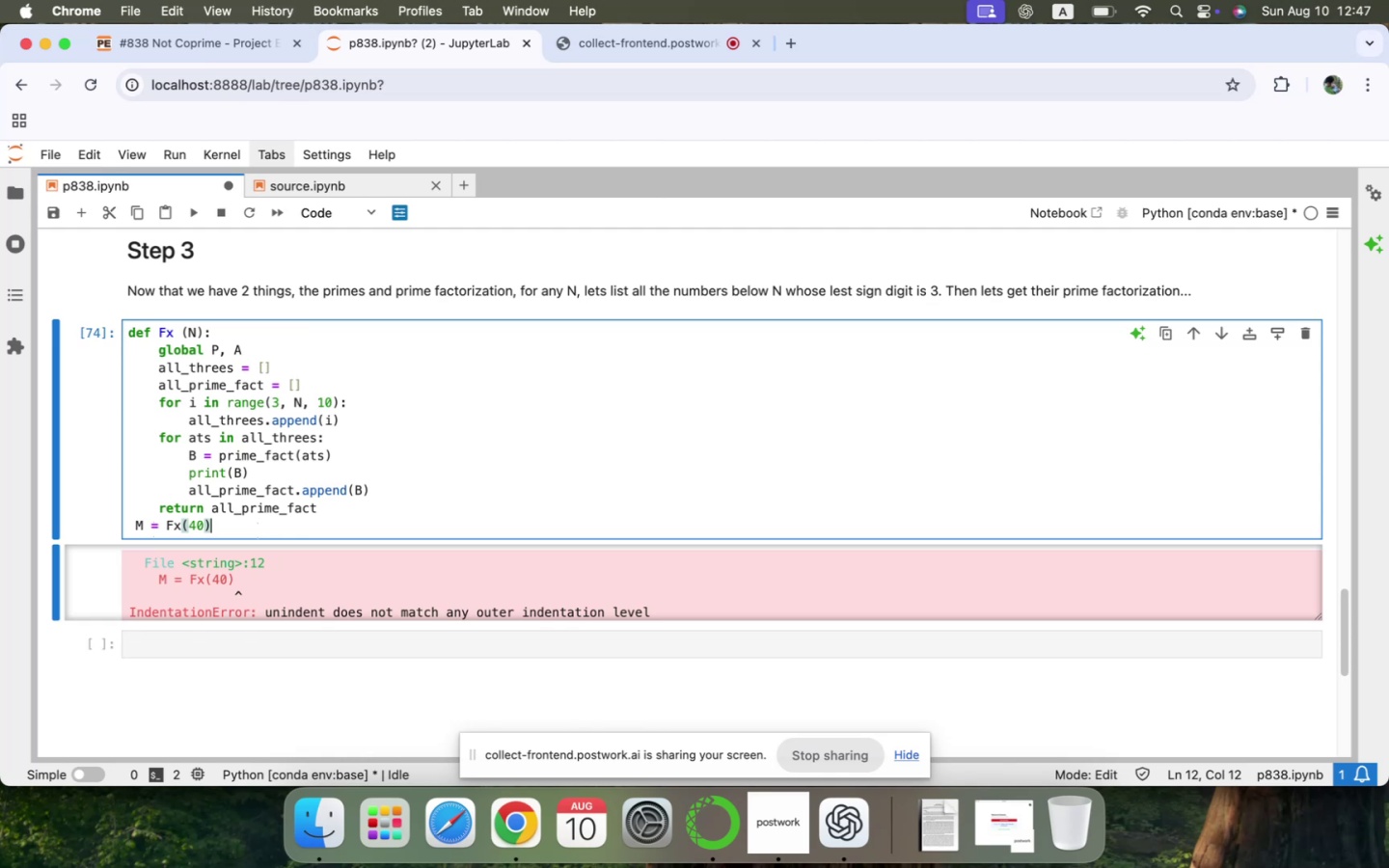 
key(ArrowUp)
 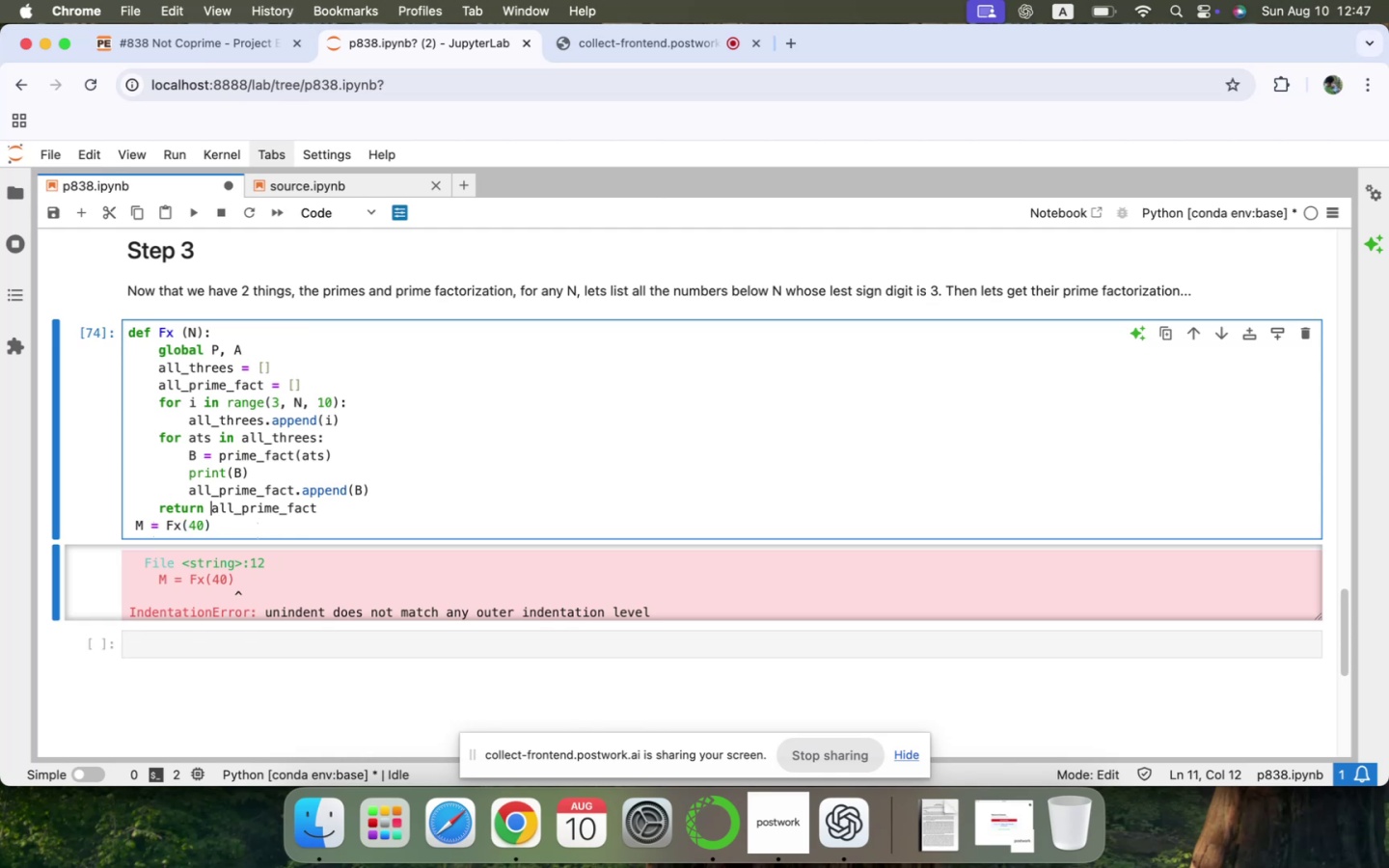 
key(ArrowUp)
 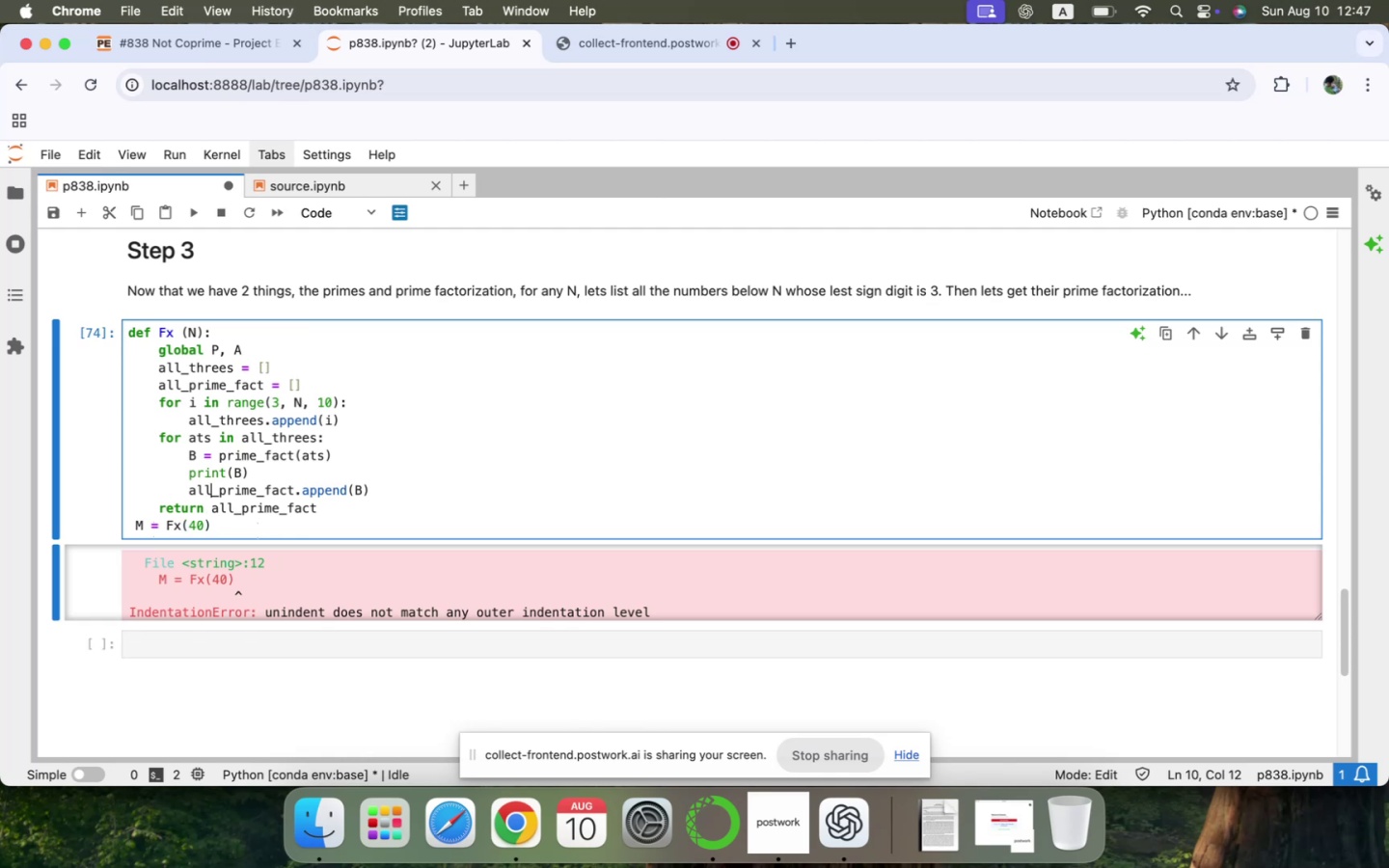 
key(ArrowDown)
 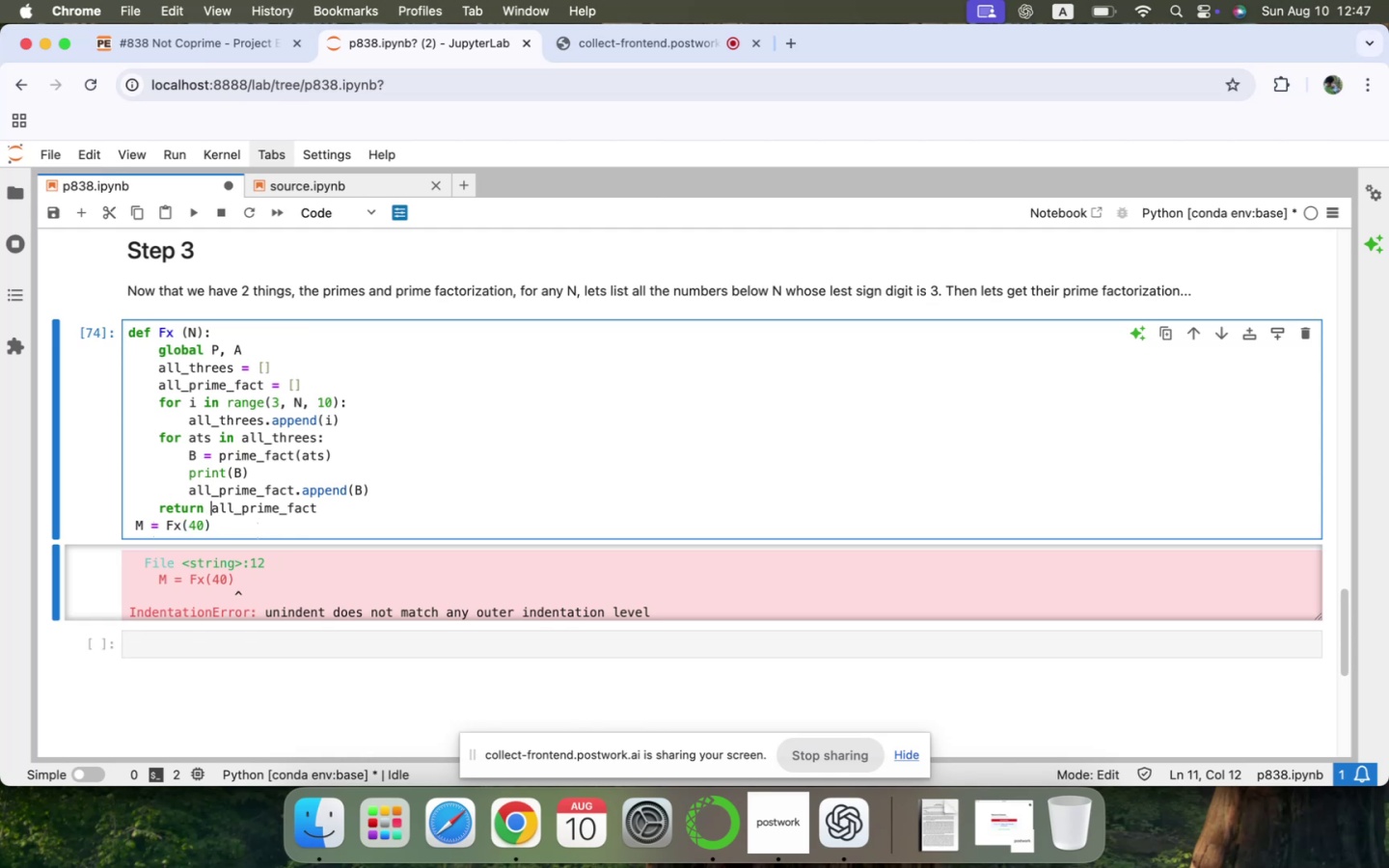 
key(ArrowDown)
 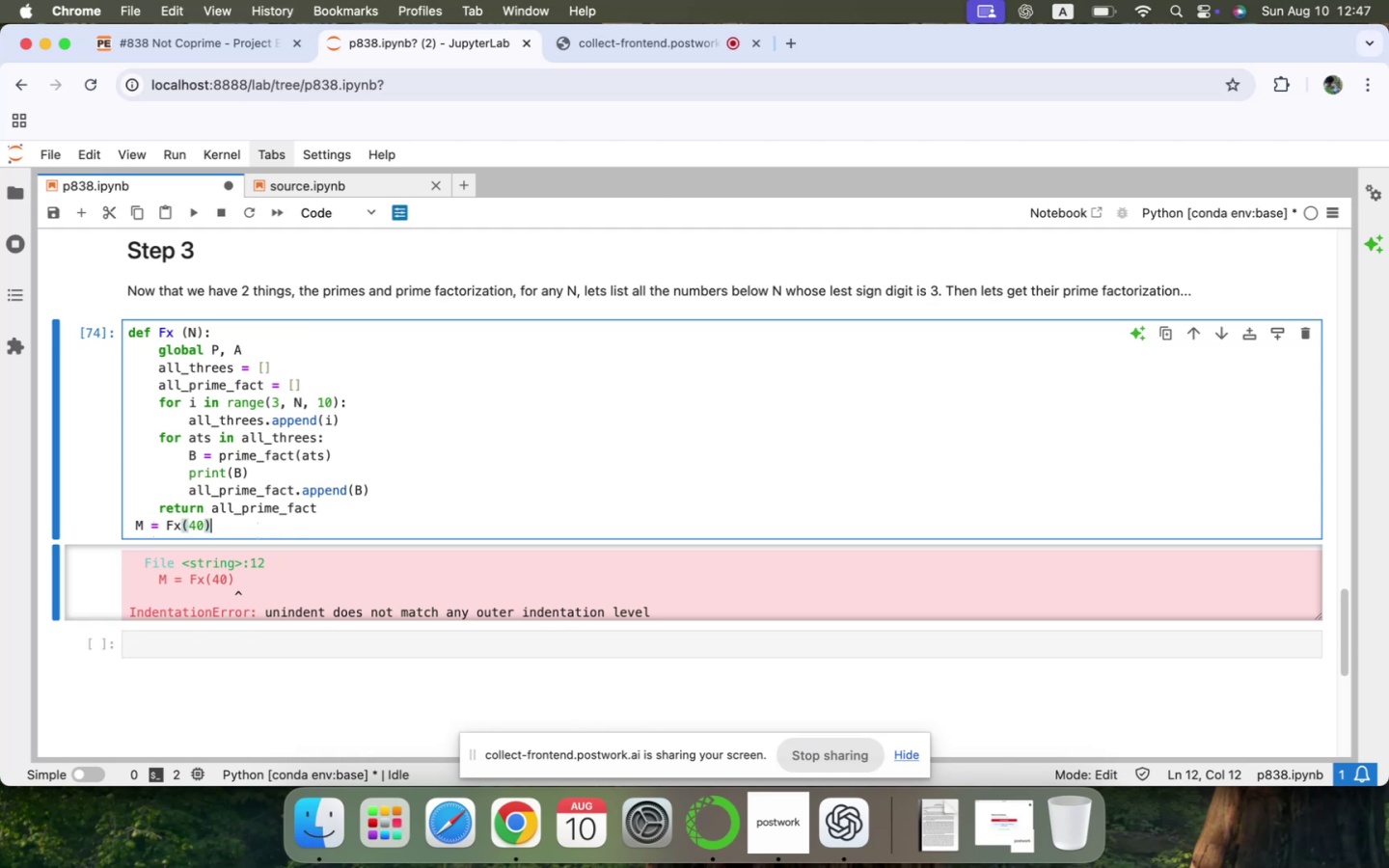 
hold_key(key=ArrowLeft, duration=1.06)
 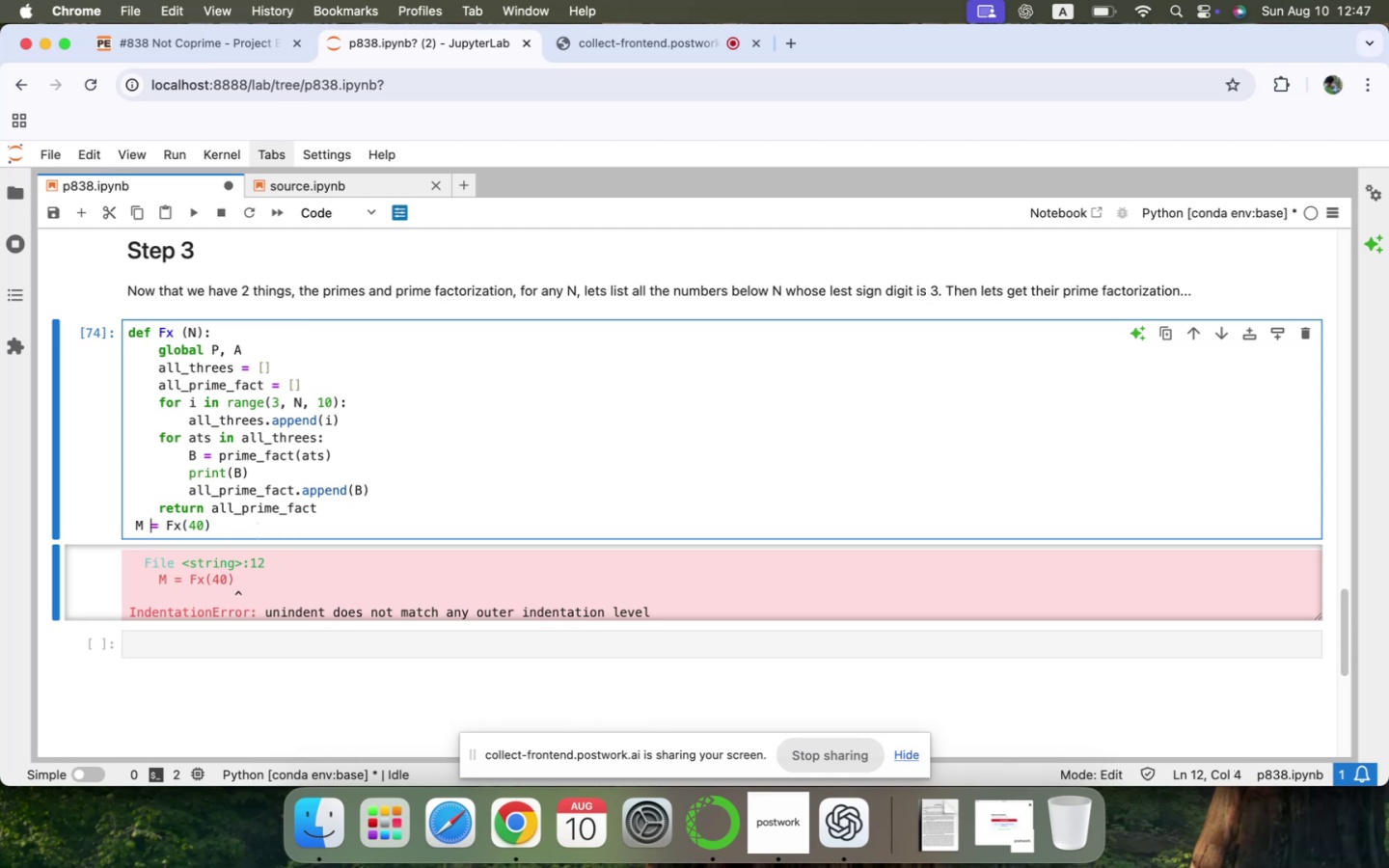 
key(ArrowLeft)
 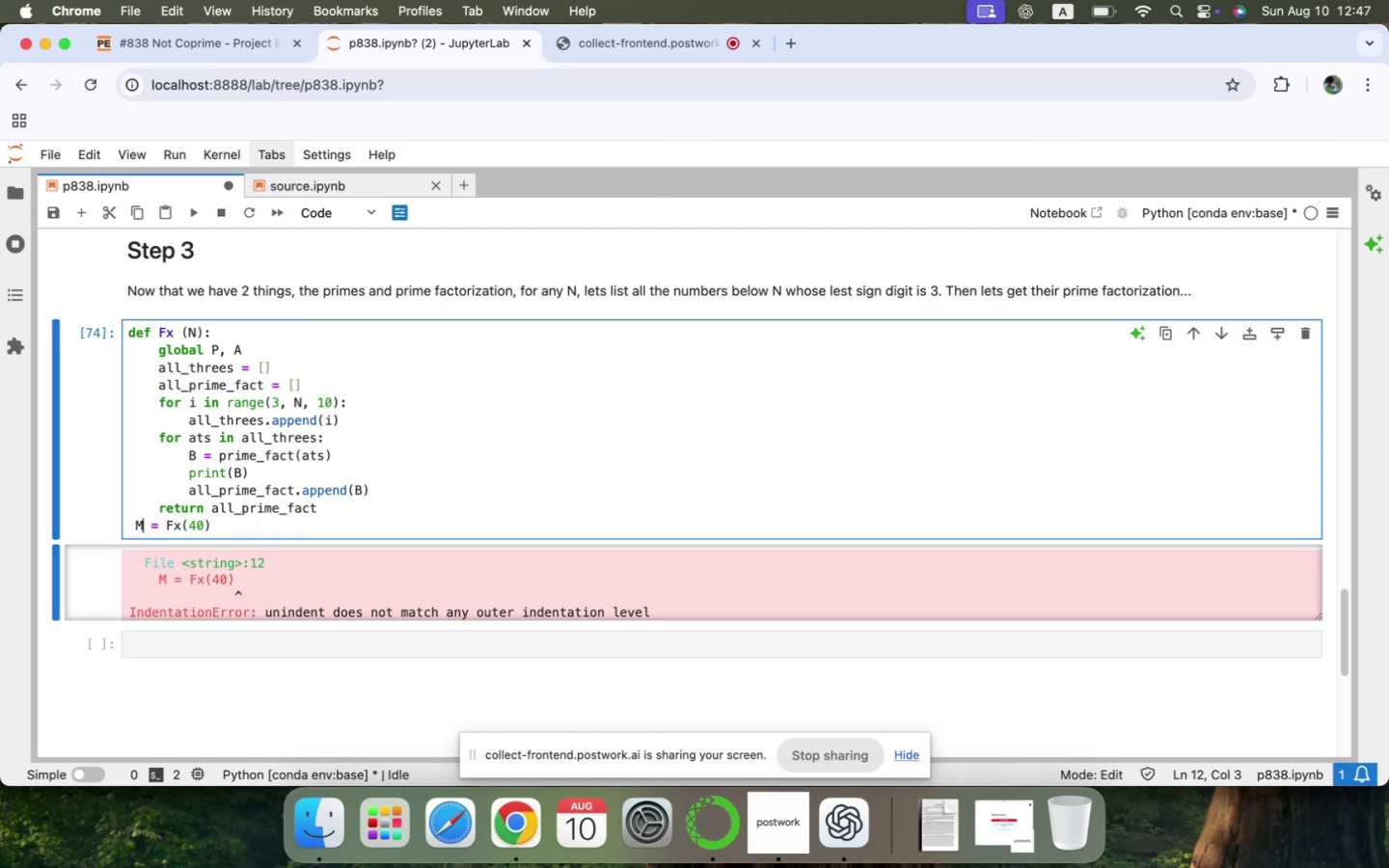 
key(ArrowLeft)
 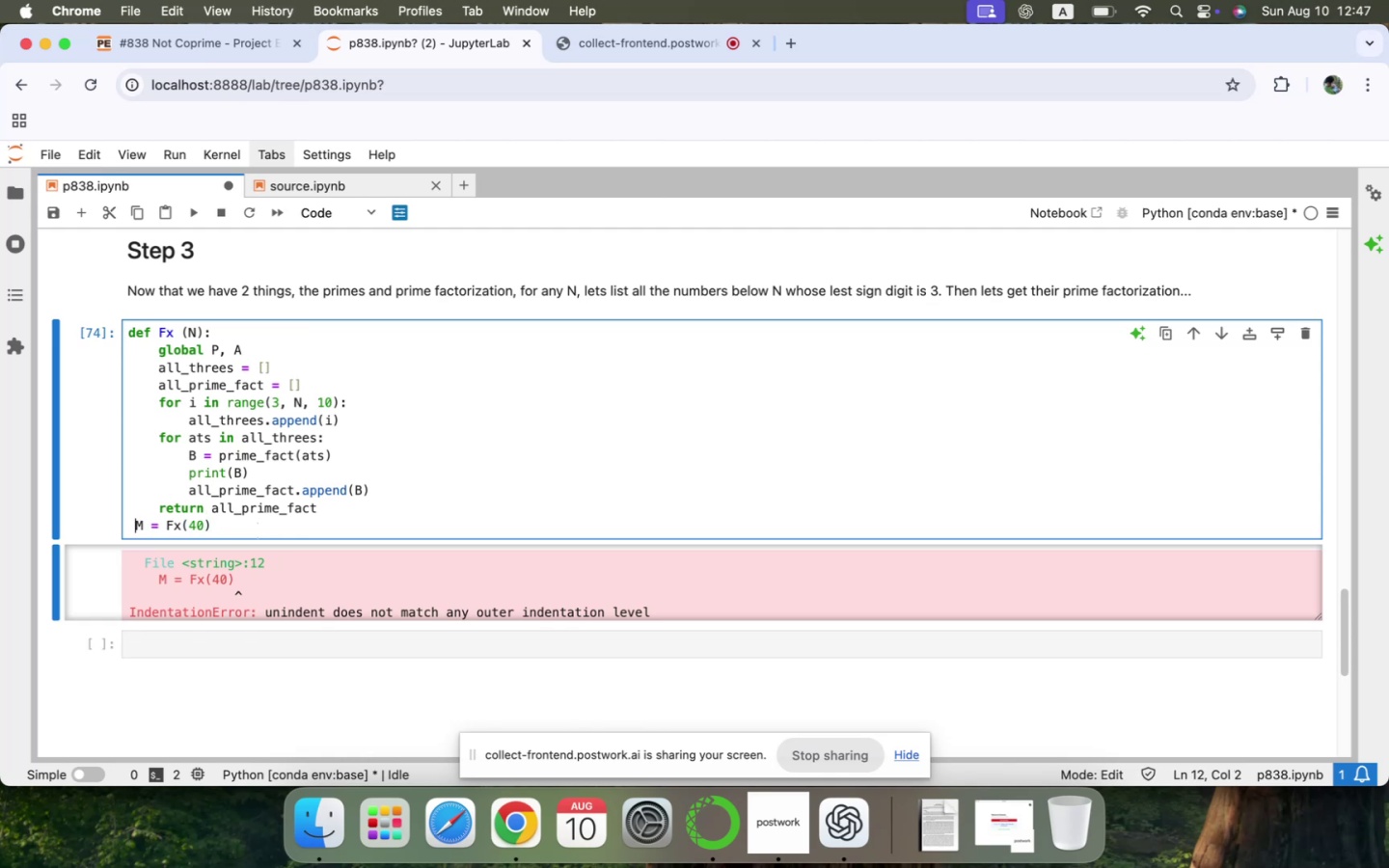 
key(Backspace)
 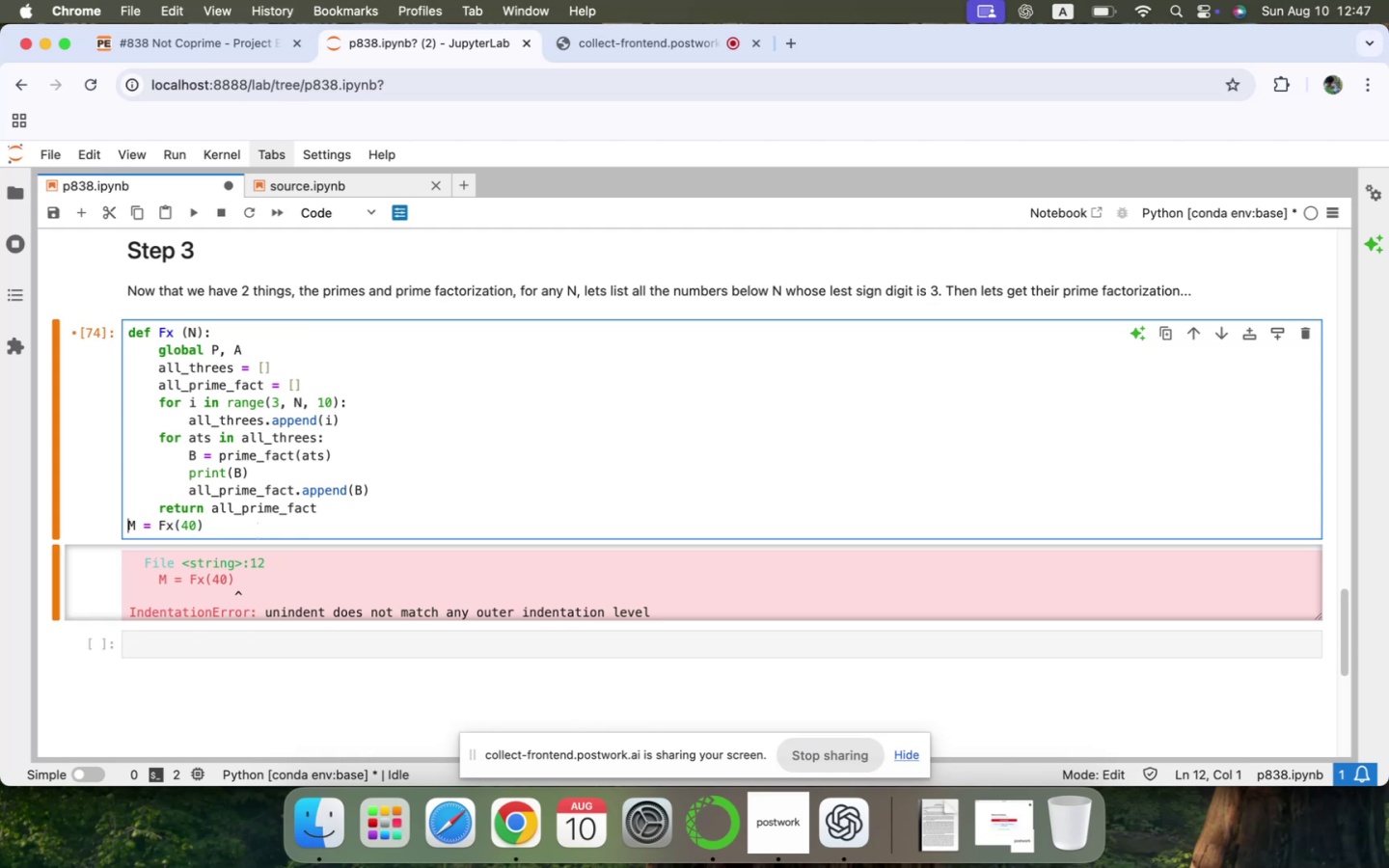 
key(Shift+ShiftLeft)
 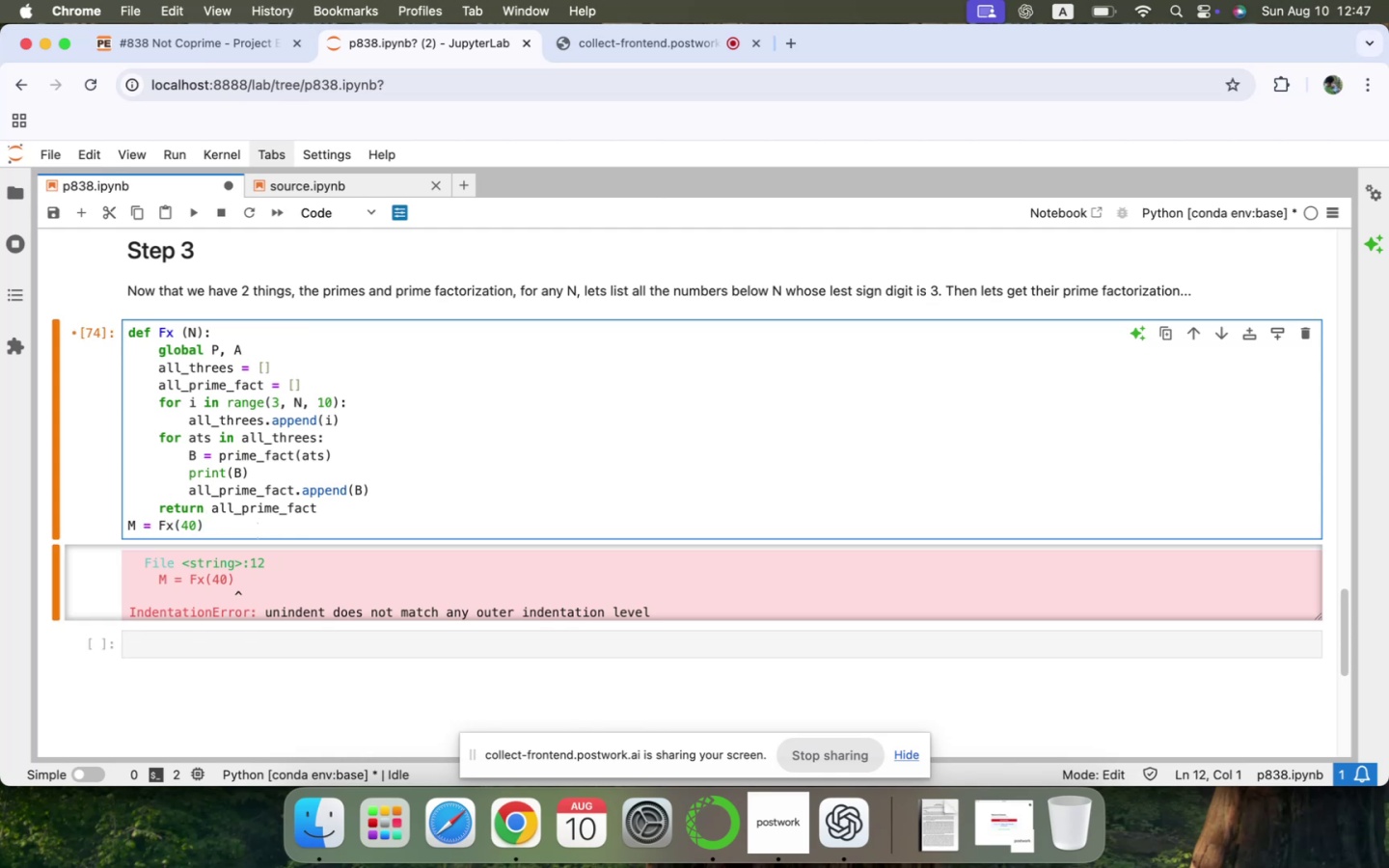 
key(Shift+Enter)
 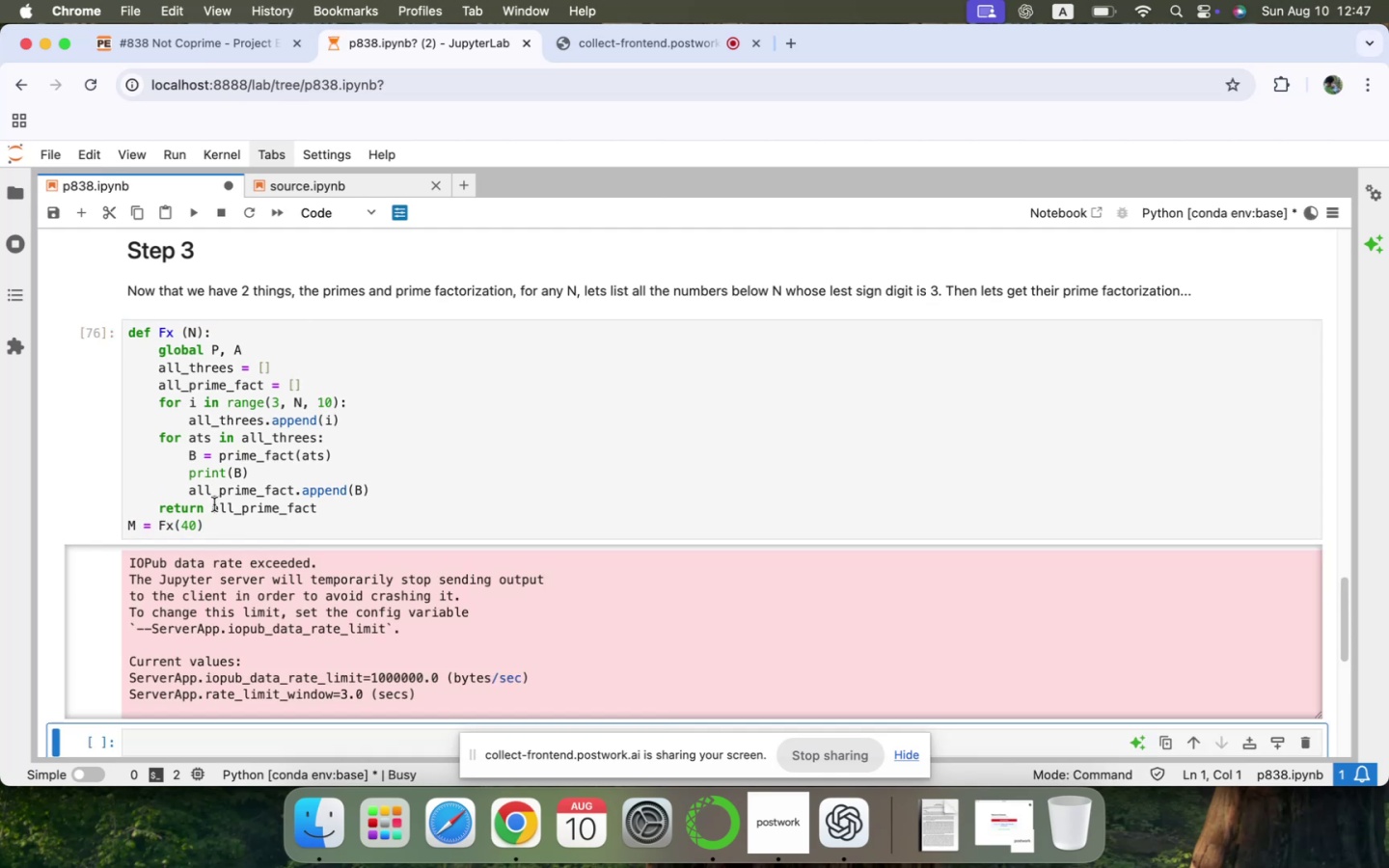 
scroll: coordinate [214, 504], scroll_direction: down, amount: 23.0
 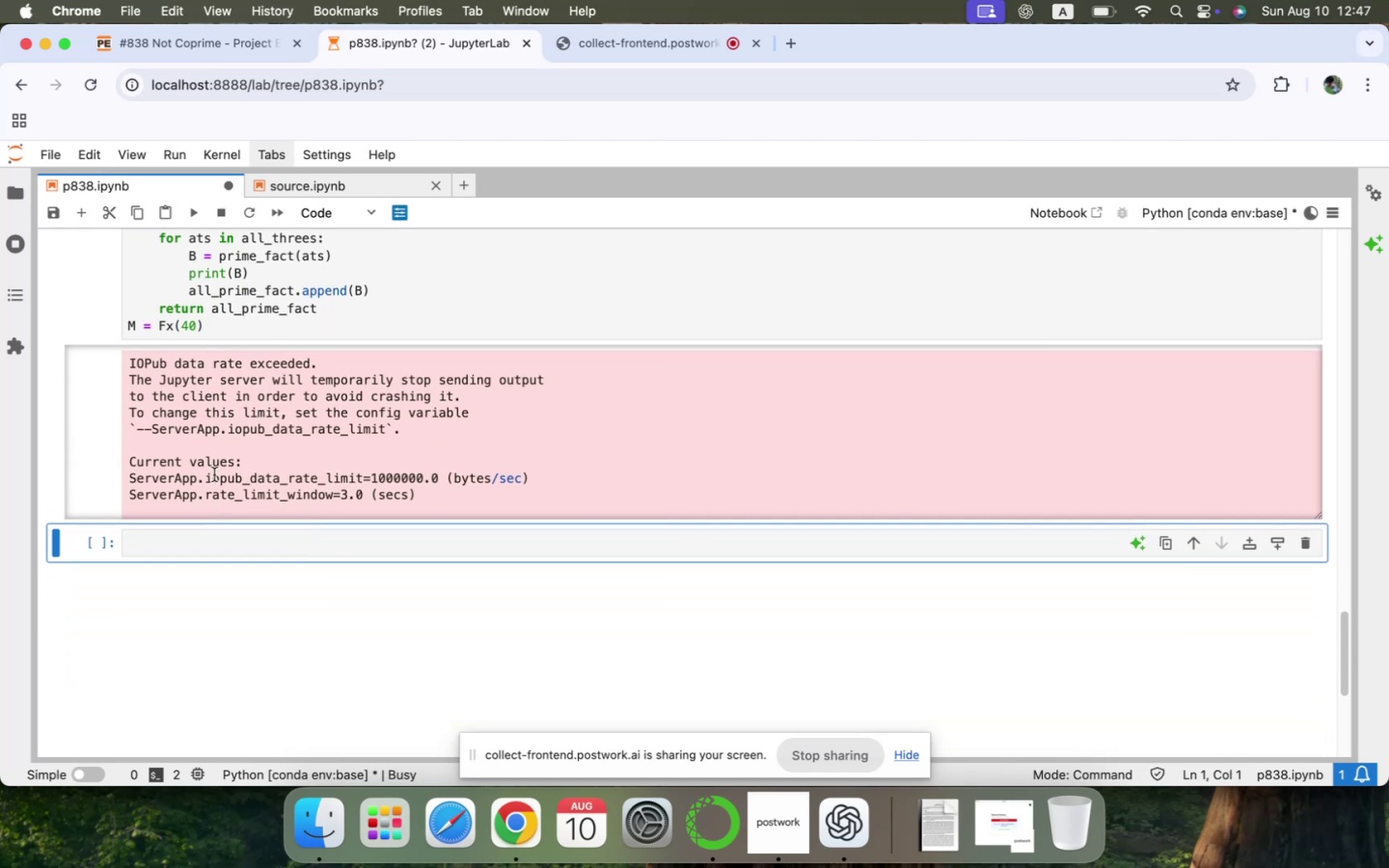 
scroll: coordinate [216, 448], scroll_direction: up, amount: 15.0
 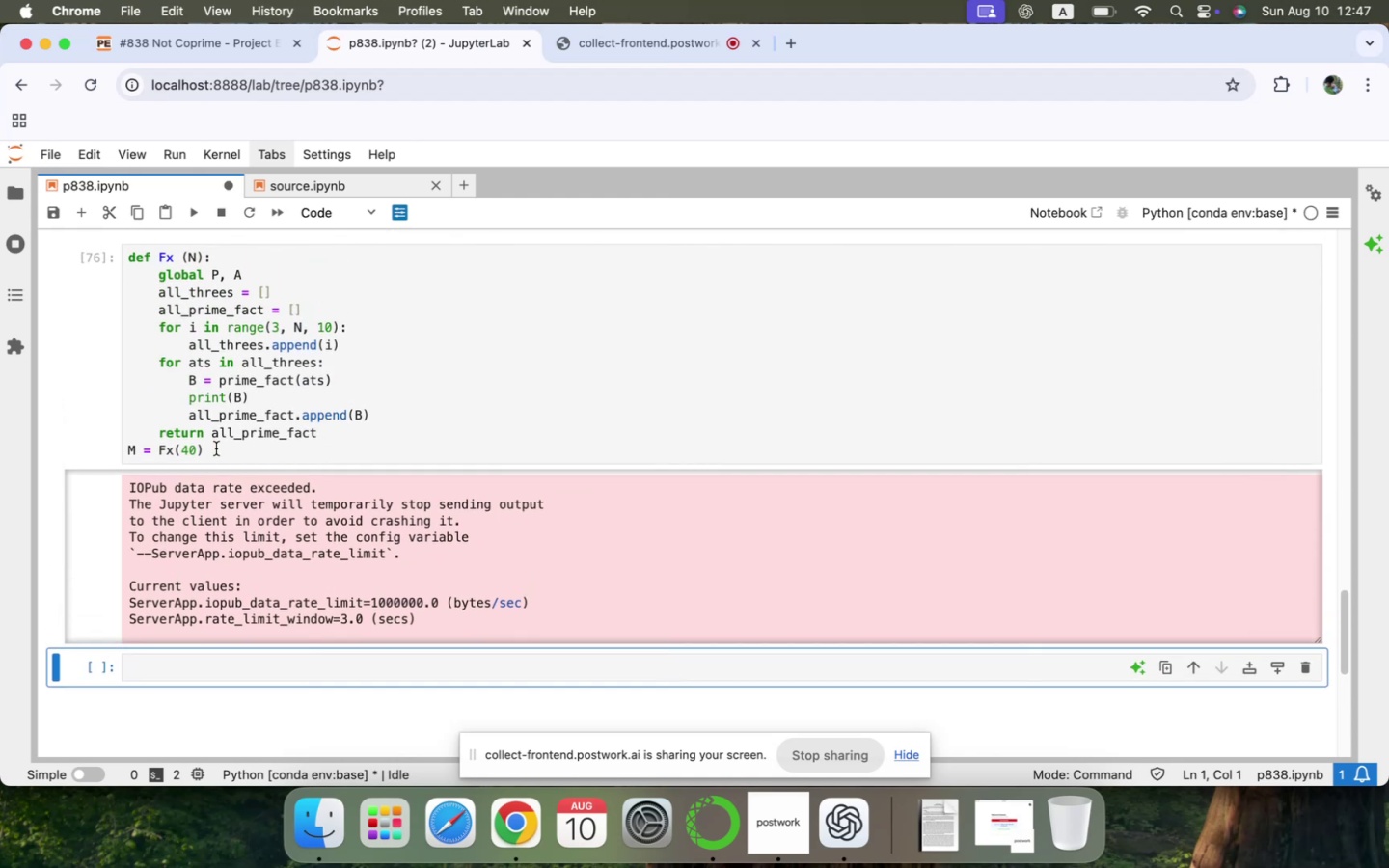 
wait(12.2)
 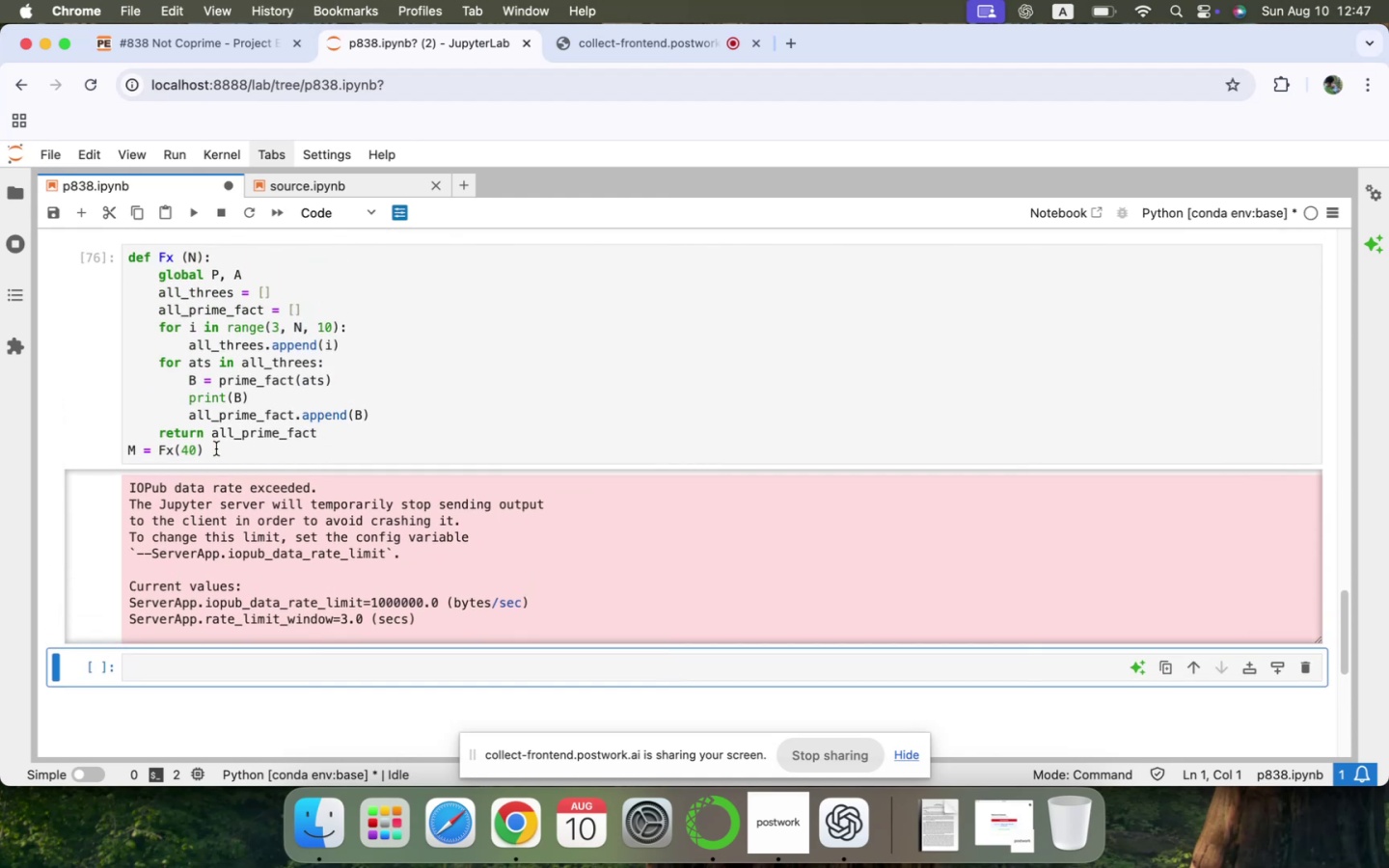 
scroll: coordinate [229, 551], scroll_direction: up, amount: 64.0
 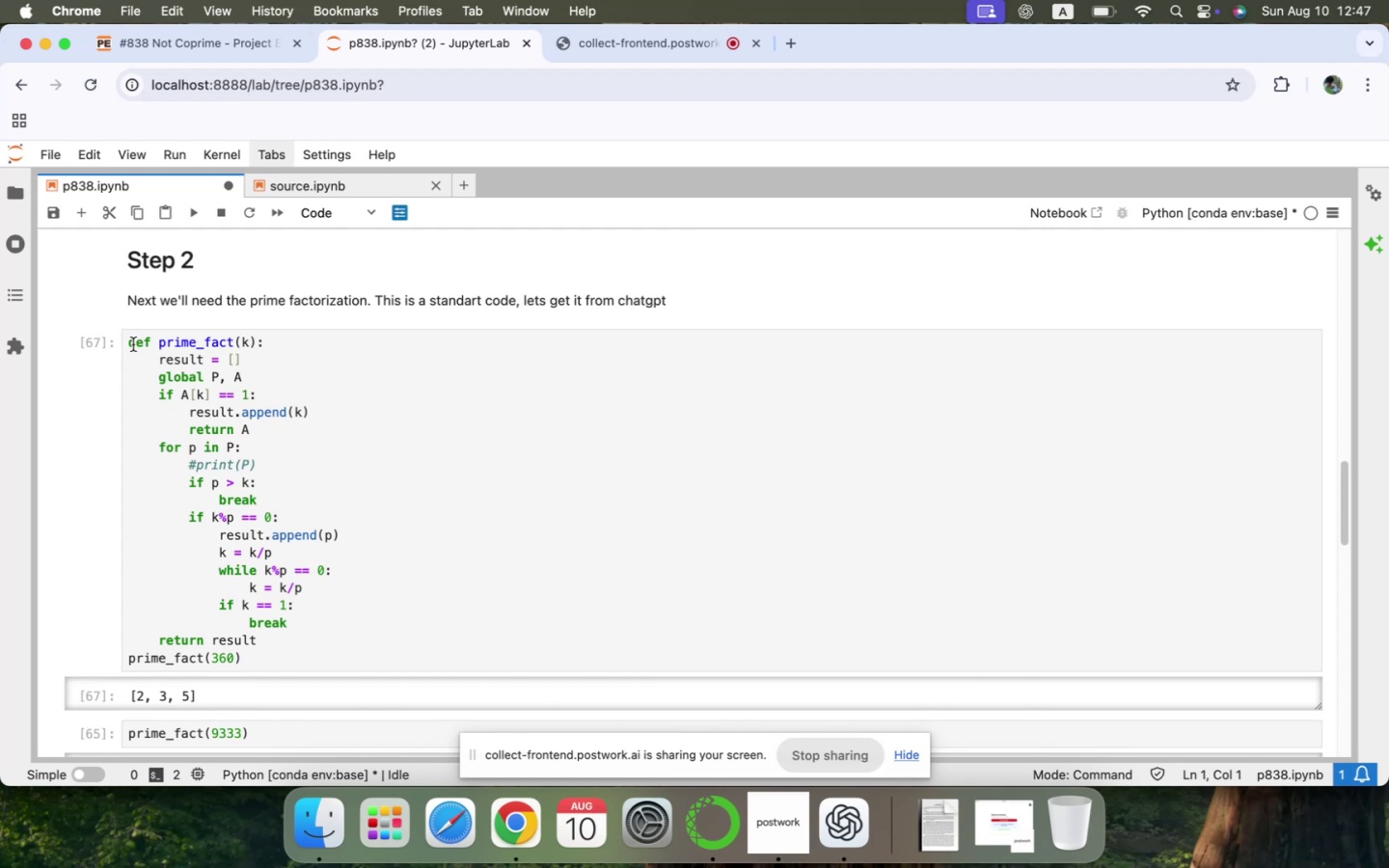 
left_click_drag(start_coordinate=[131, 345], to_coordinate=[362, 653])
 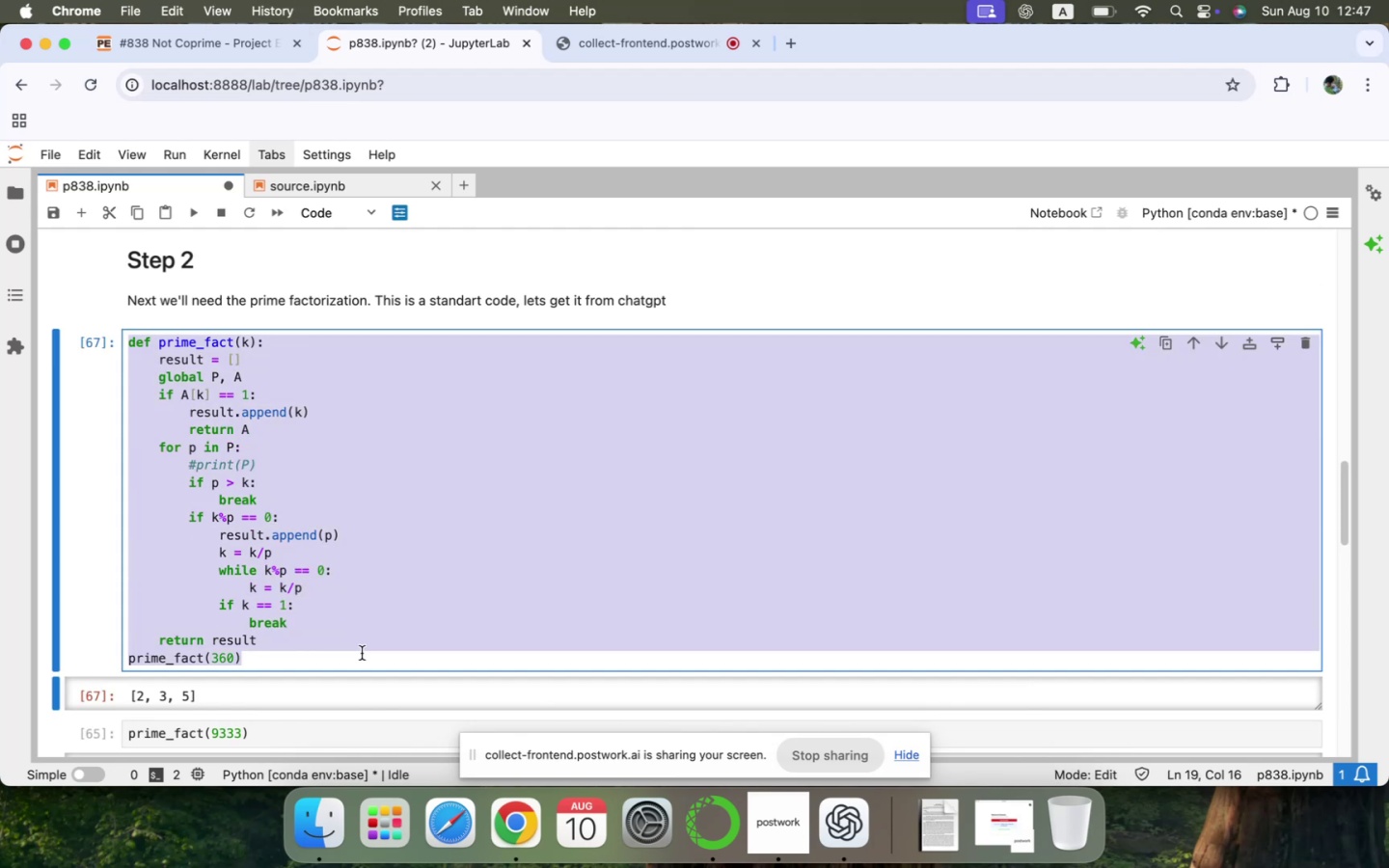 
key(Meta+CommandLeft)
 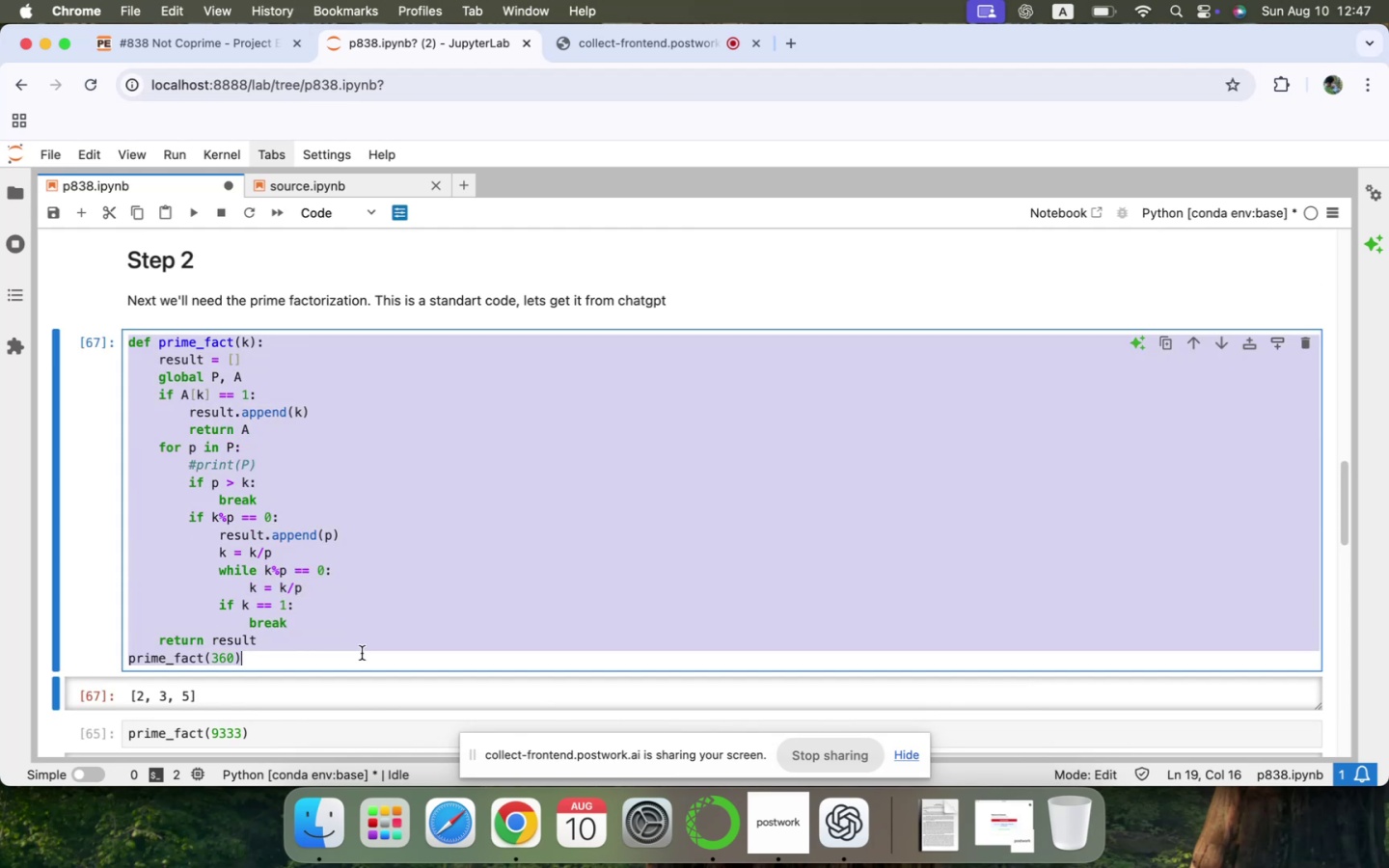 
key(Meta+C)
 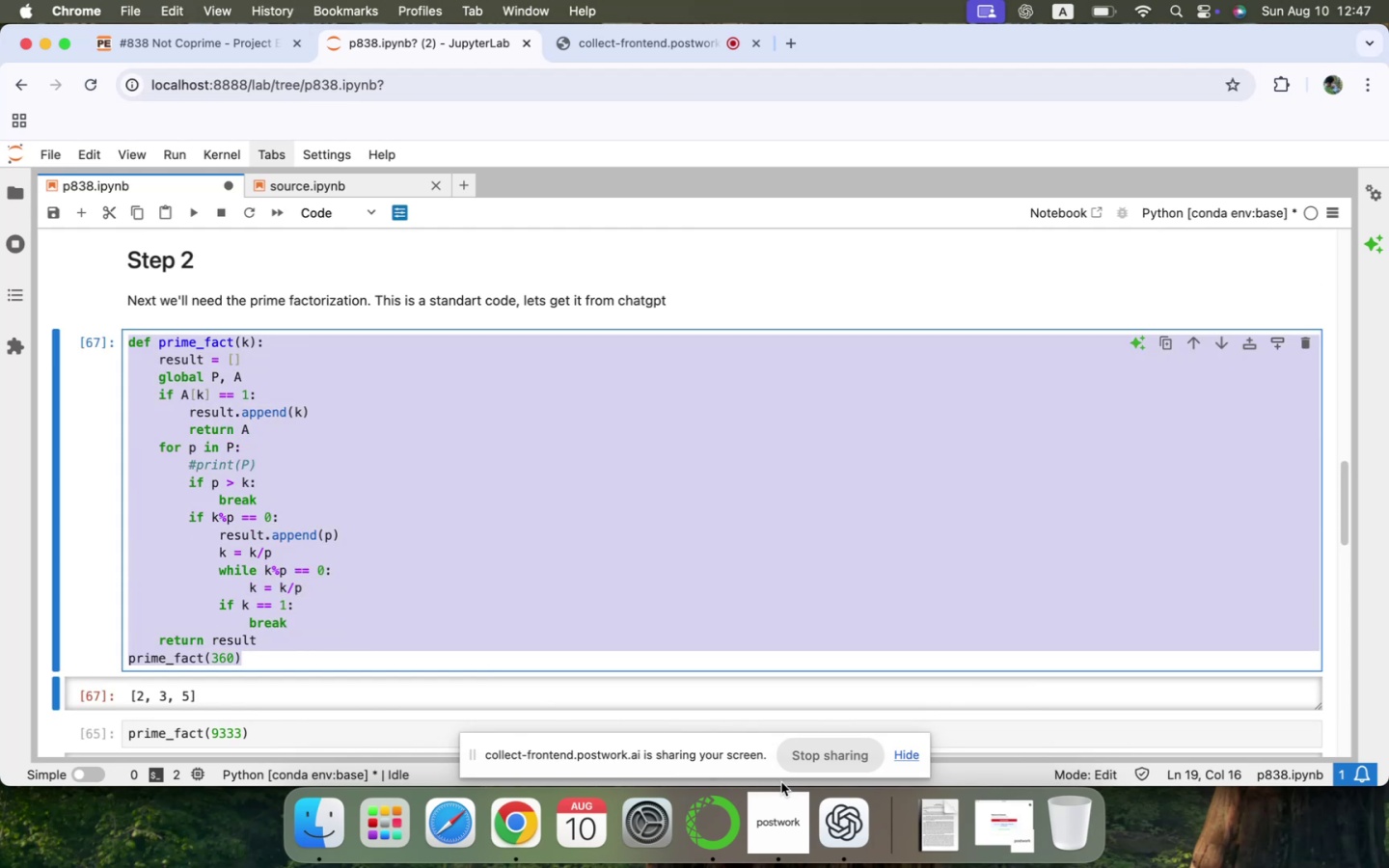 
left_click([849, 844])
 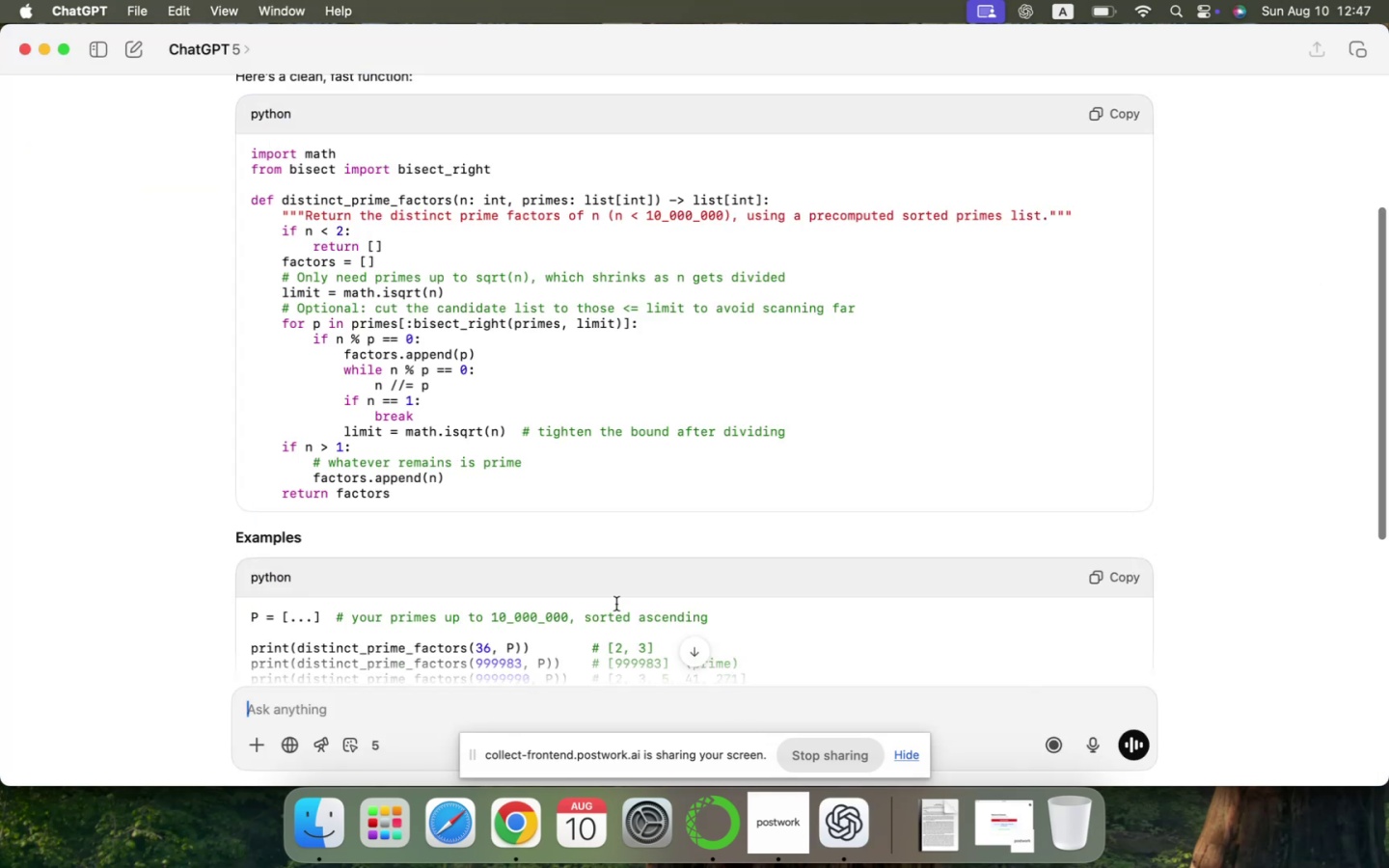 
scroll: coordinate [657, 530], scroll_direction: down, amount: 327.0
 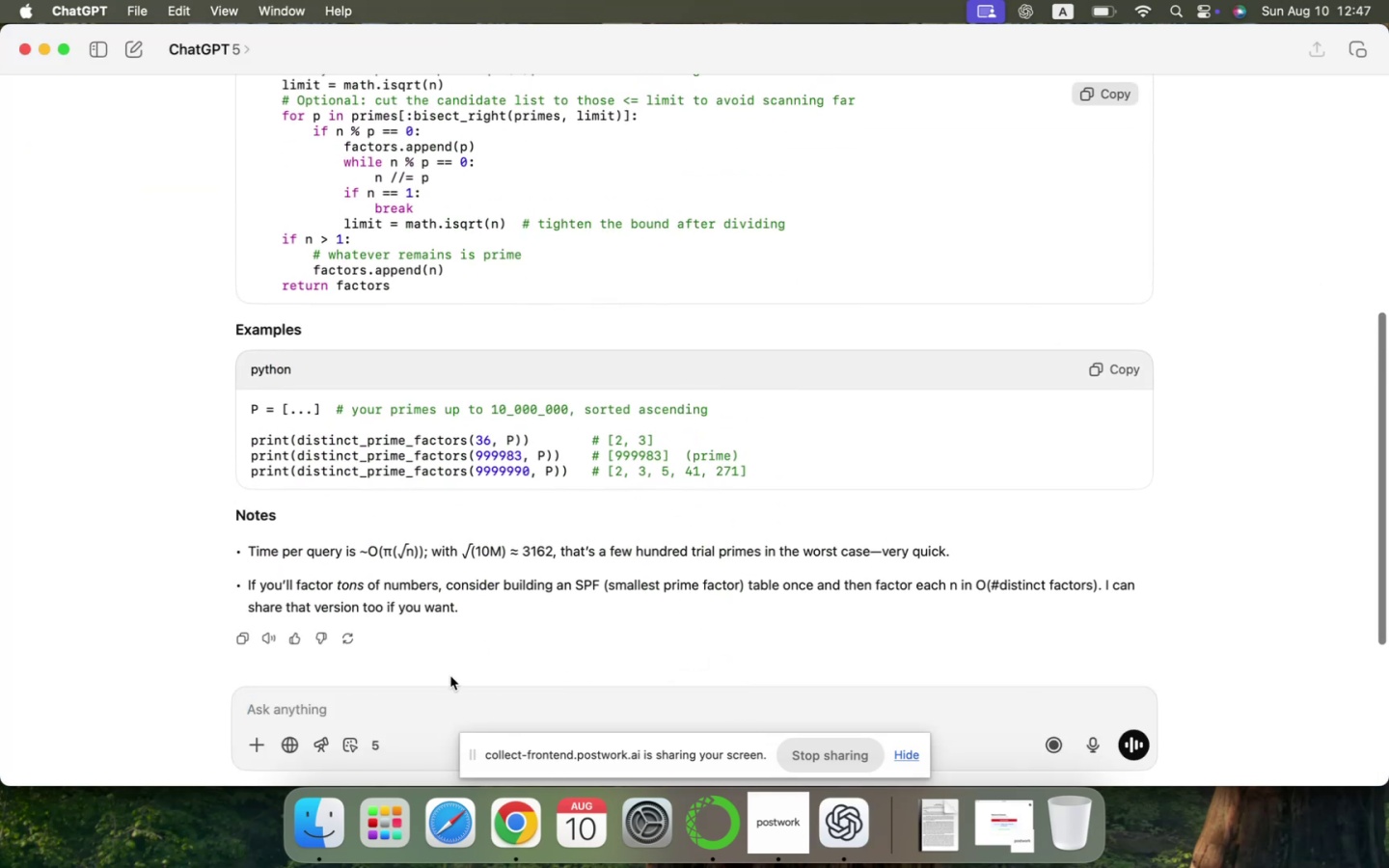 
type(what can you say about this ce)
key(Backspace)
type(ode)
 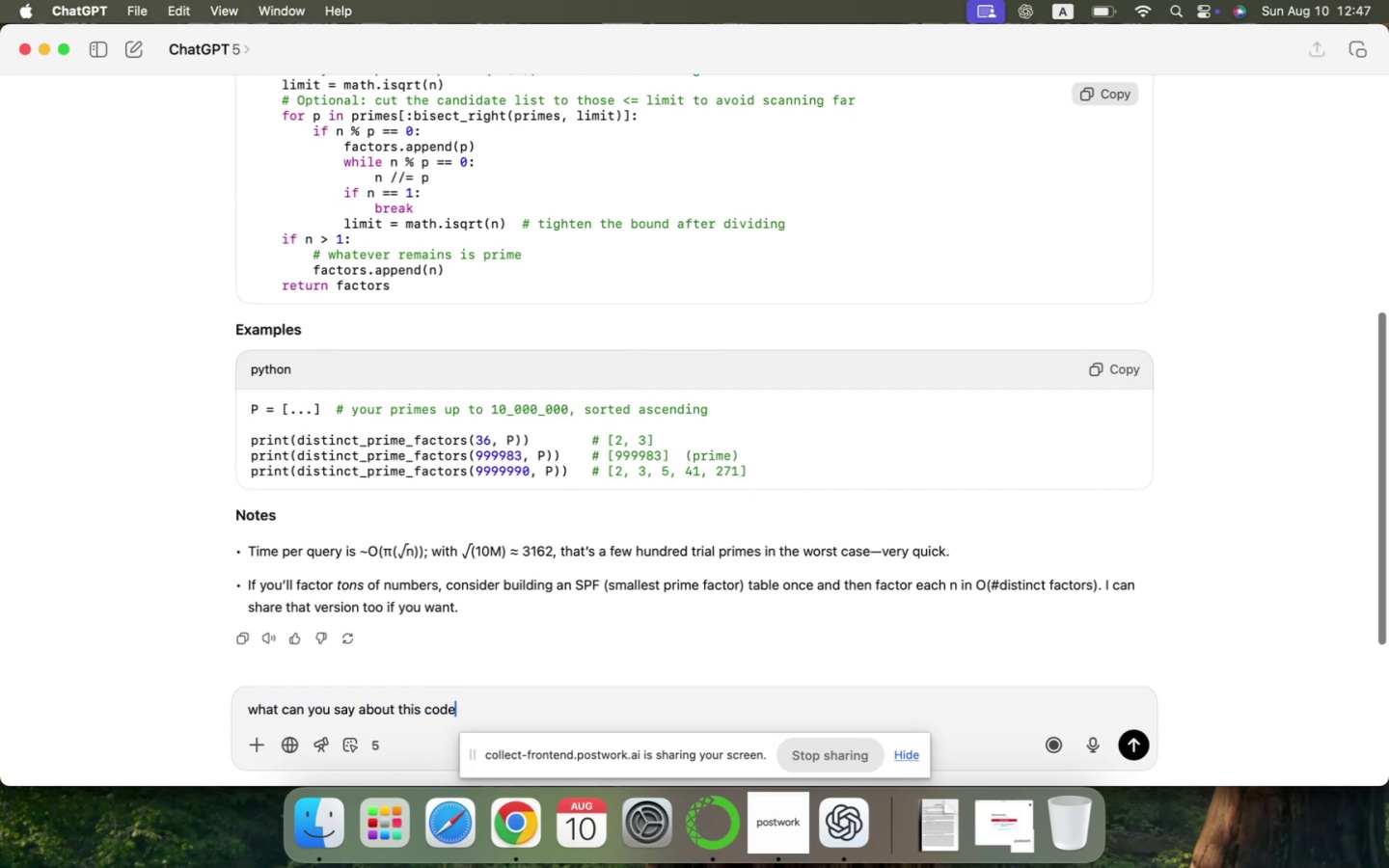 
key(Shift+Enter)
 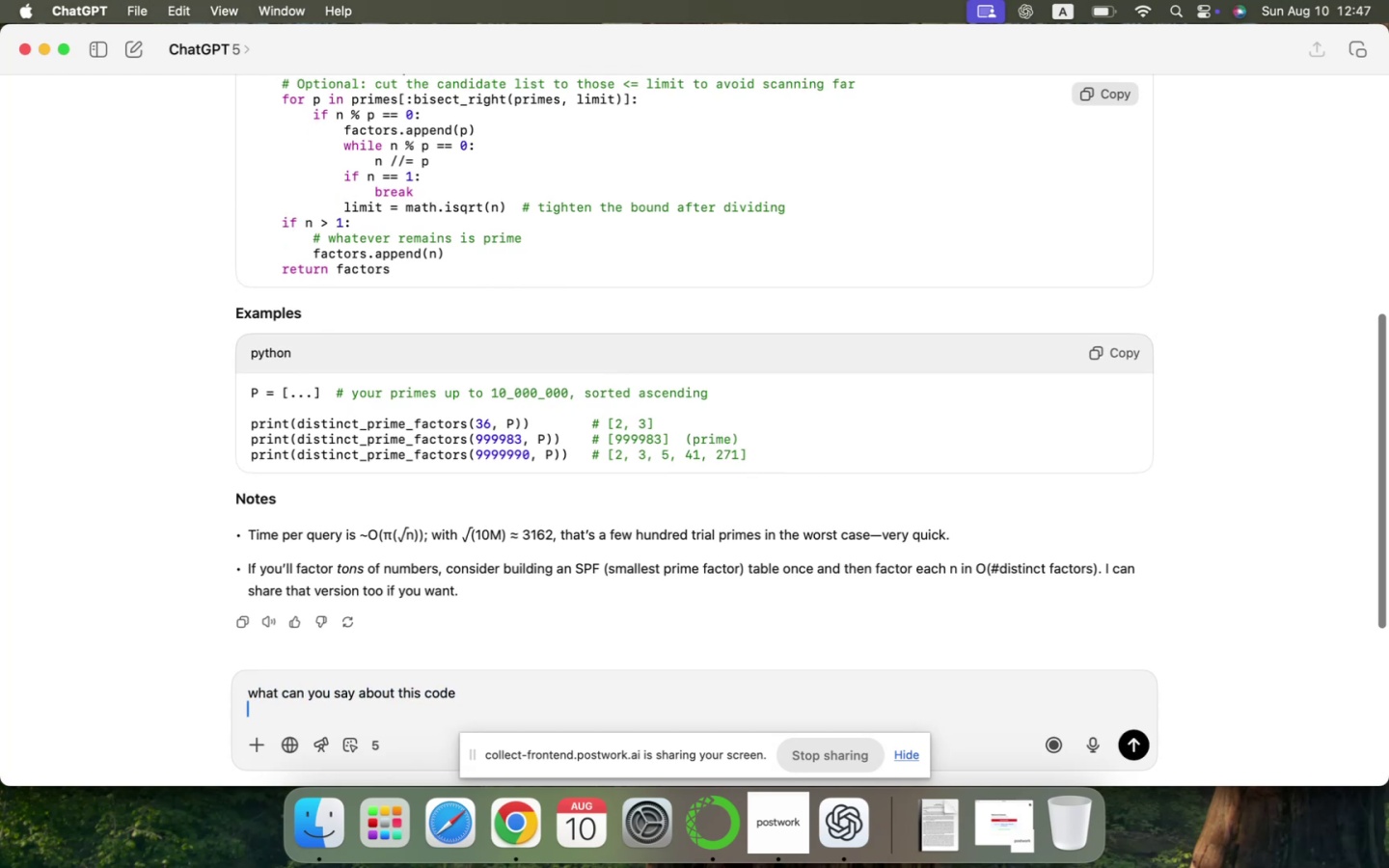 
key(Shift+Enter)
 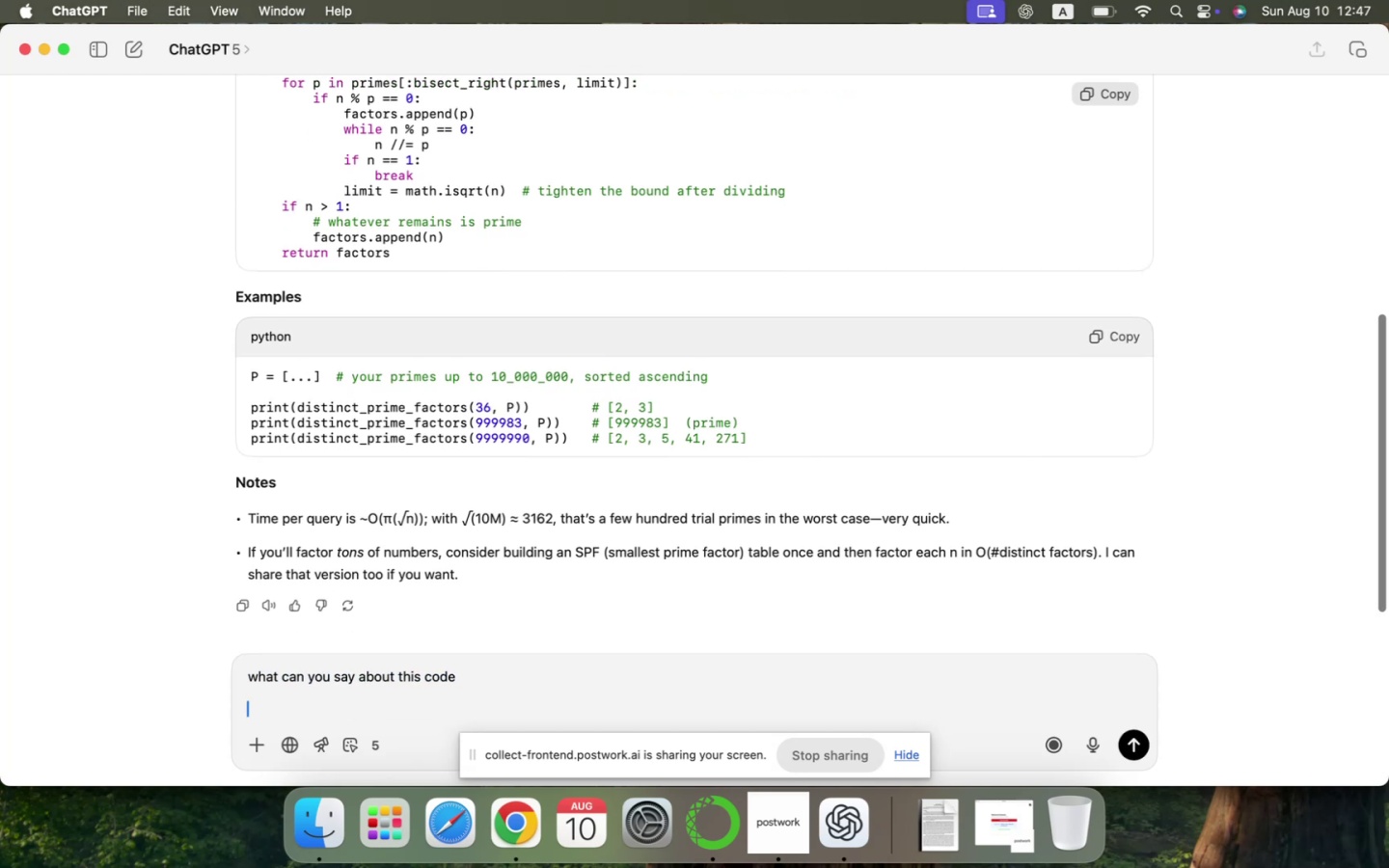 
key(Meta+V)
 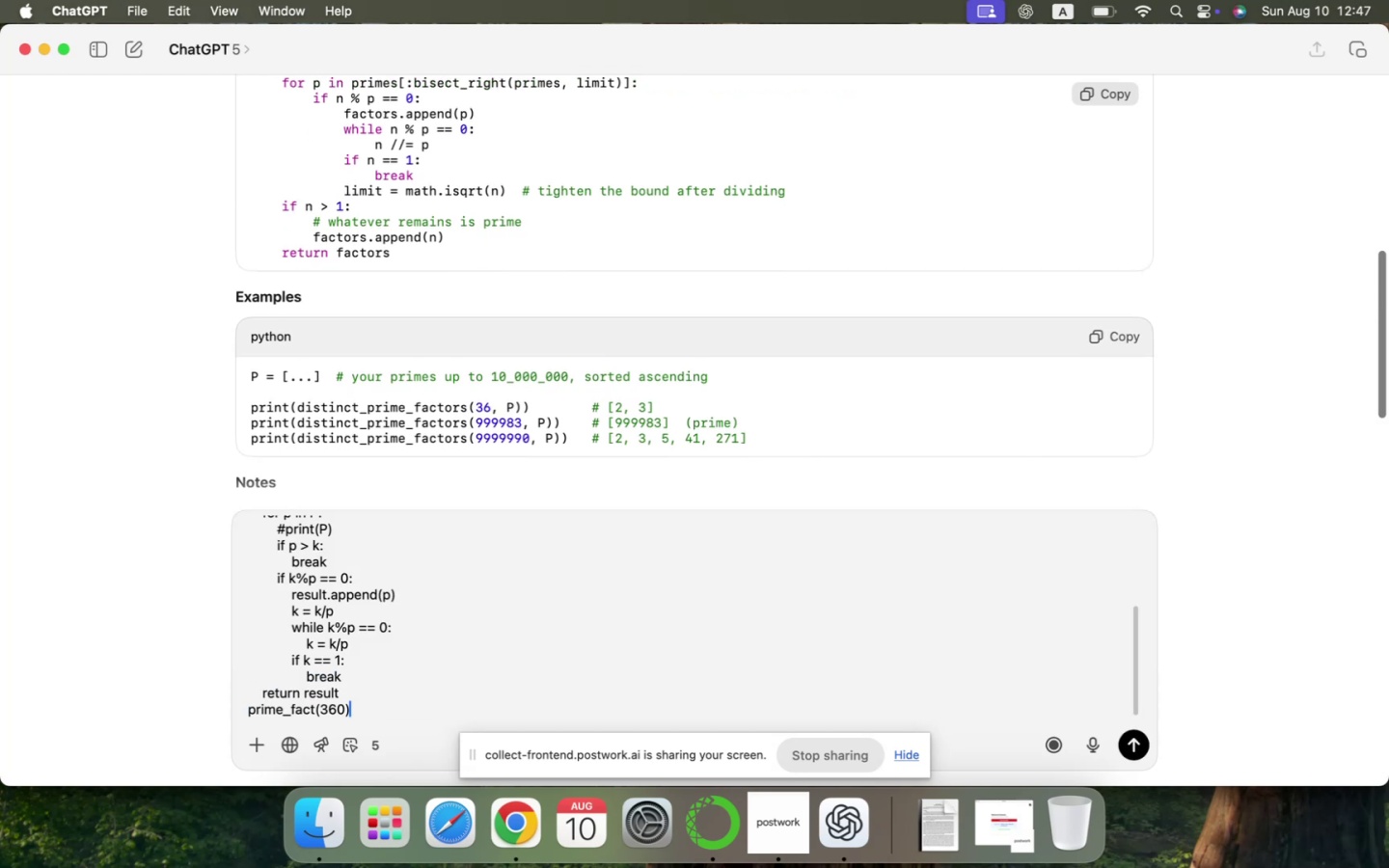 
key(Enter)
 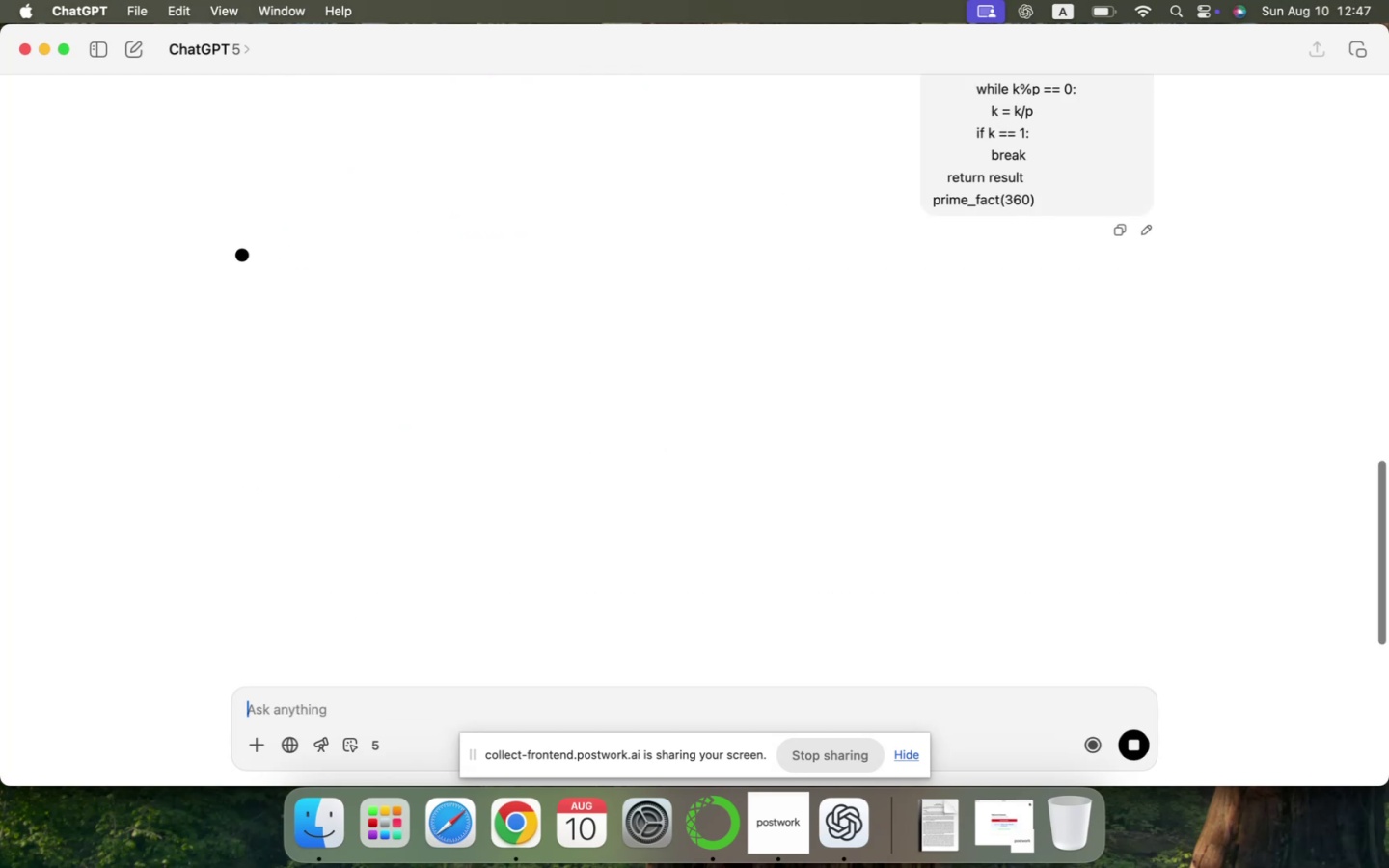 
scroll: coordinate [450, 676], scroll_direction: up, amount: 32.0
 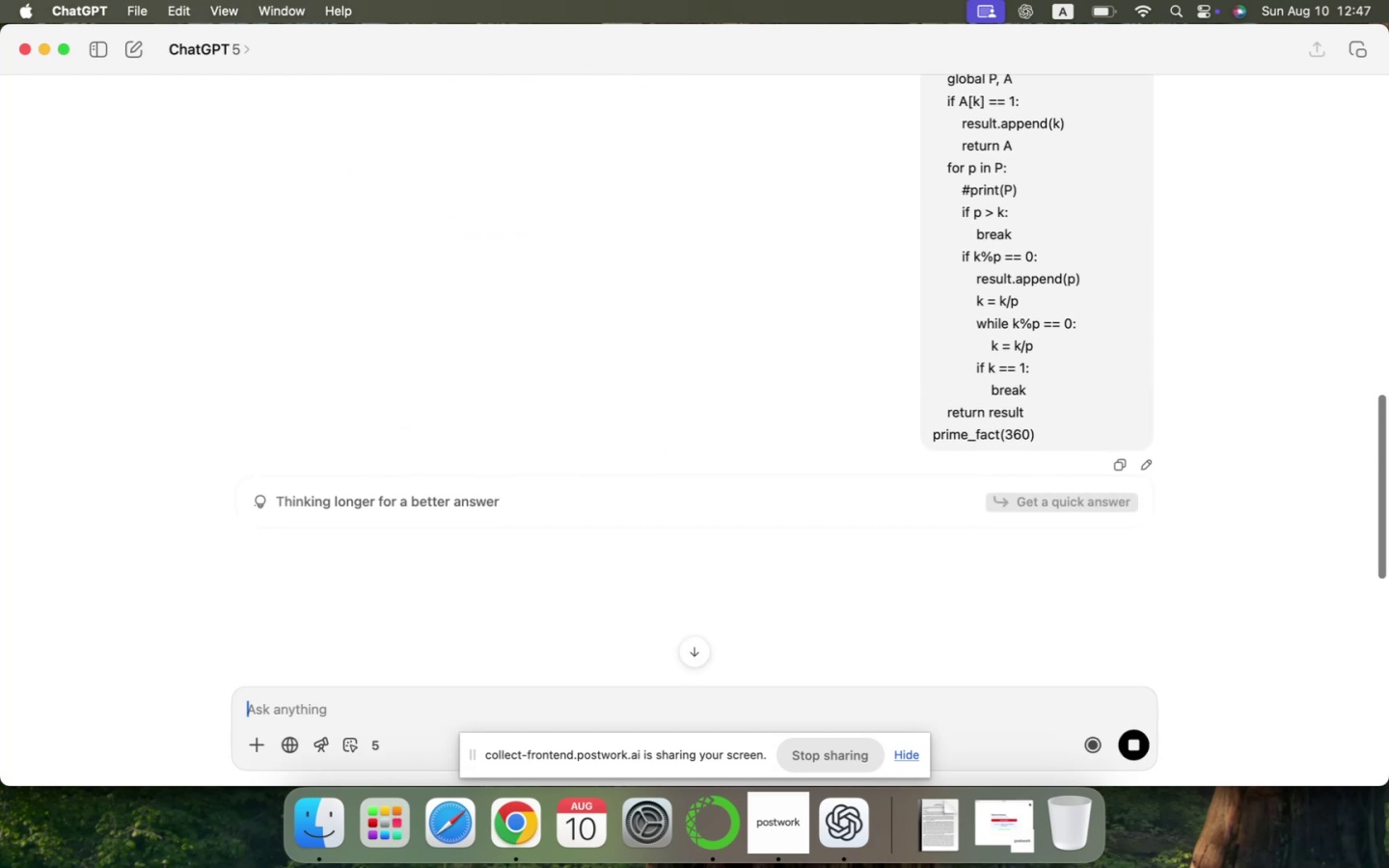 
scroll: coordinate [450, 676], scroll_direction: none, amount: 0.0
 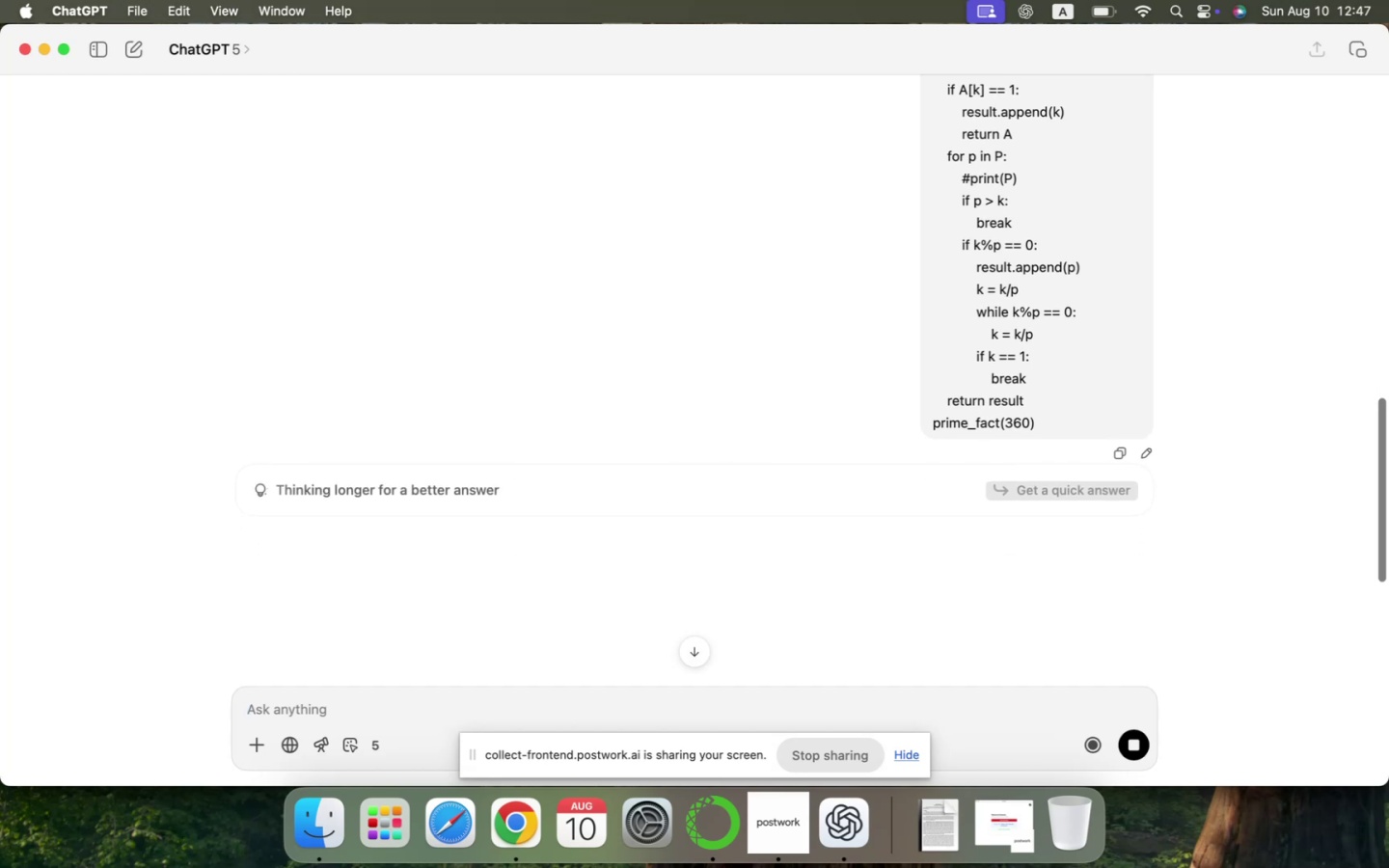 
scroll: coordinate [460, 567], scroll_direction: up, amount: 10.0
 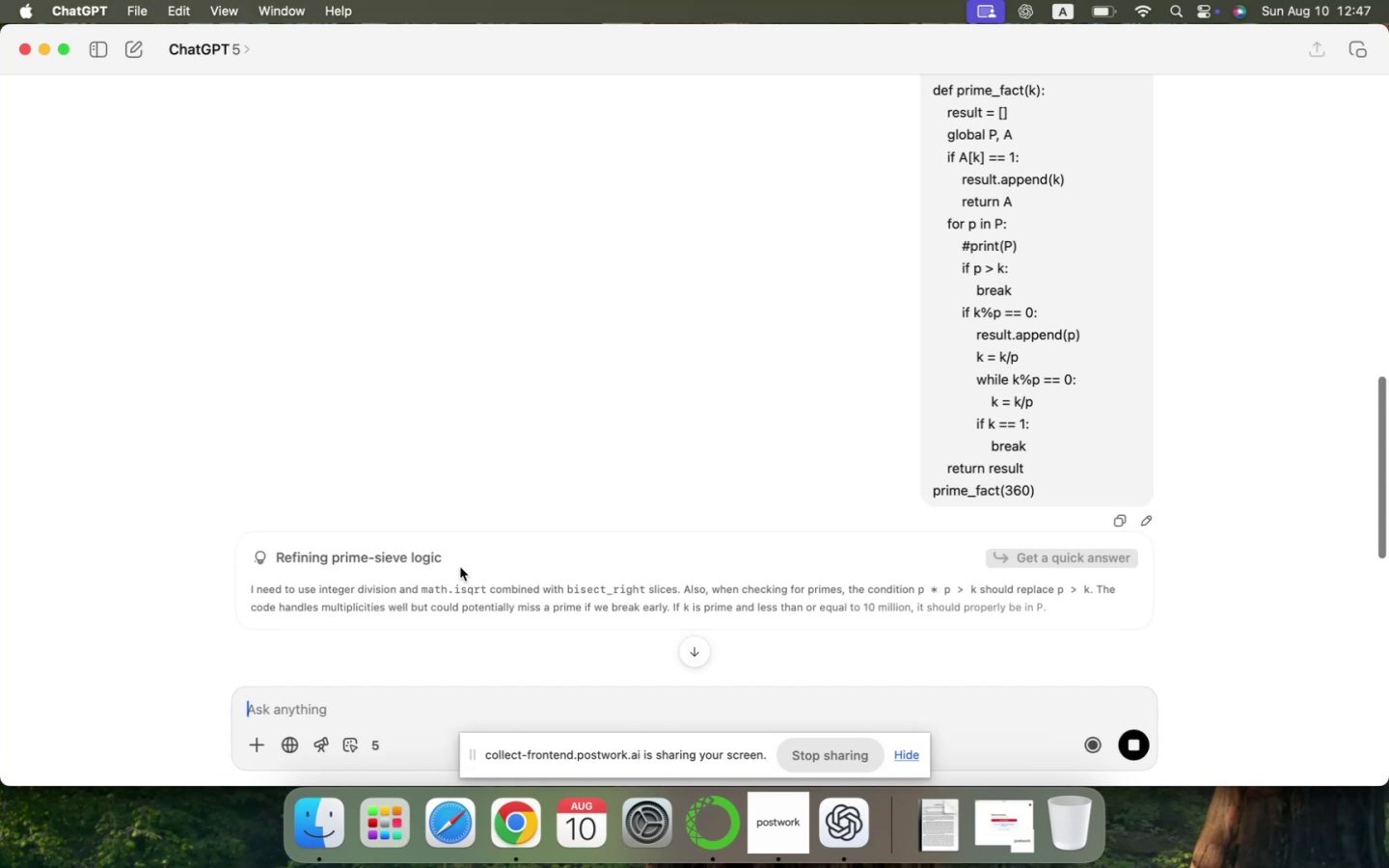 
scroll: coordinate [460, 567], scroll_direction: down, amount: 15.0
 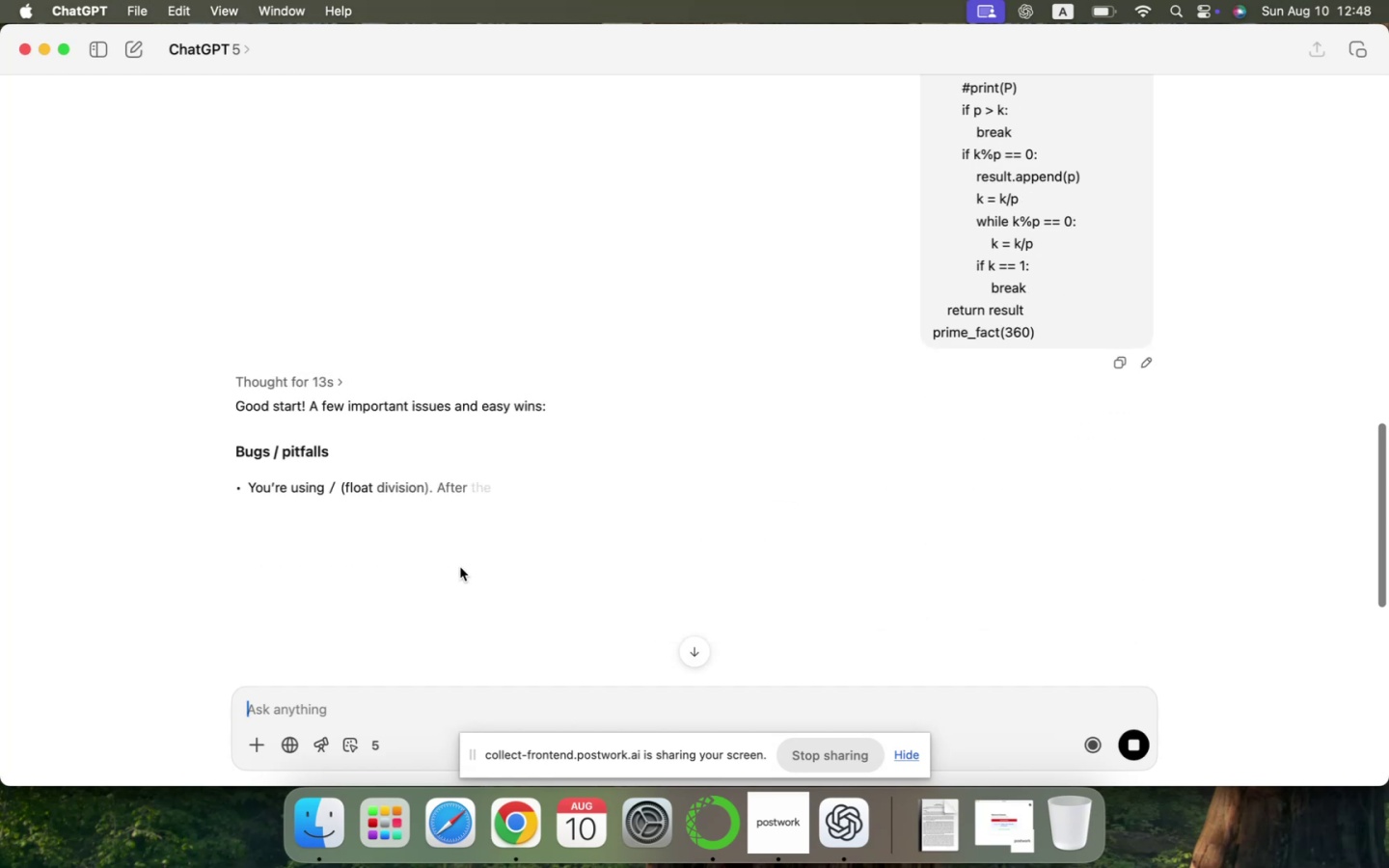 
scroll: coordinate [460, 567], scroll_direction: up, amount: 2.0
 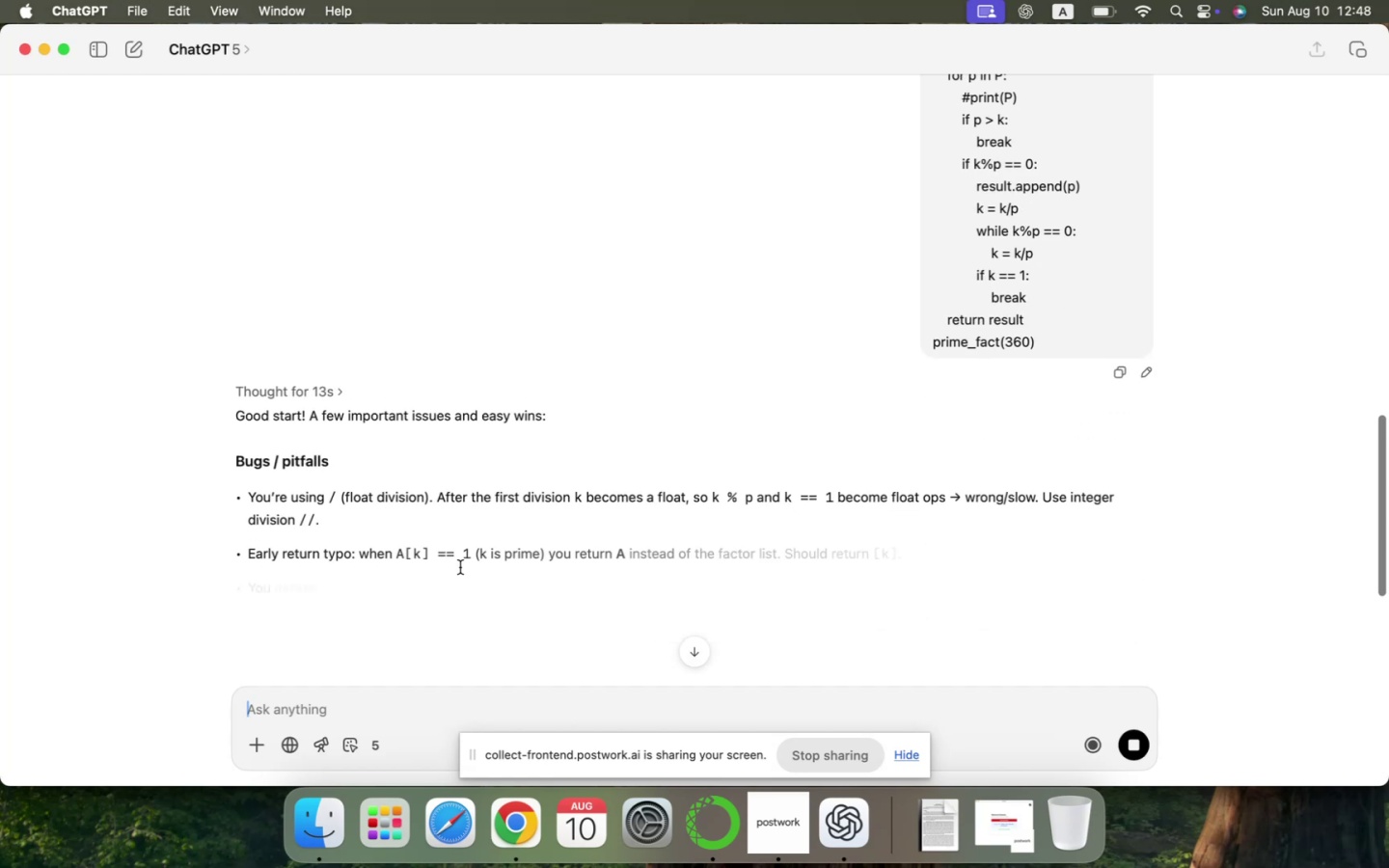 
scroll: coordinate [460, 567], scroll_direction: down, amount: 4.0
 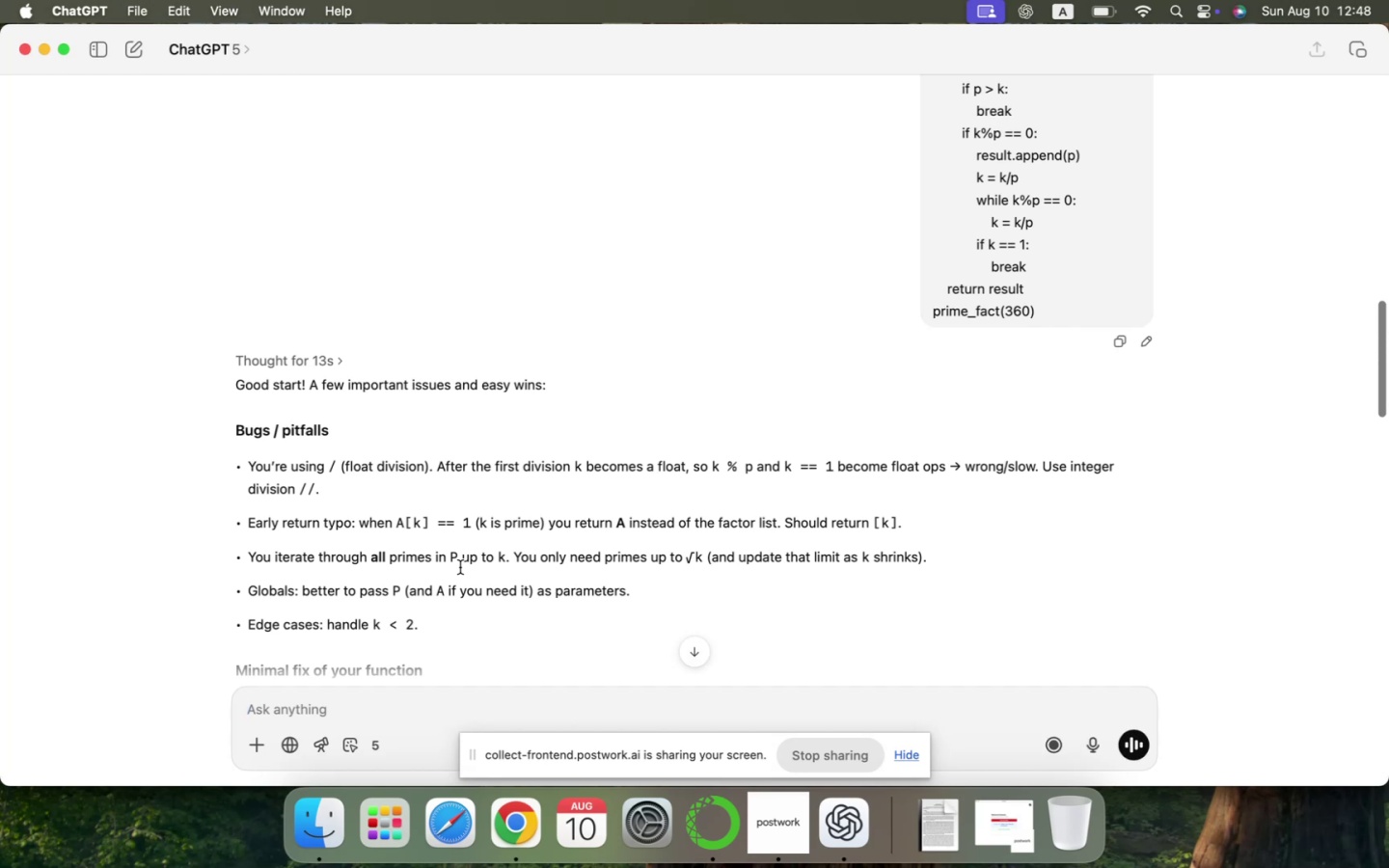 
wait(7.03)
 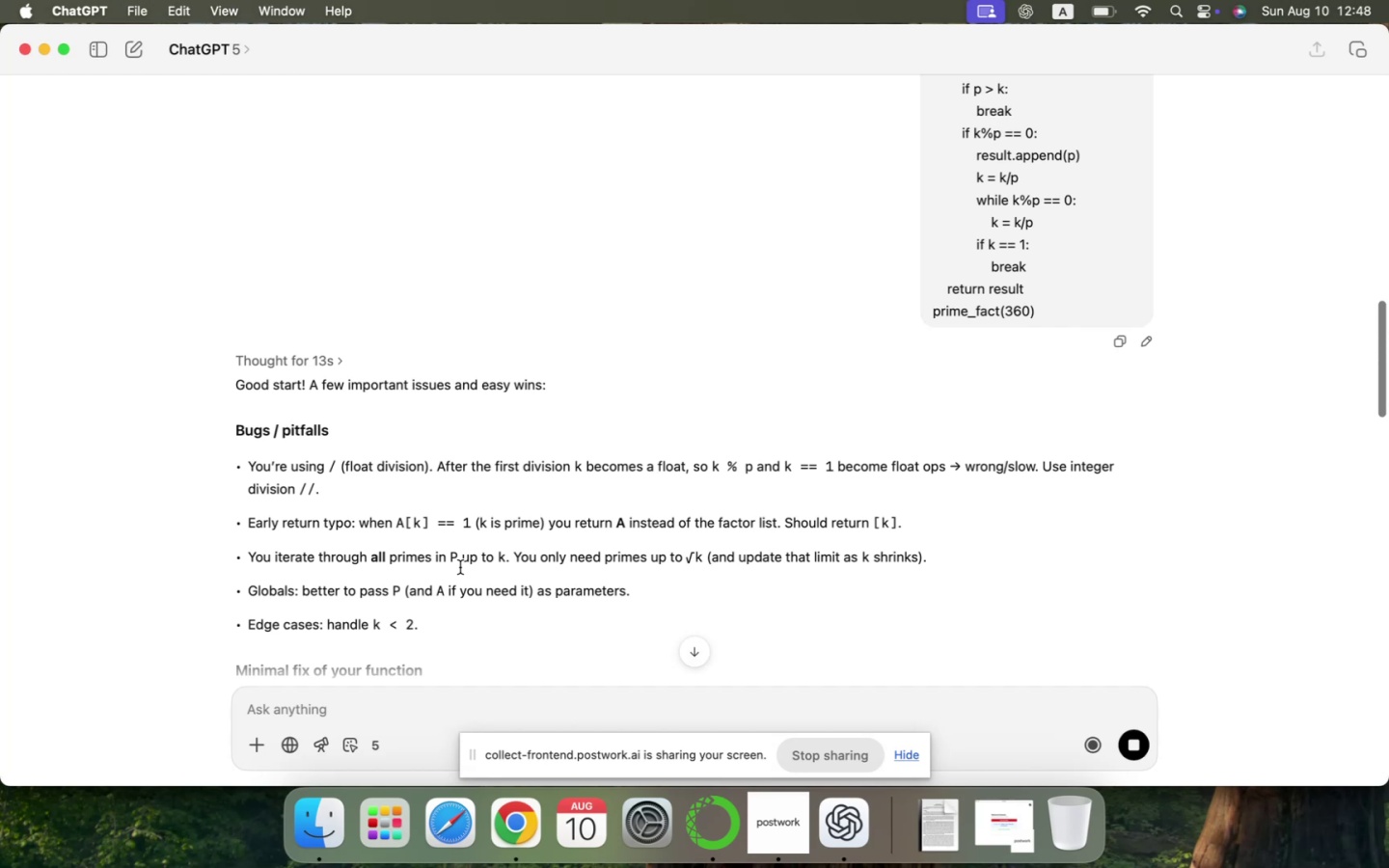 
scroll: coordinate [475, 556], scroll_direction: down, amount: 42.0
 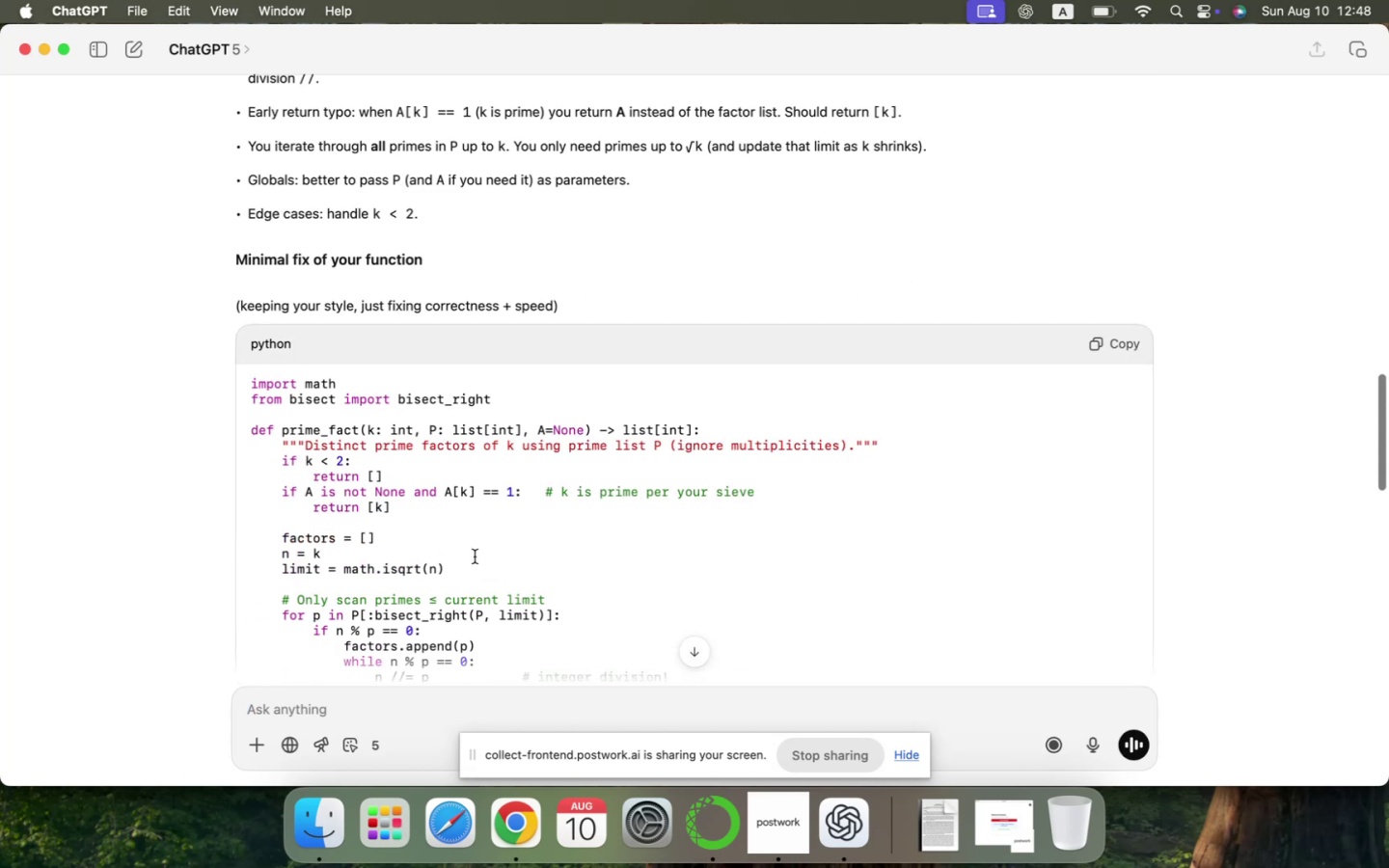 
scroll: coordinate [475, 556], scroll_direction: up, amount: 2.0
 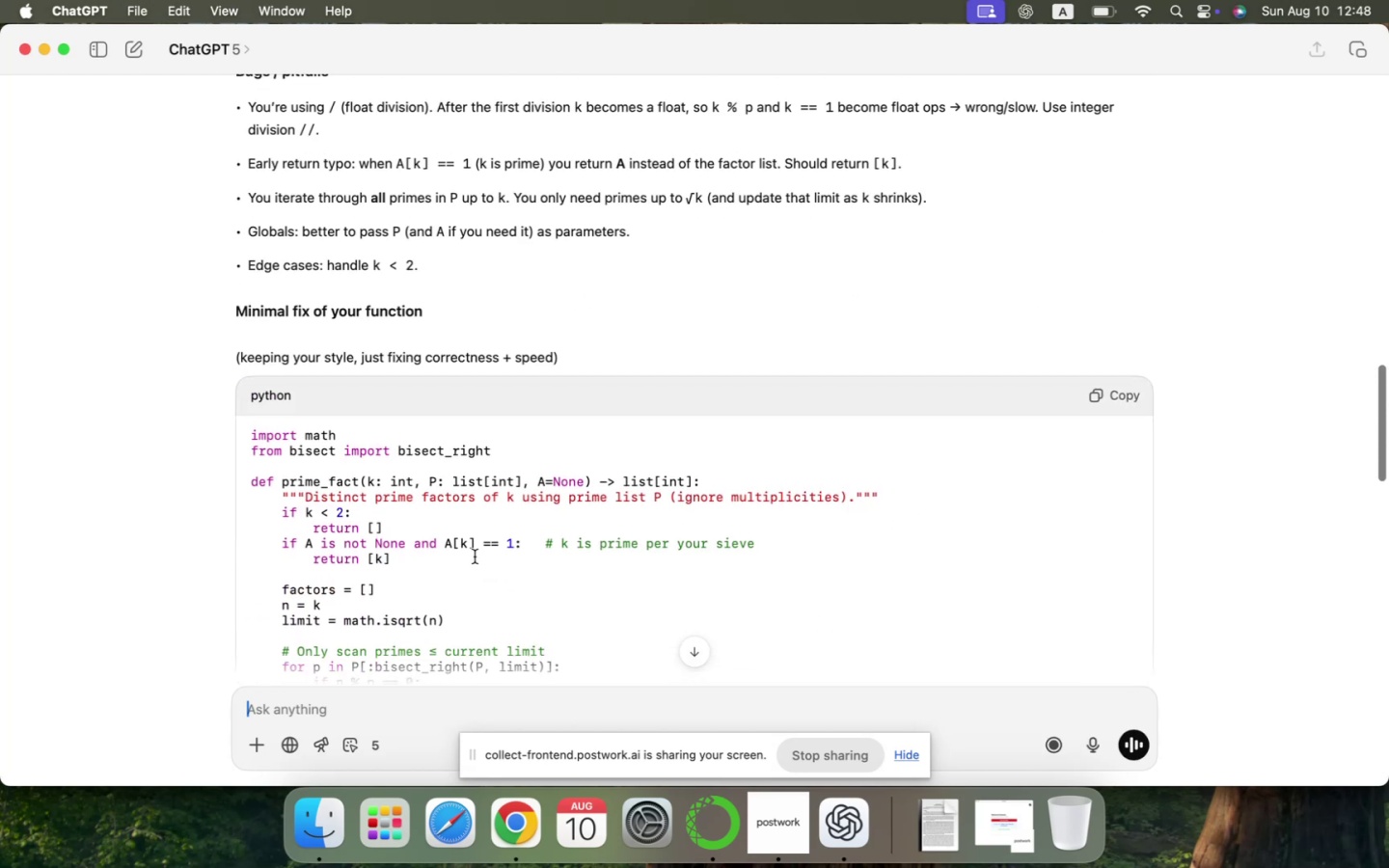 
scroll: coordinate [475, 556], scroll_direction: down, amount: 1.0
 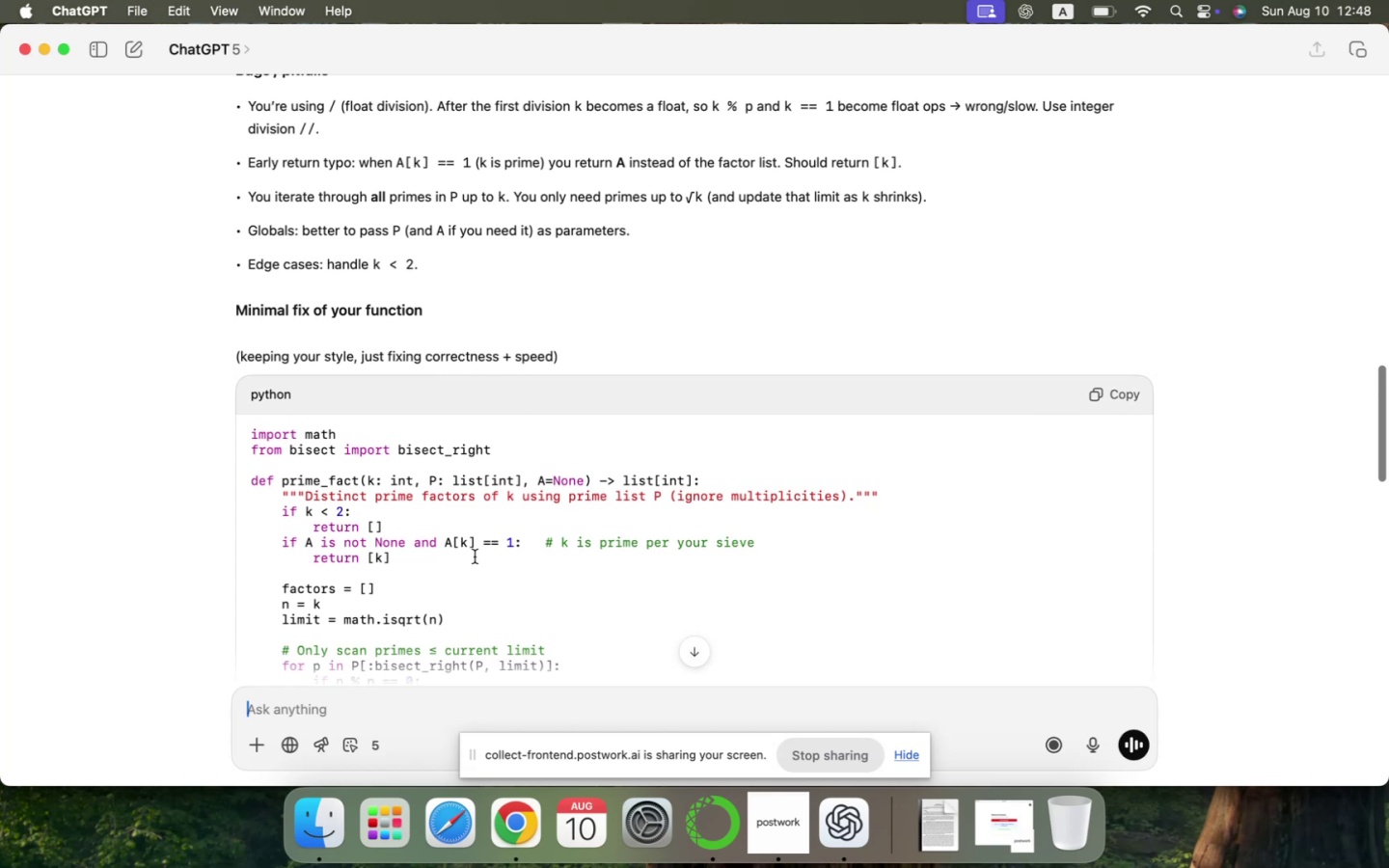 
scroll: coordinate [475, 556], scroll_direction: up, amount: 2.0
 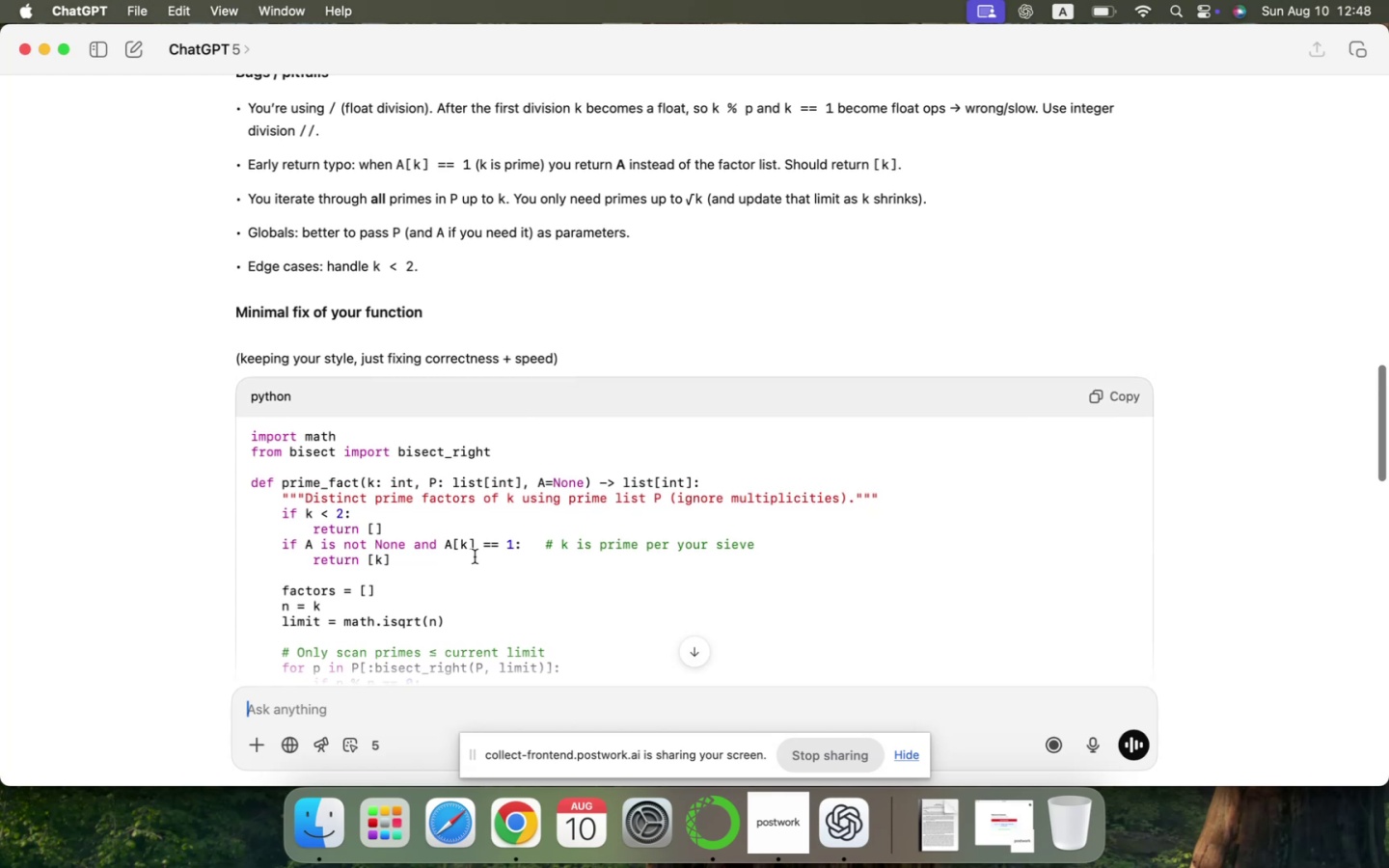 
scroll: coordinate [475, 556], scroll_direction: down, amount: 2.0
 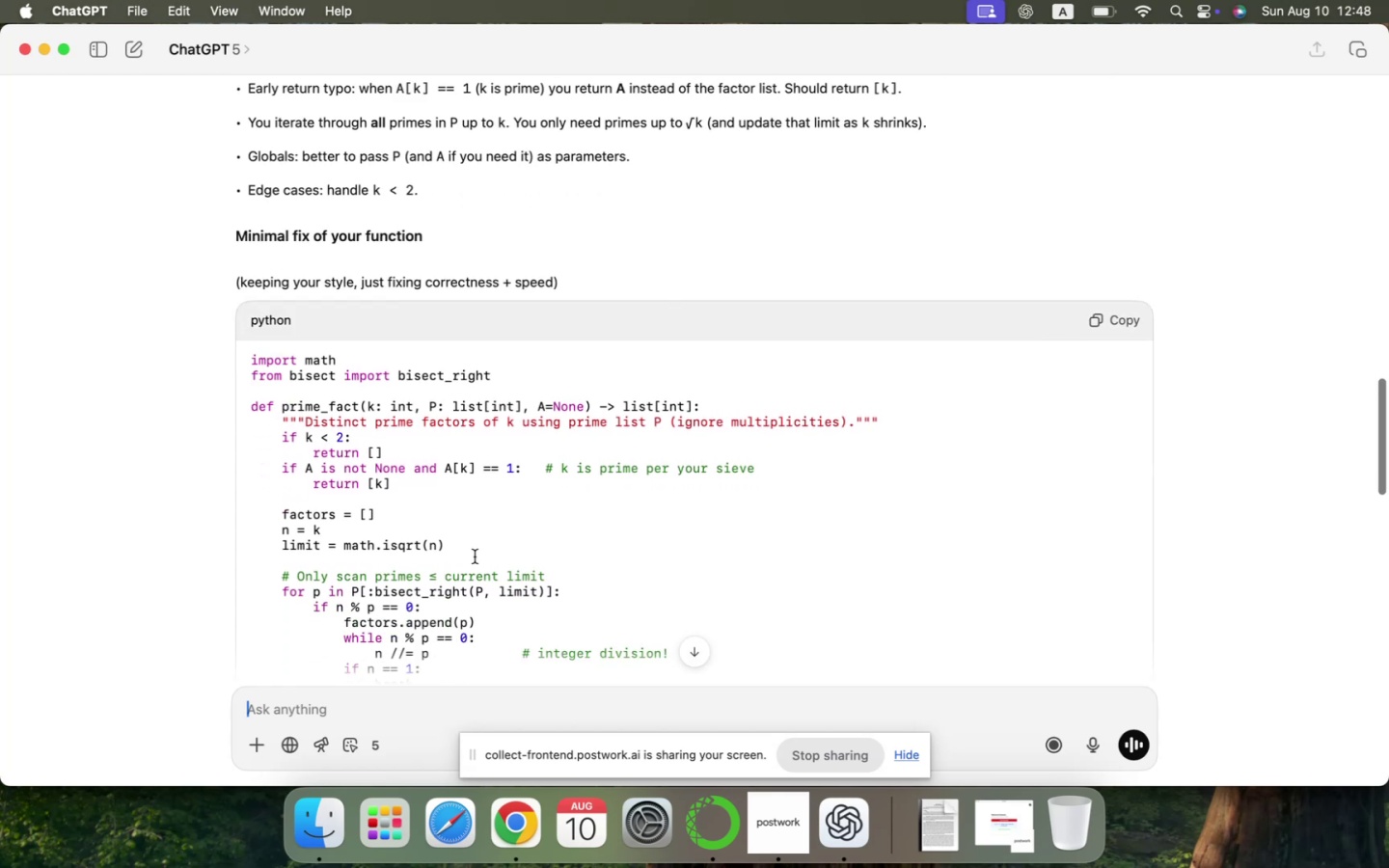 
wait(5.35)
 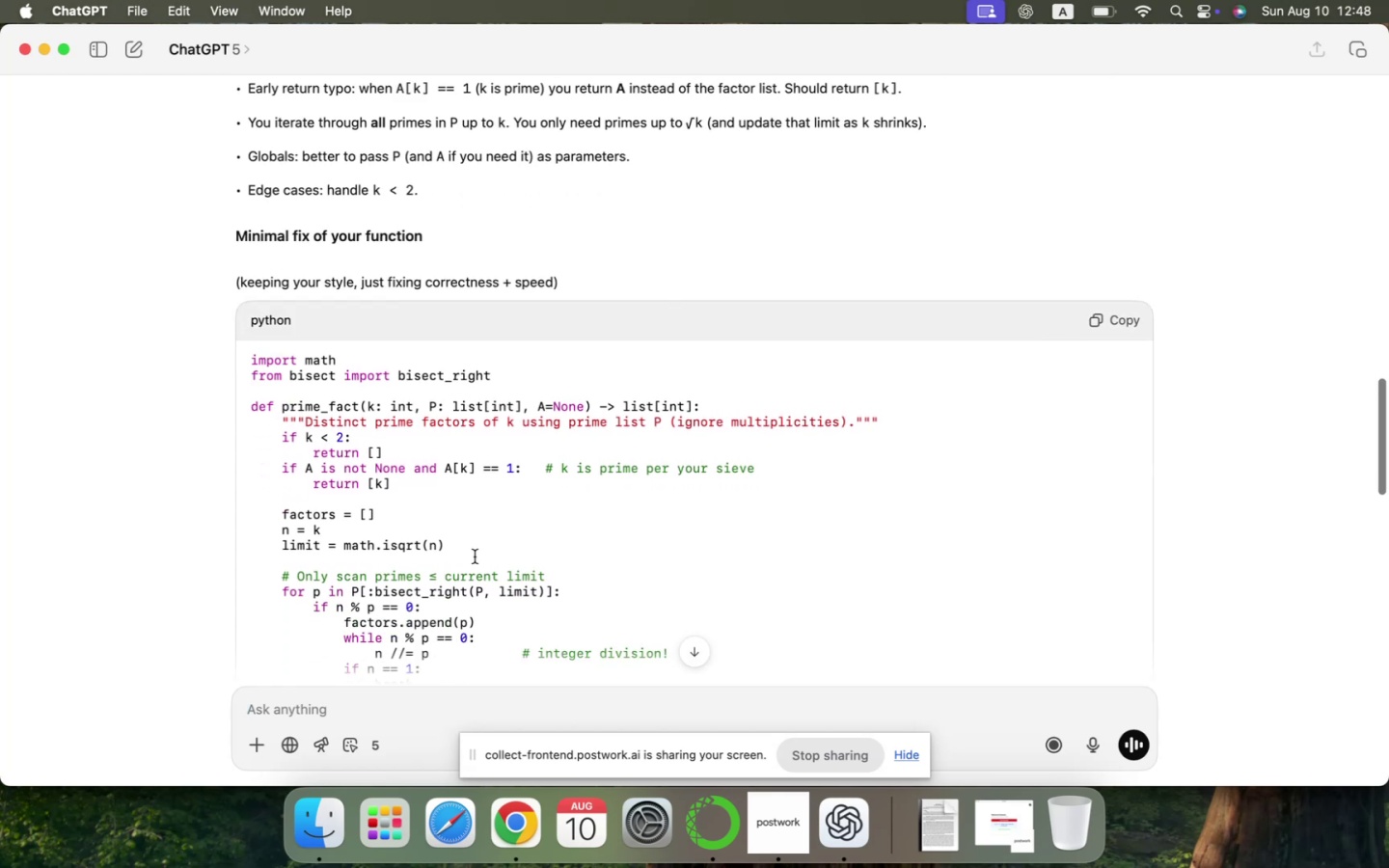 
scroll: coordinate [475, 557], scroll_direction: down, amount: 65.0
 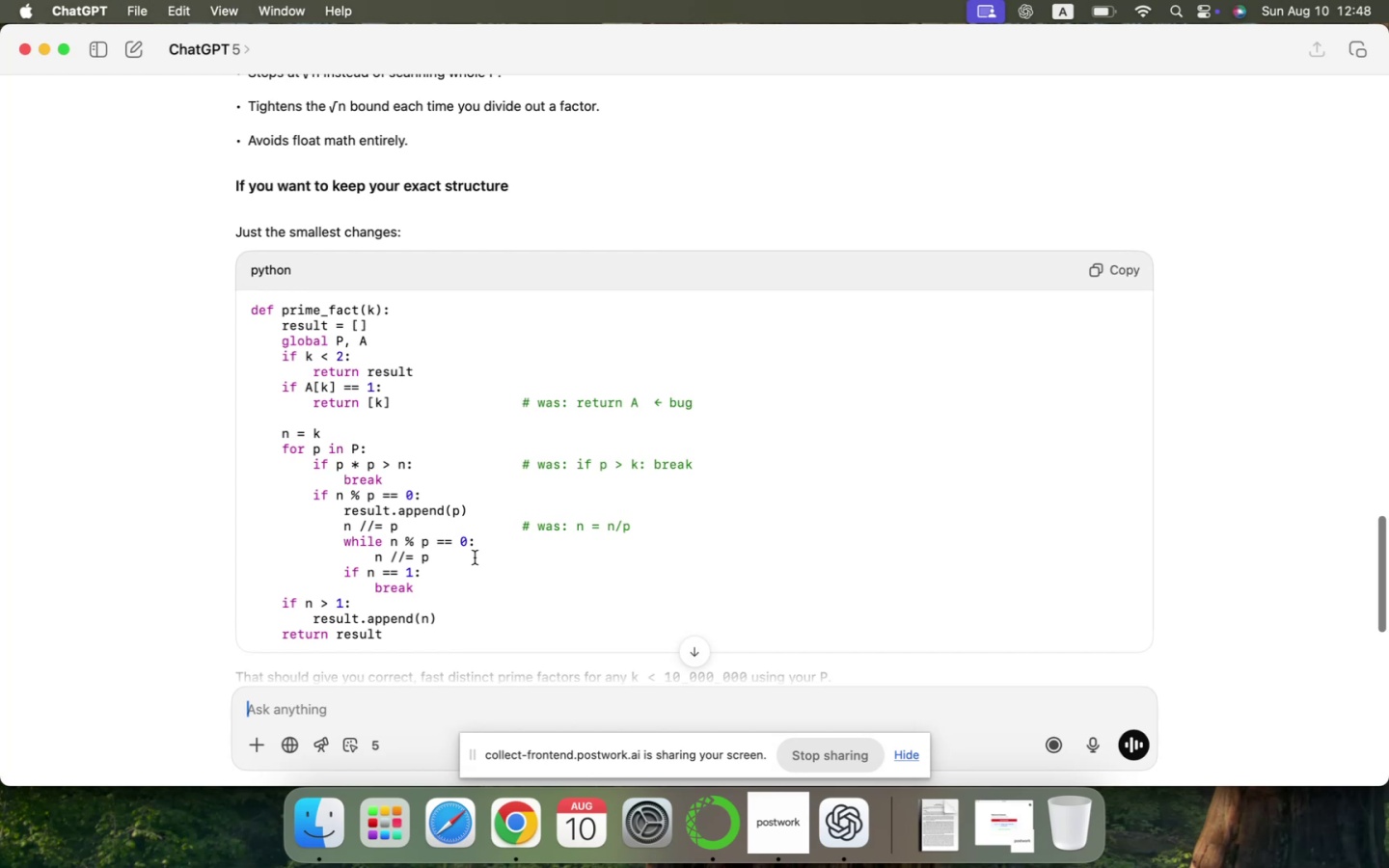 
wait(7.79)
 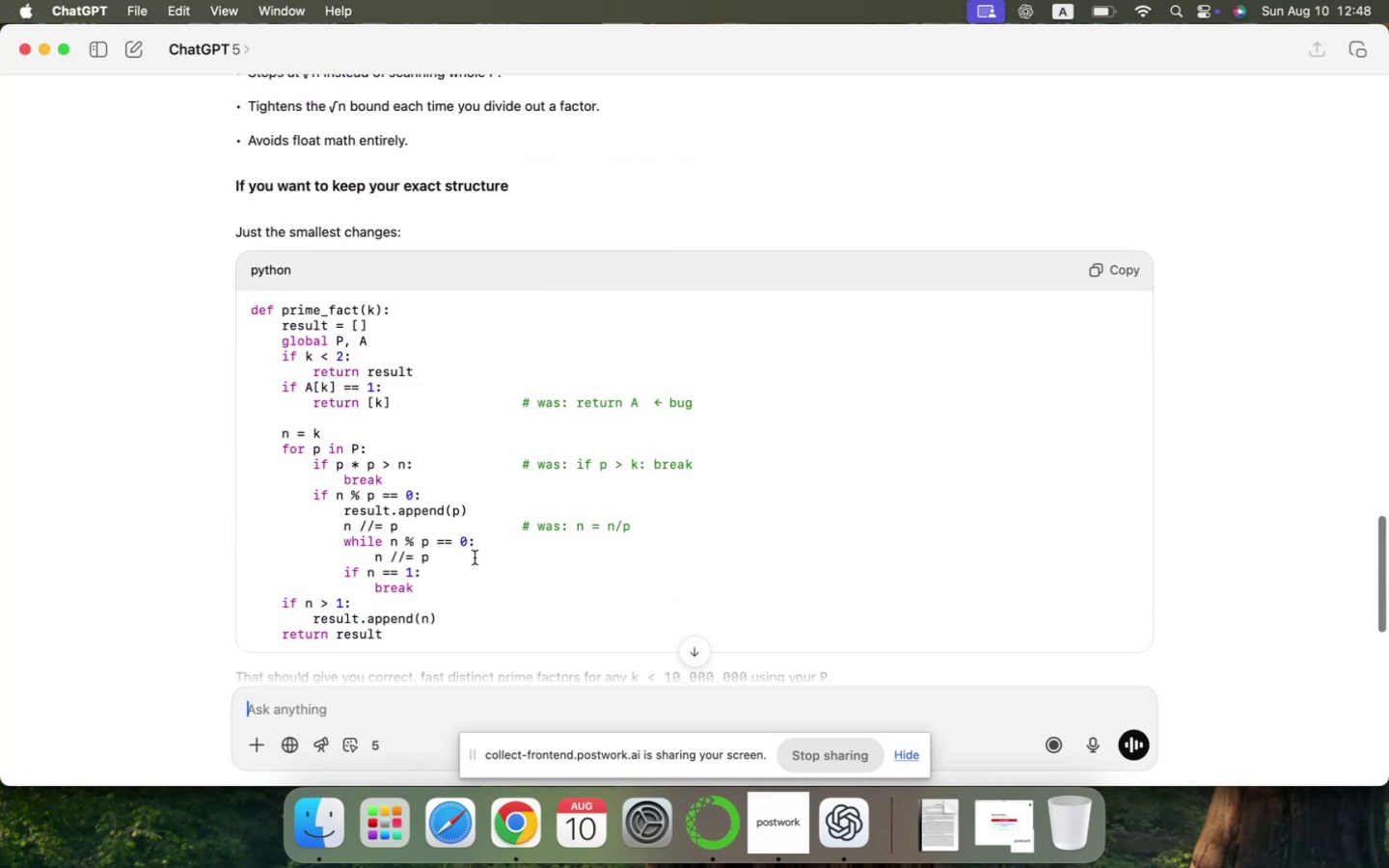 
scroll: coordinate [475, 557], scroll_direction: down, amount: 8.0
 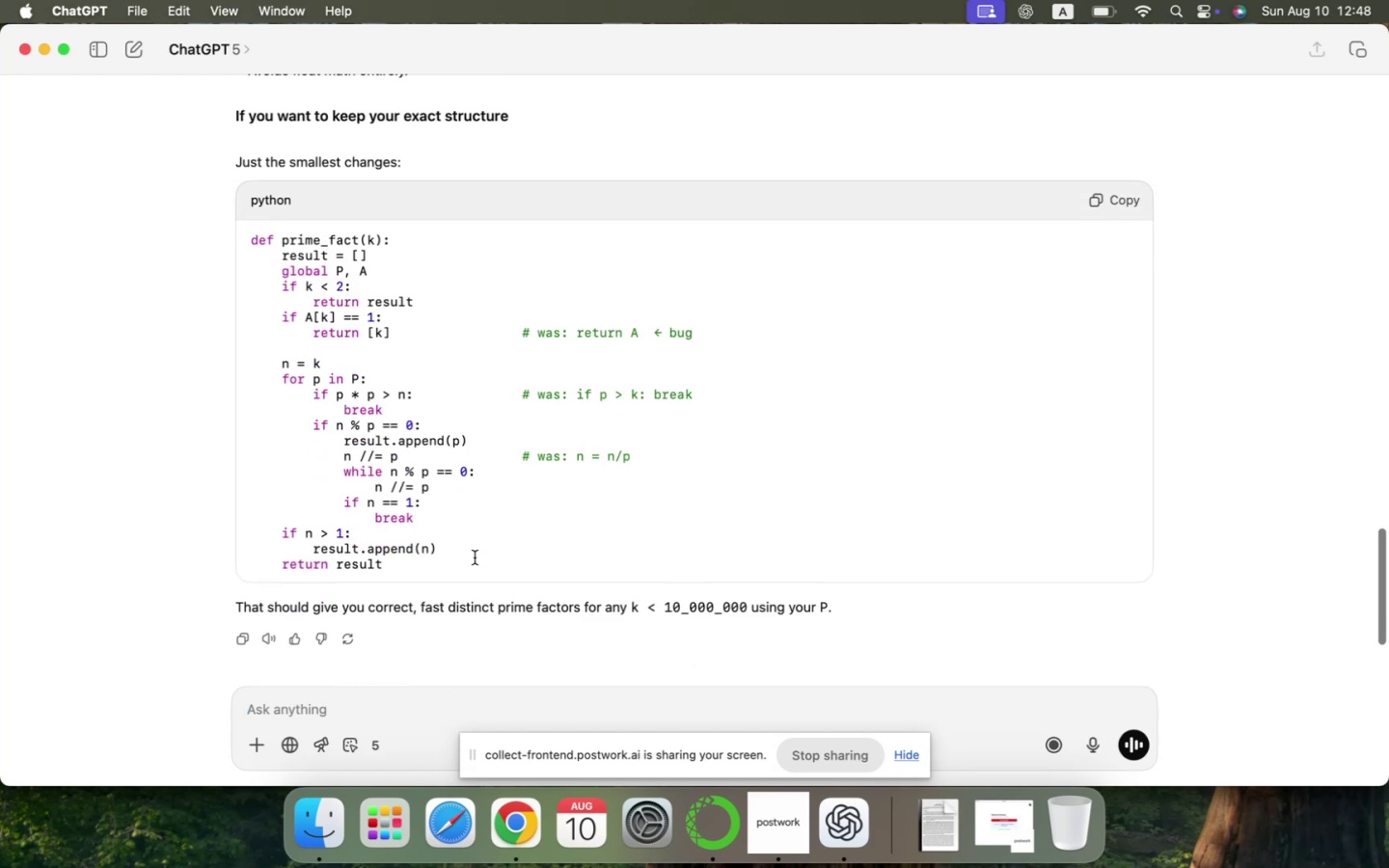 
scroll: coordinate [475, 557], scroll_direction: up, amount: 2.0
 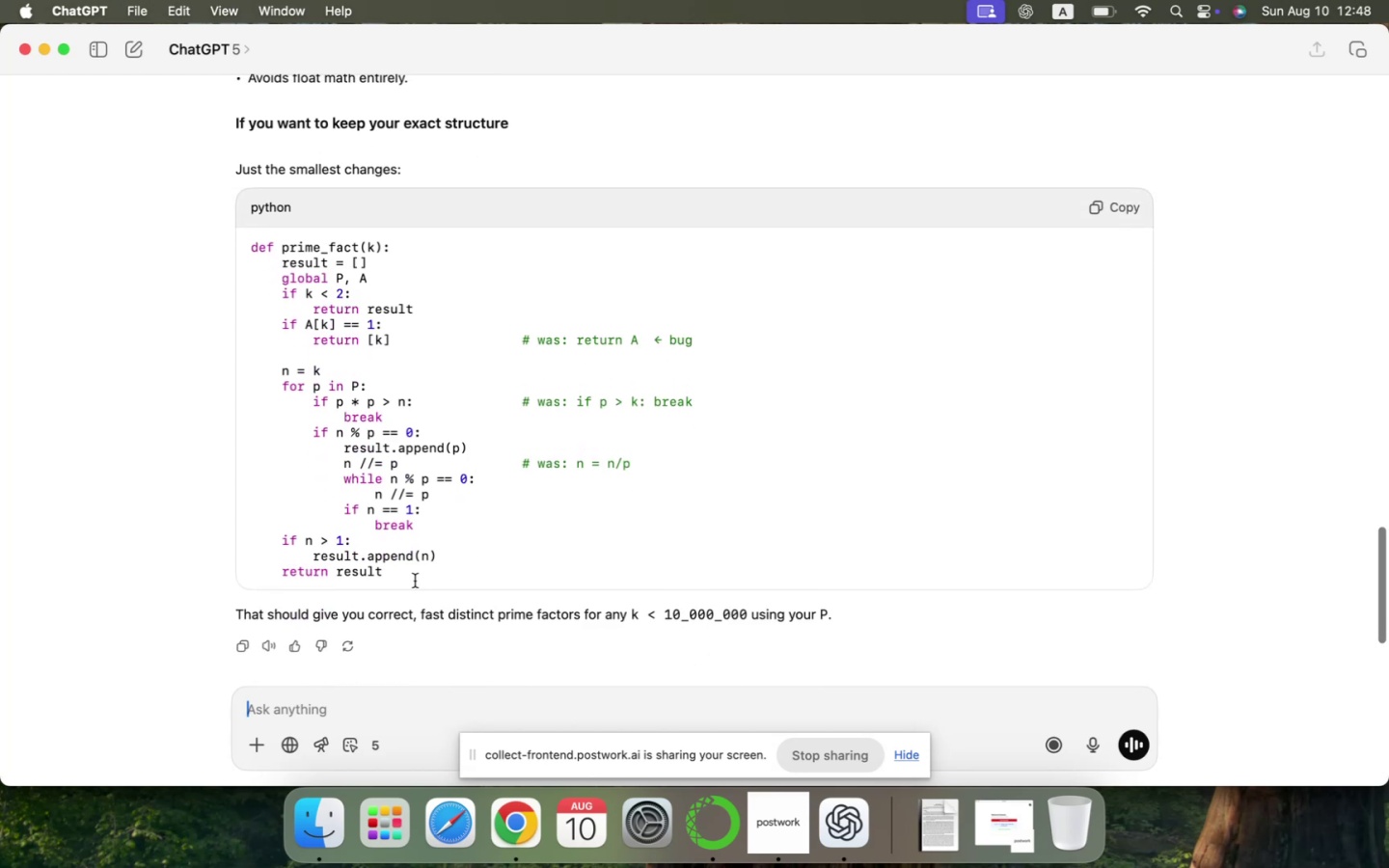 
left_click_drag(start_coordinate=[390, 573], to_coordinate=[191, 247])
 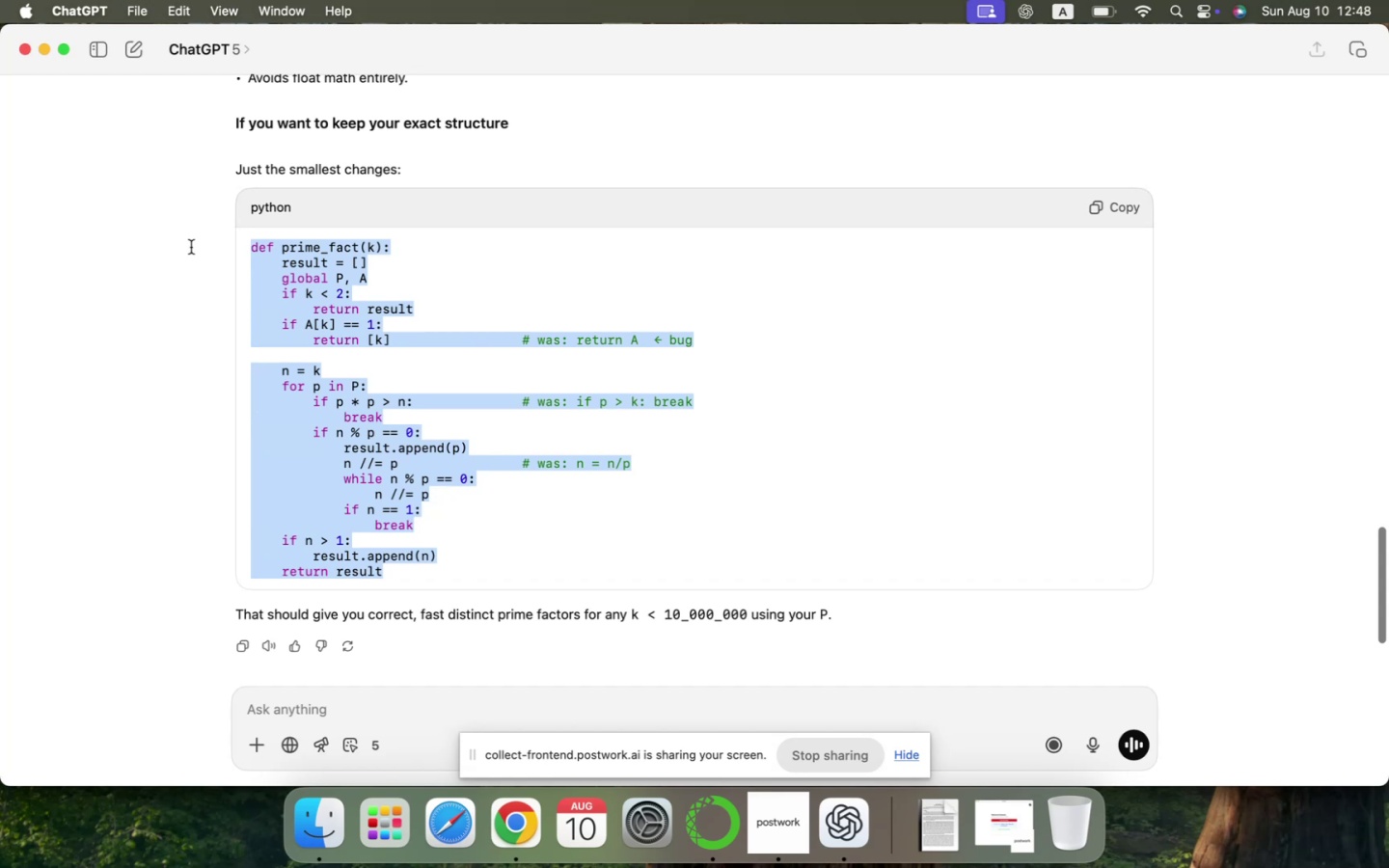 
key(Meta+CommandLeft)
 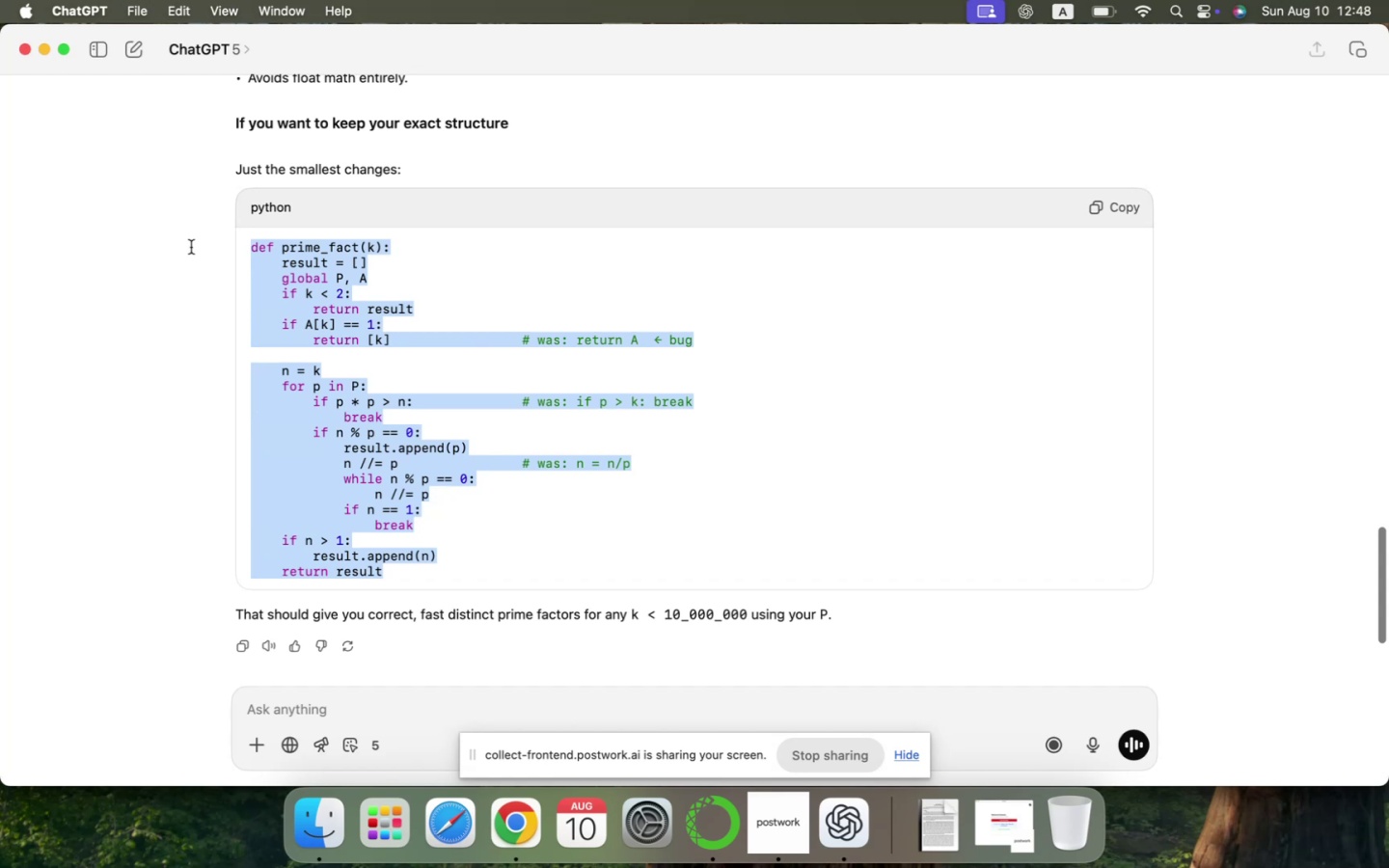 
key(Meta+C)
 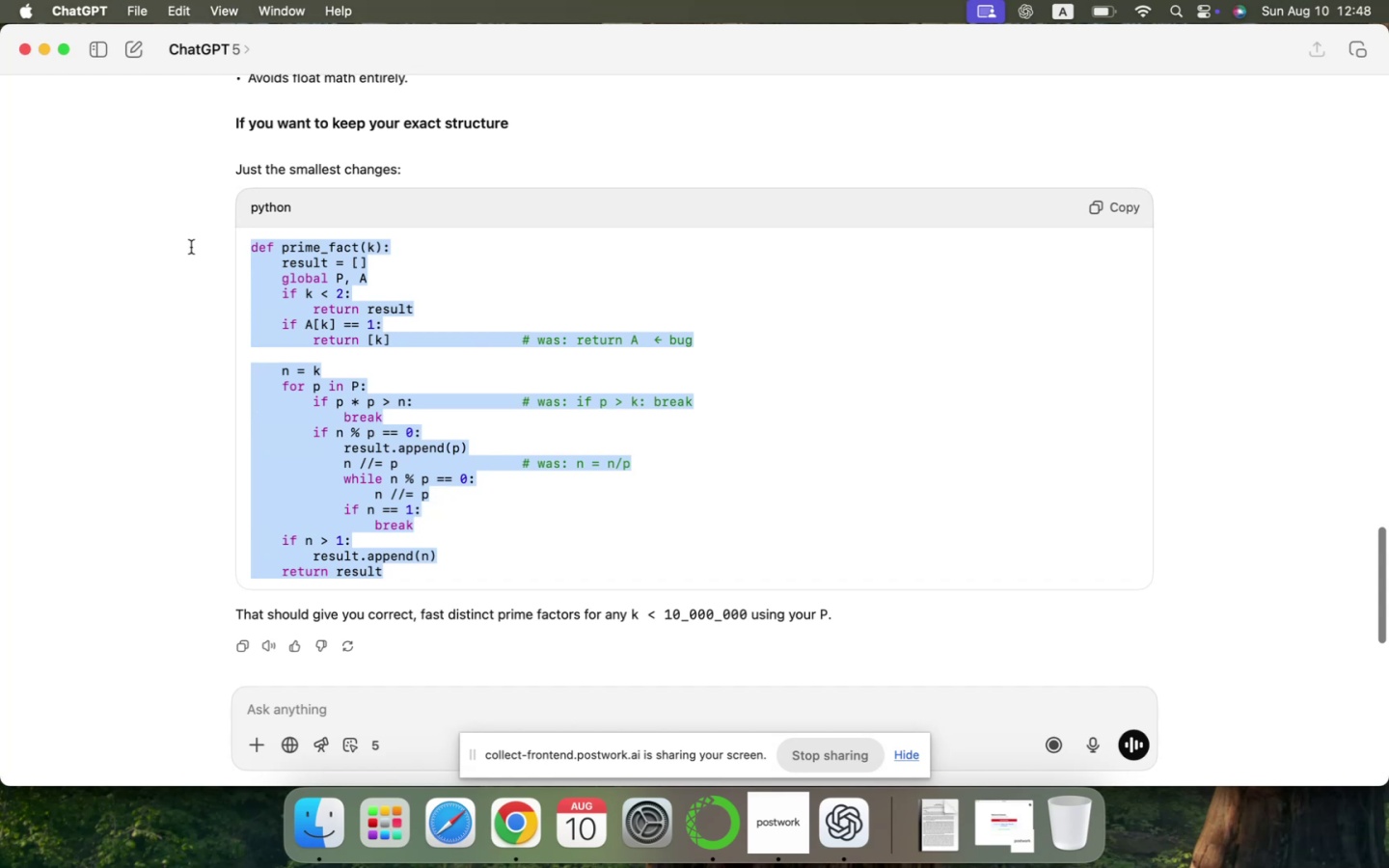 
key(Meta+CommandLeft)
 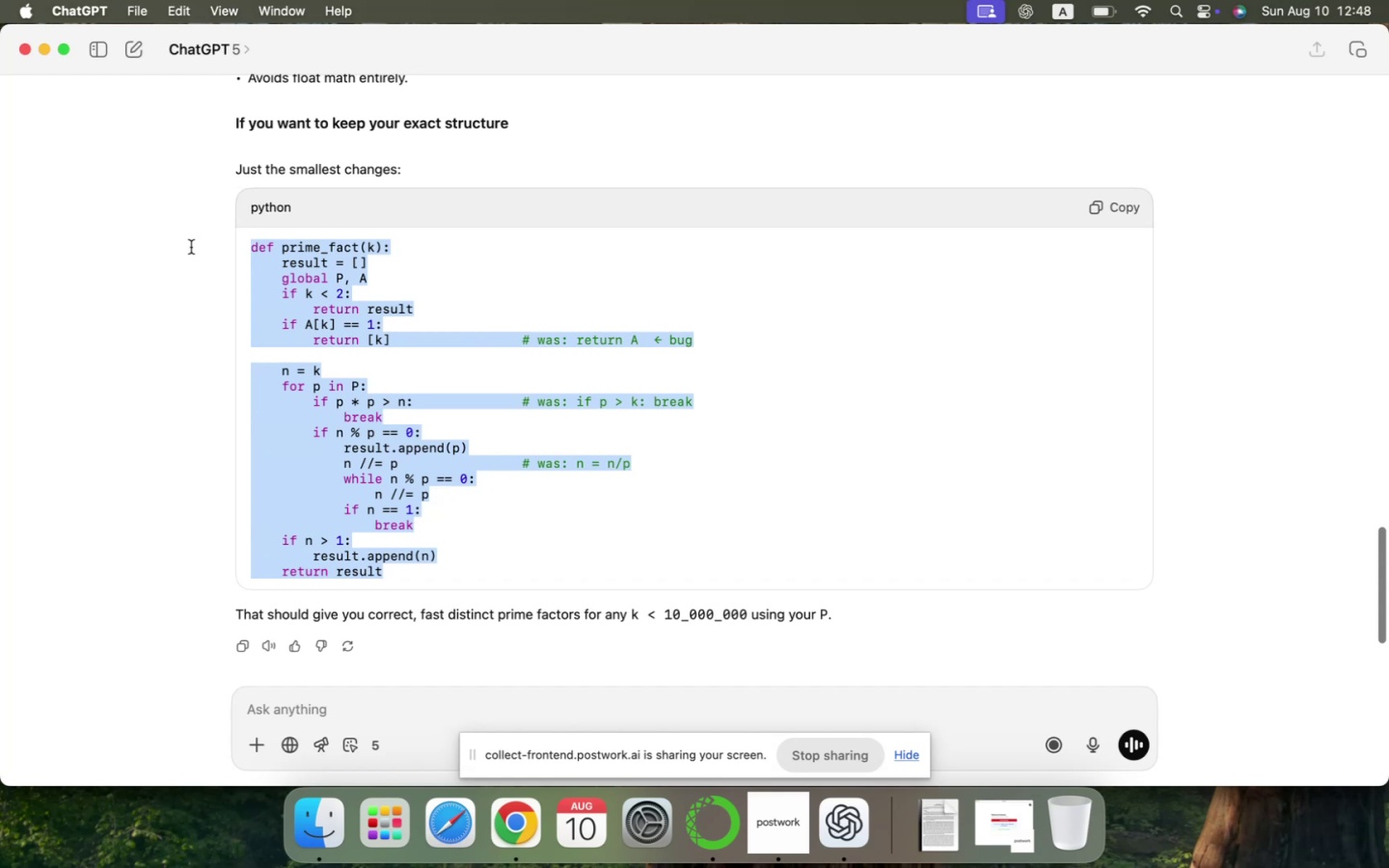 
key(Meta+Tab)
 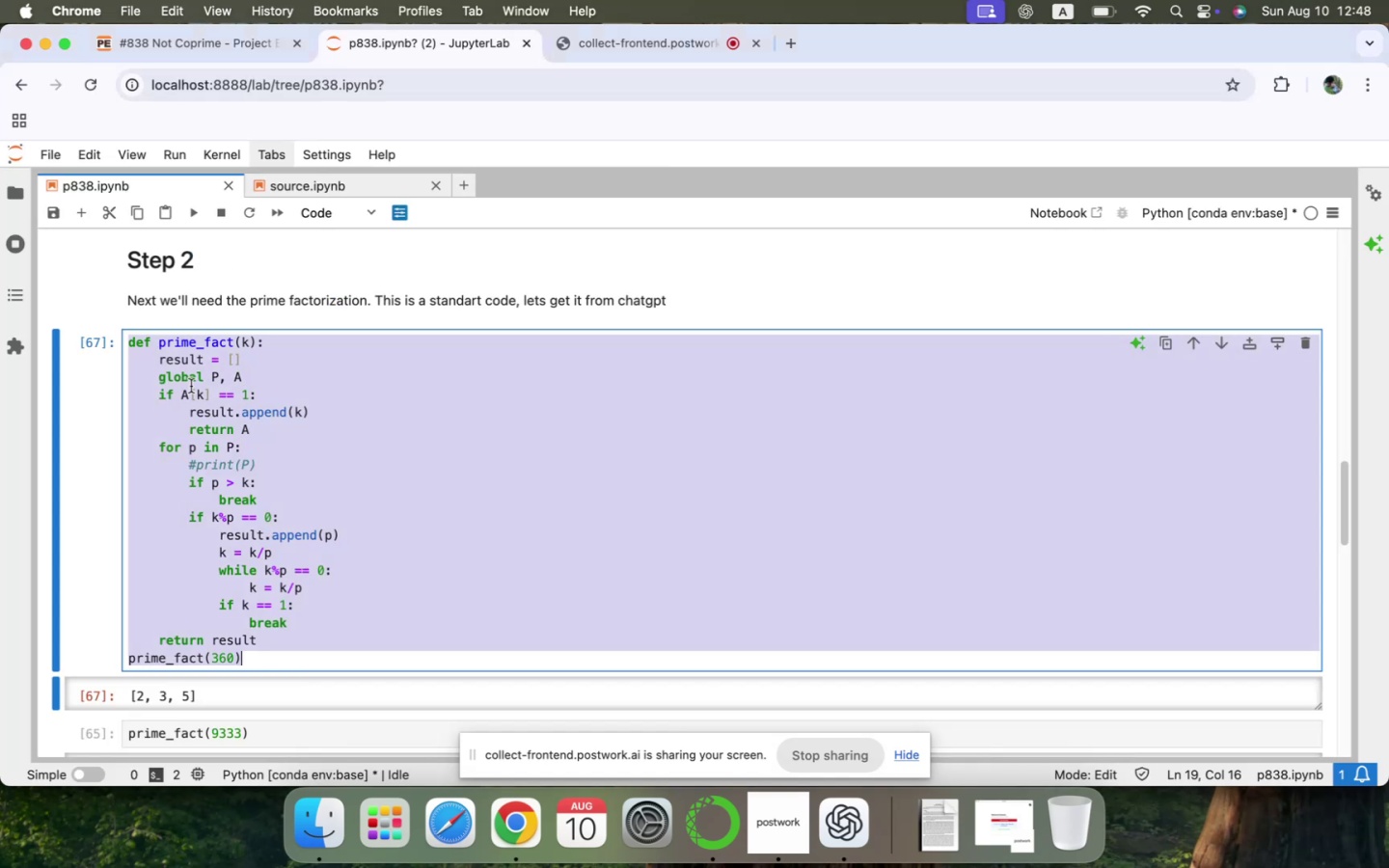 
left_click([88, 409])
 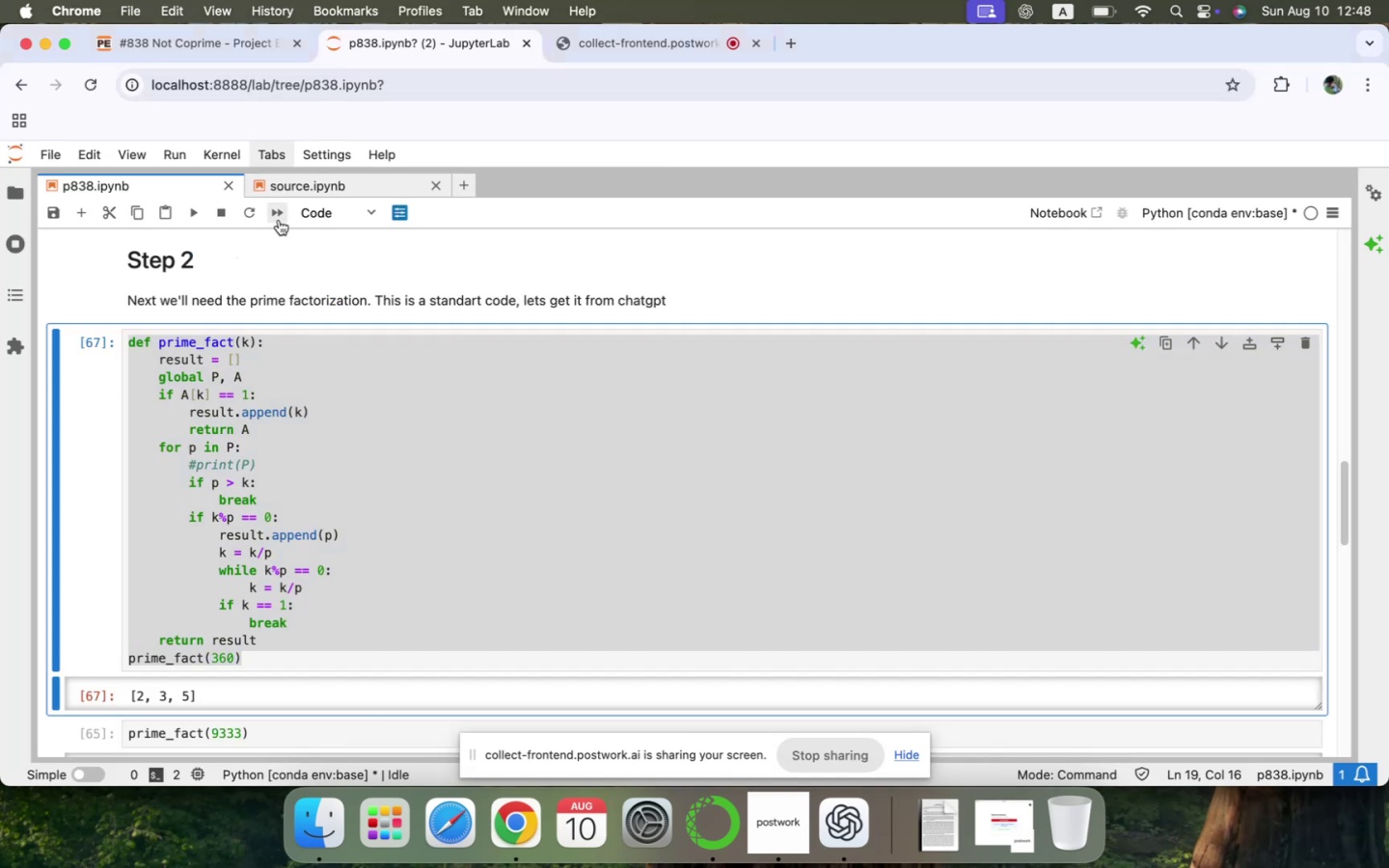 
left_click([307, 215])
 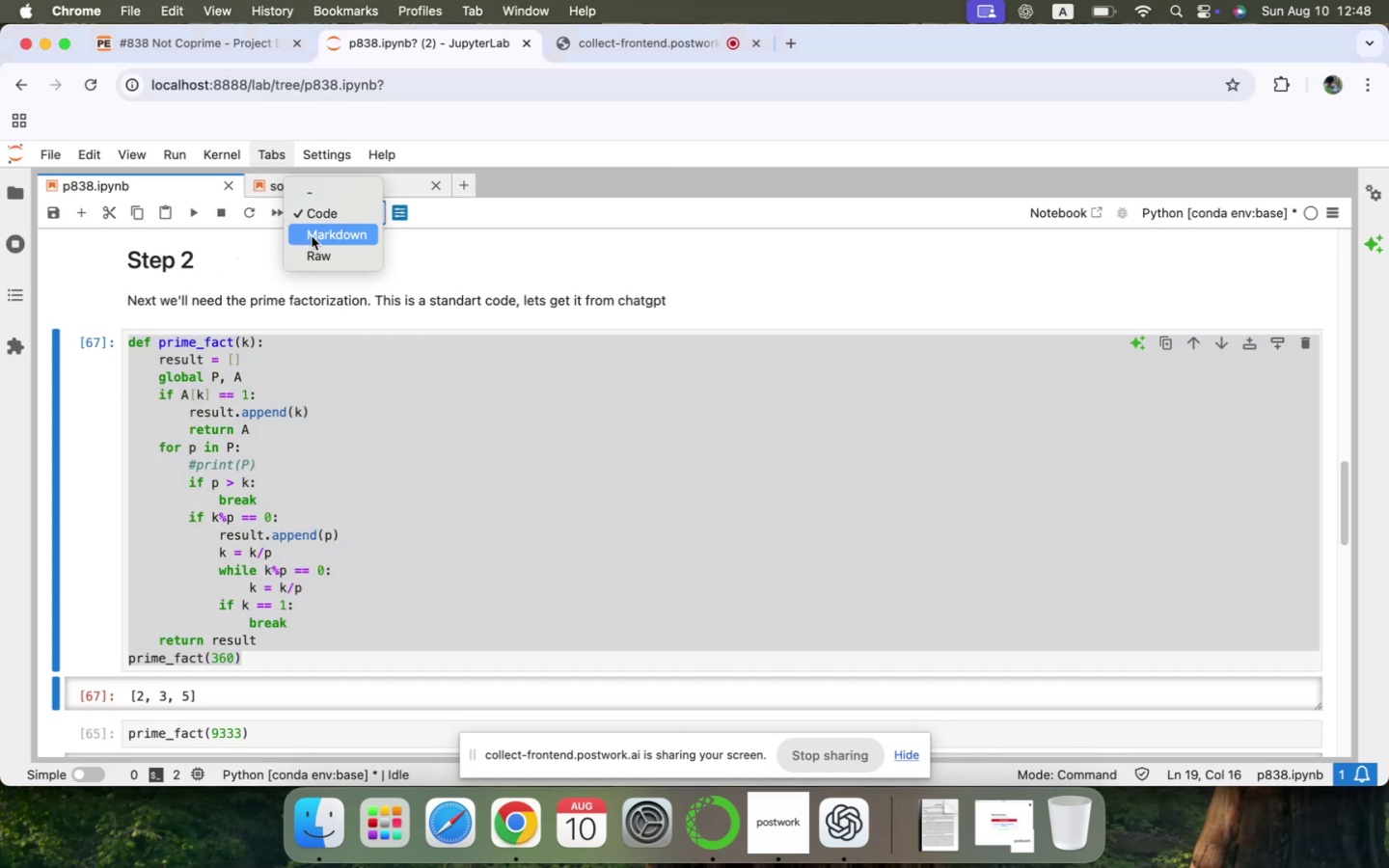 
left_click([312, 236])
 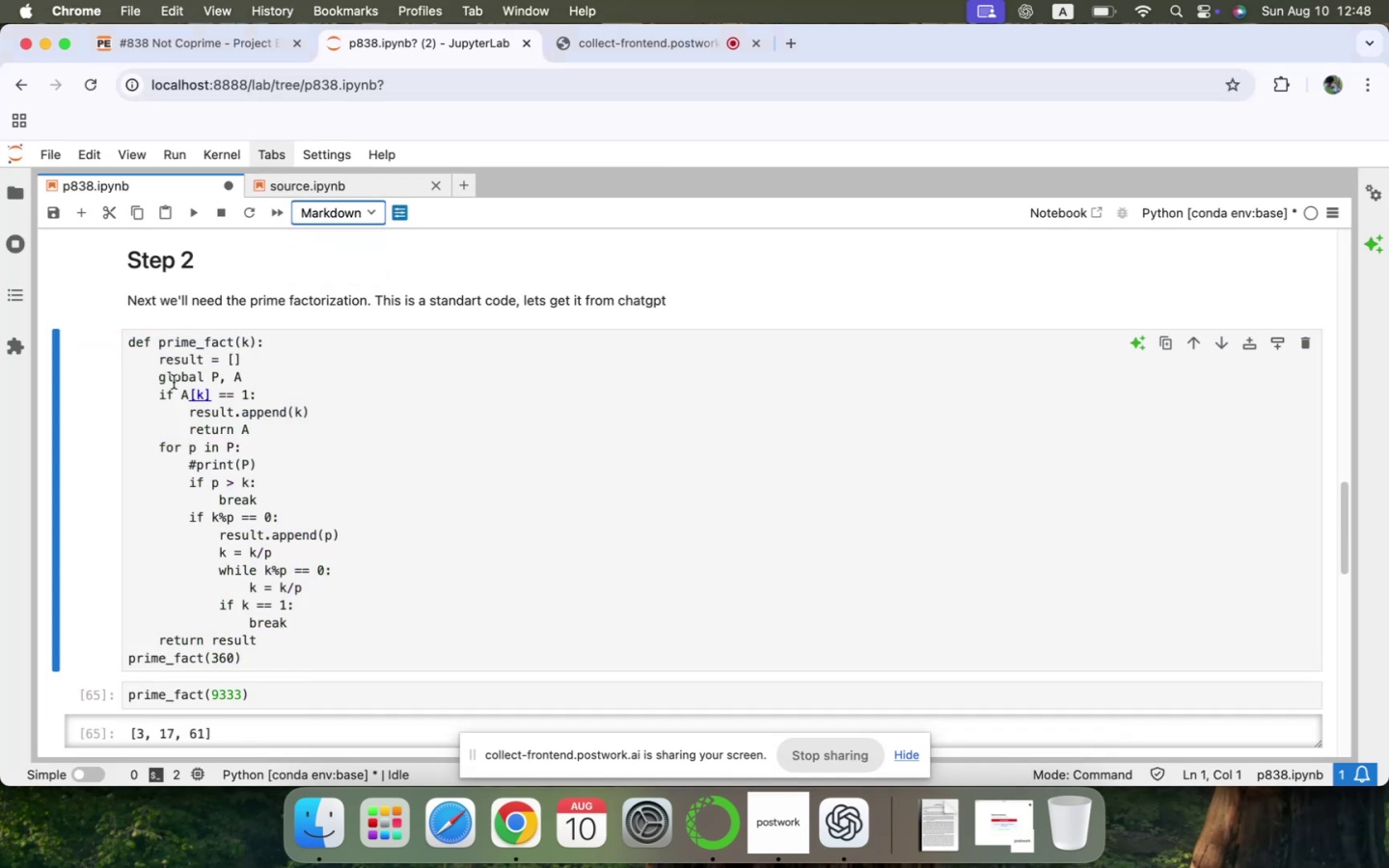 
left_click([63, 411])
 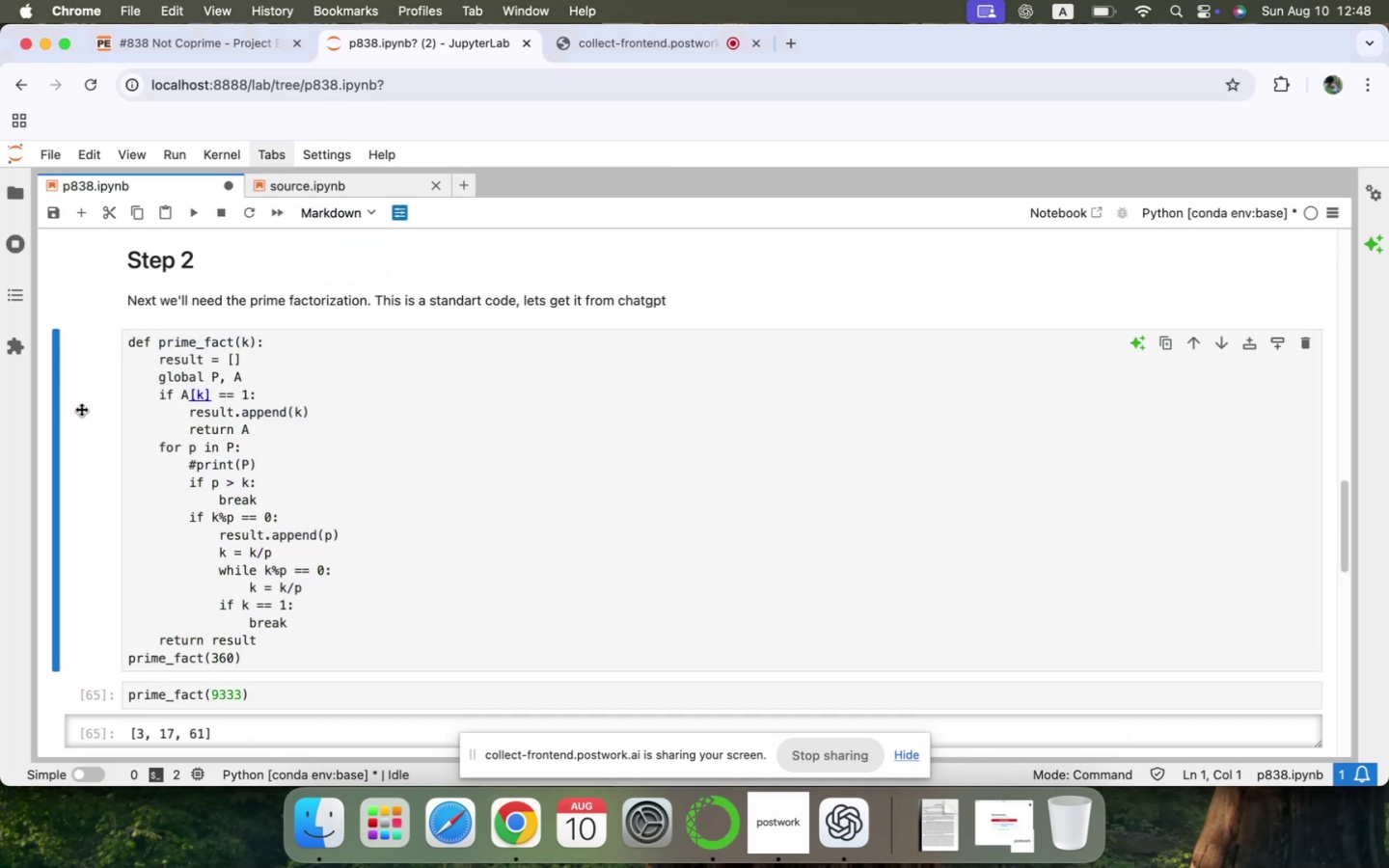 
key(B)
 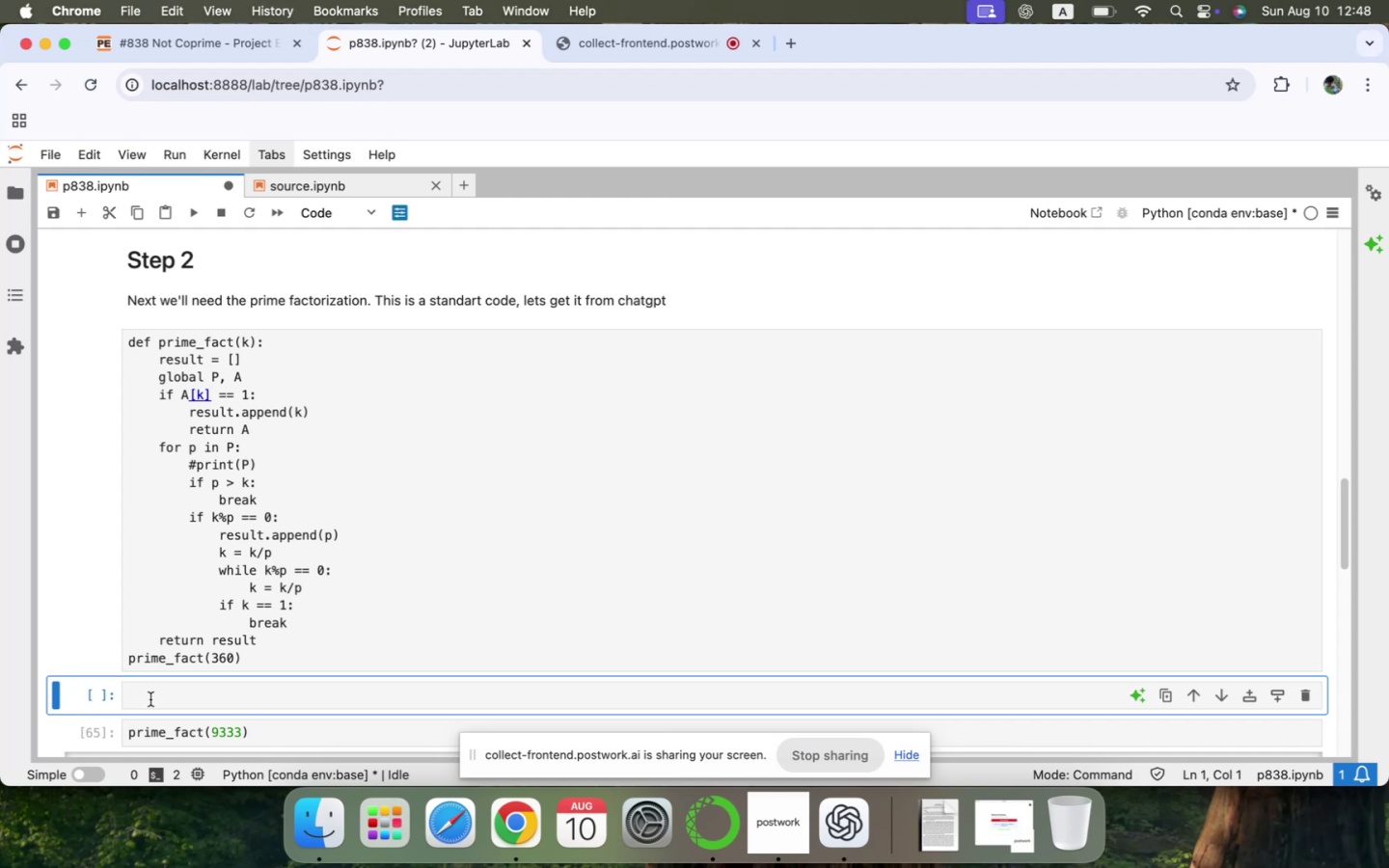 
left_click([153, 704])
 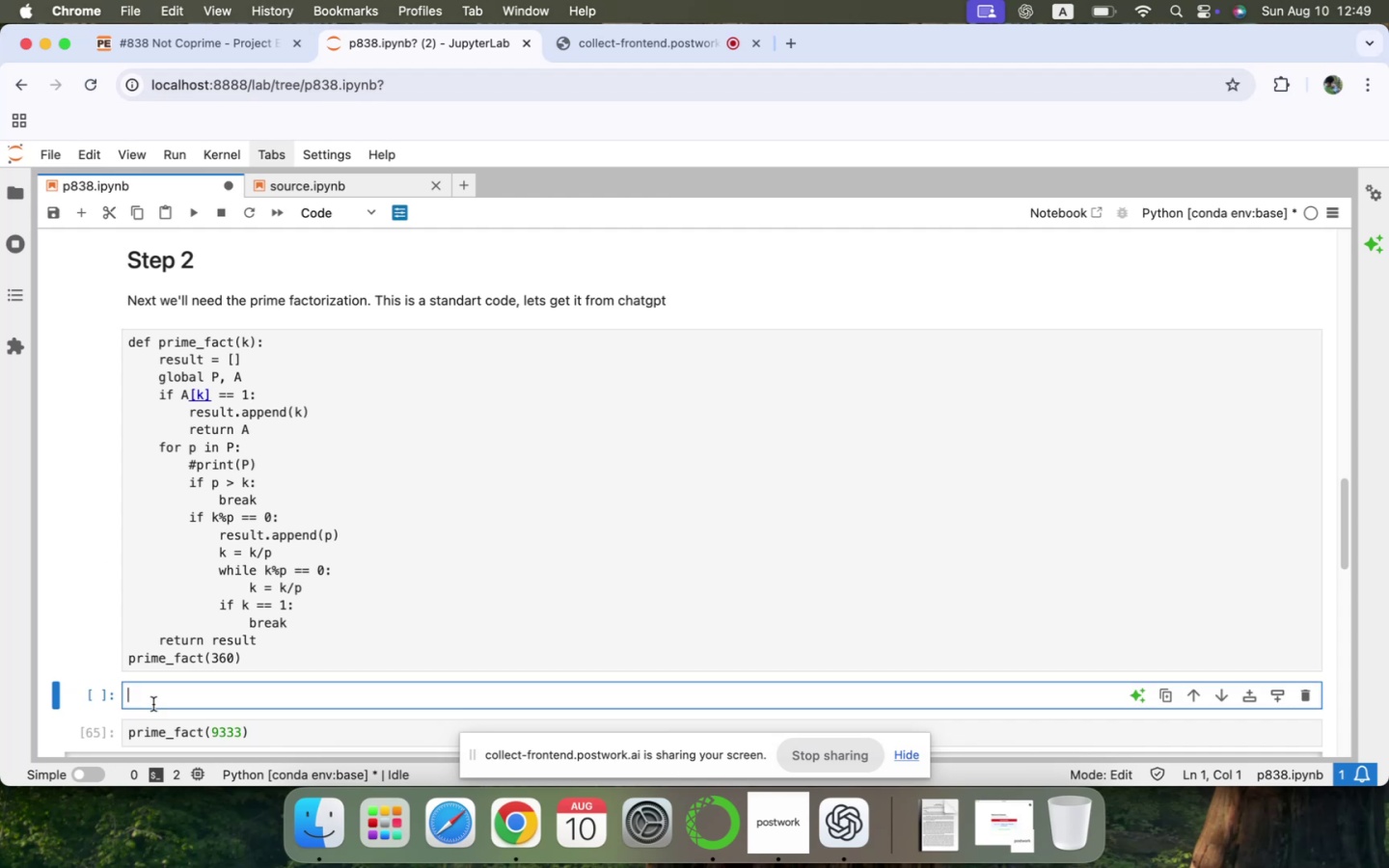 
key(Meta+V)
 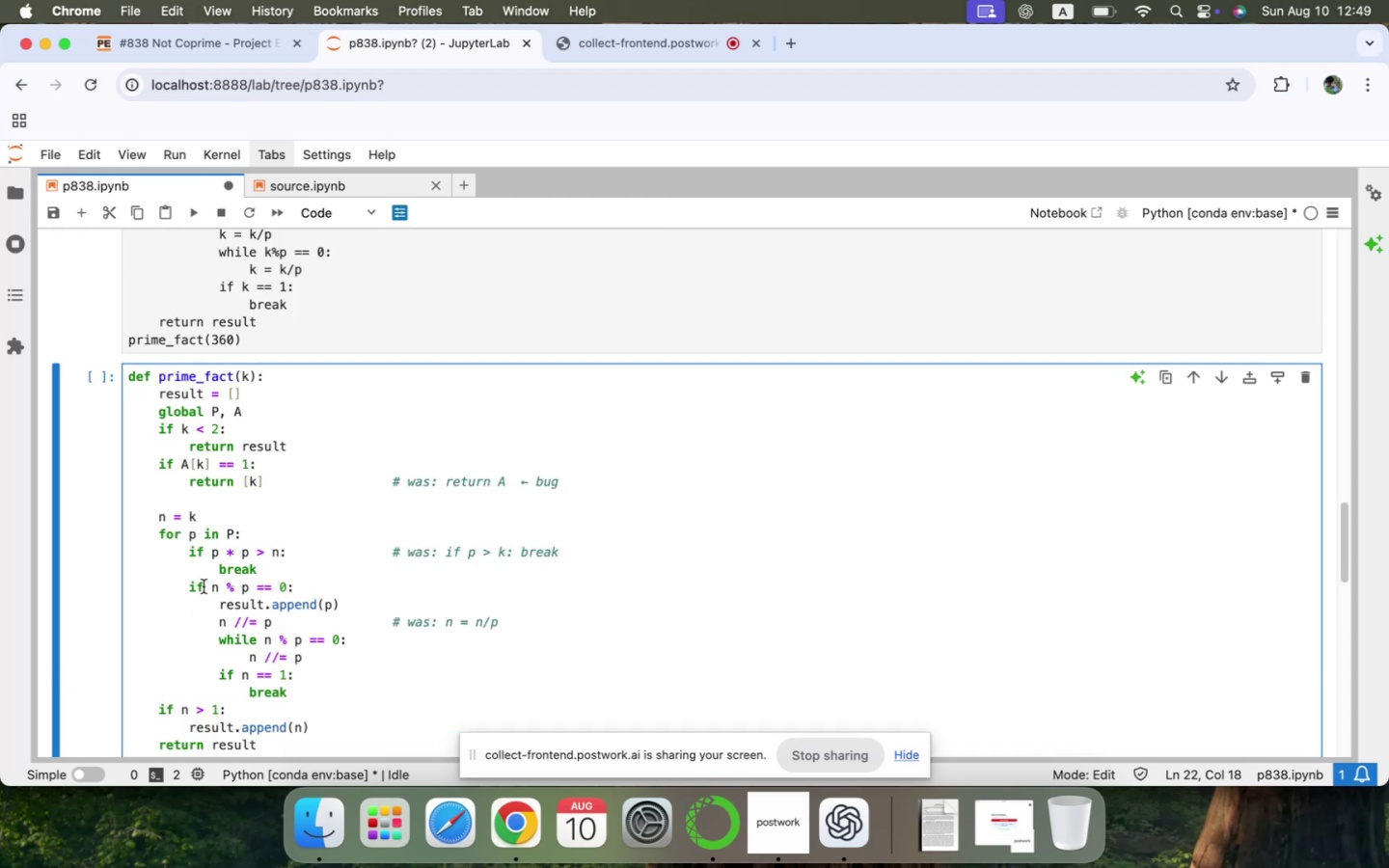 
scroll: coordinate [204, 585], scroll_direction: up, amount: 3.0
 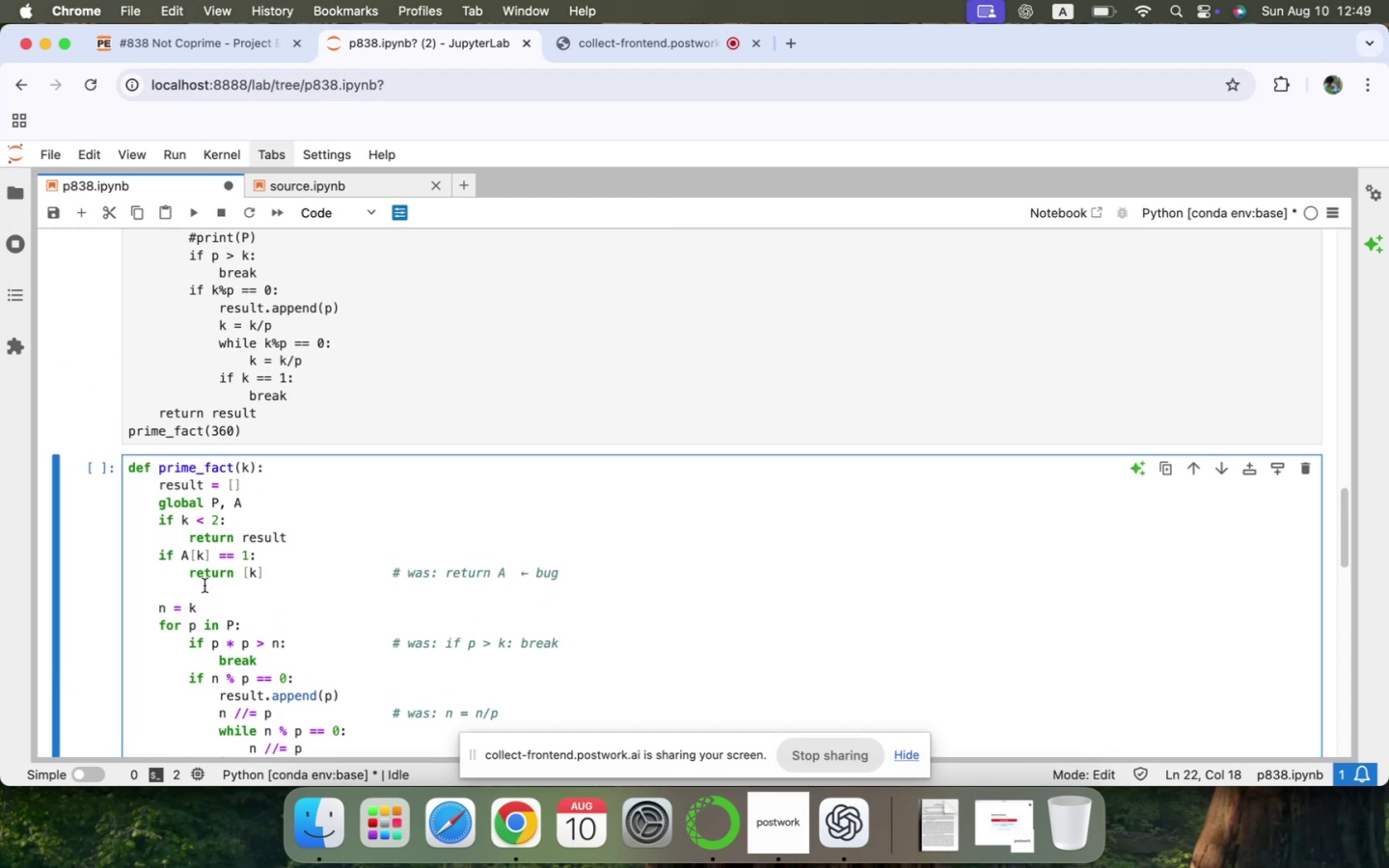 
scroll: coordinate [204, 585], scroll_direction: down, amount: 5.0
 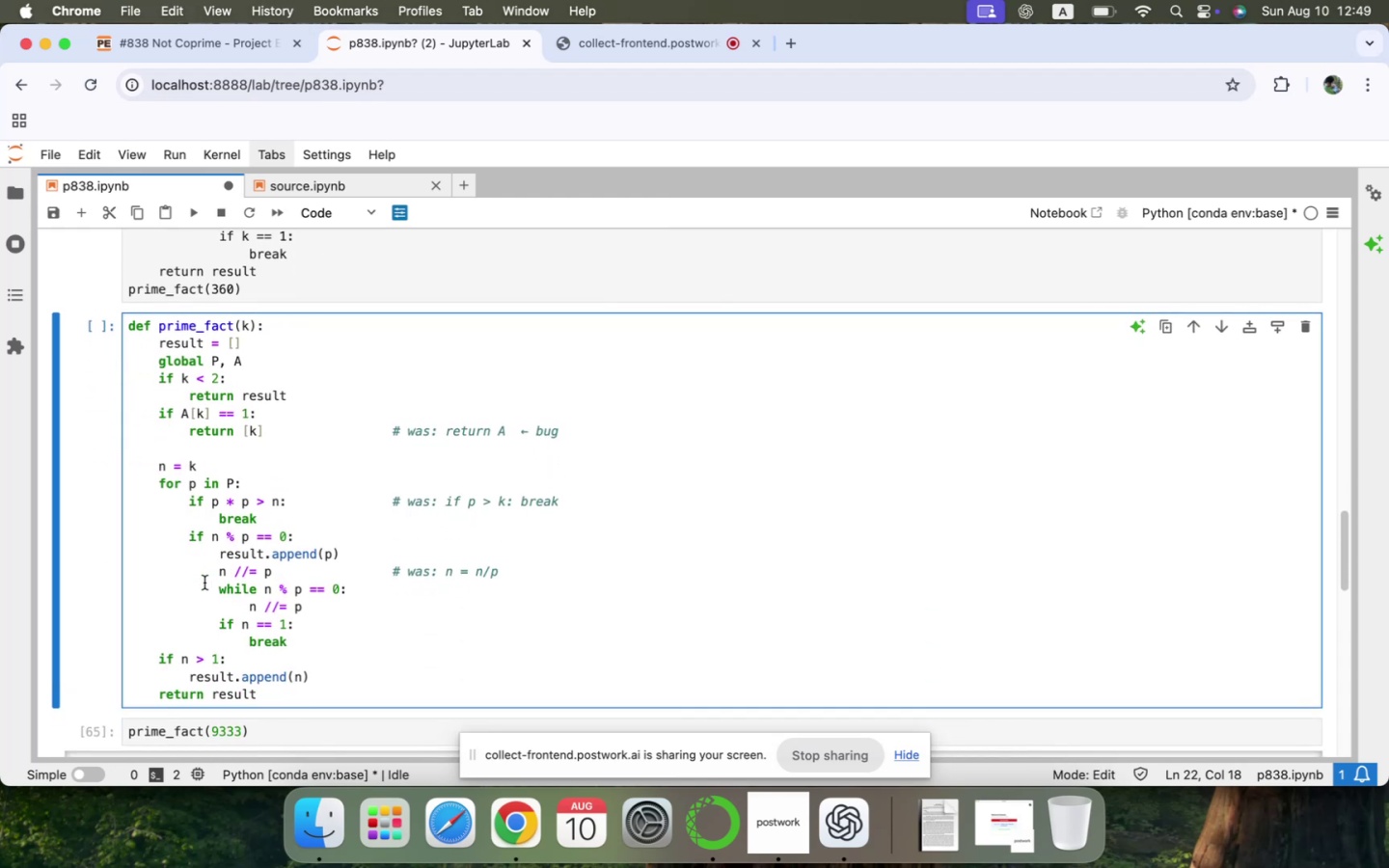 
wait(5.14)
 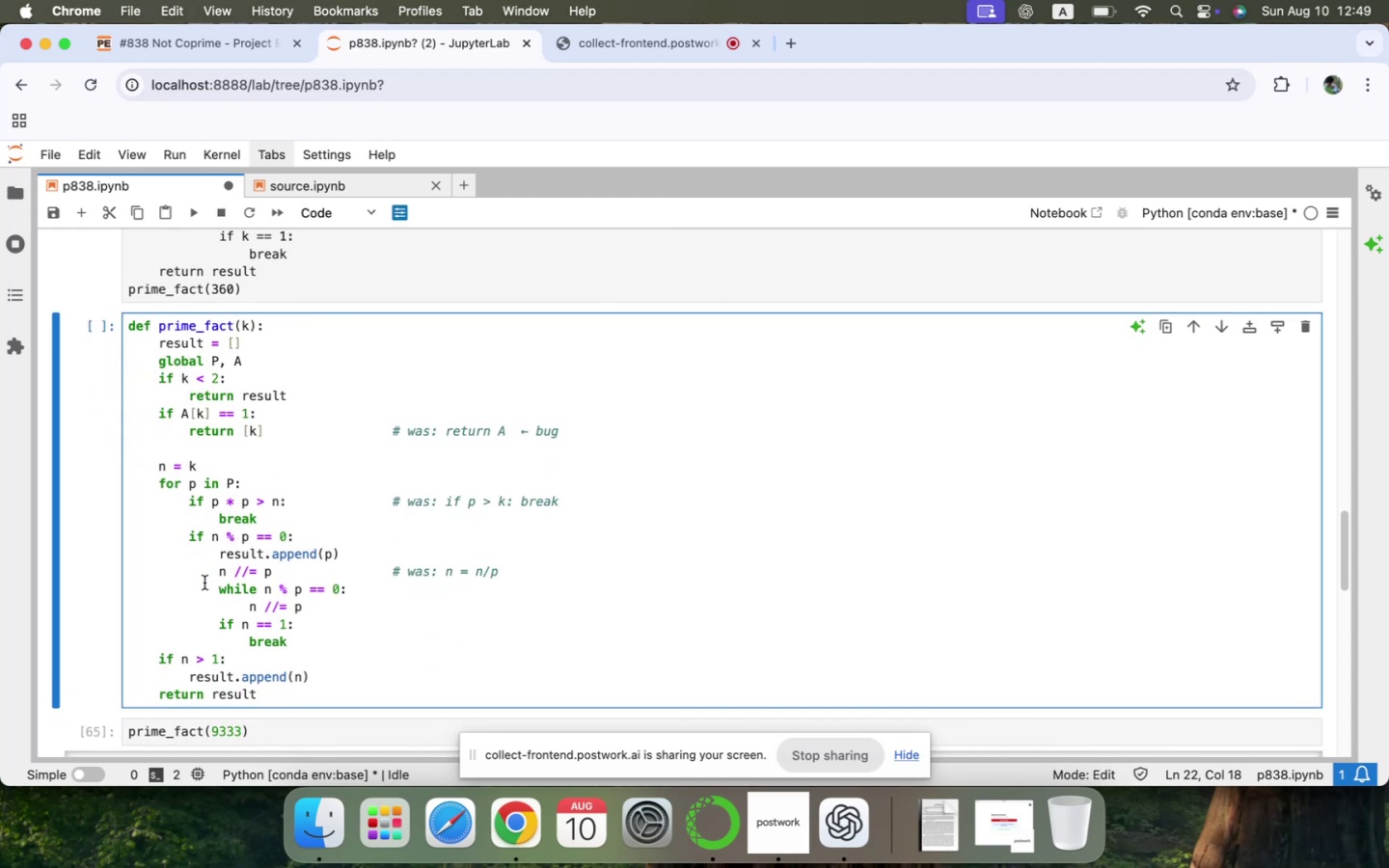 
scroll: coordinate [204, 583], scroll_direction: down, amount: 1.0
 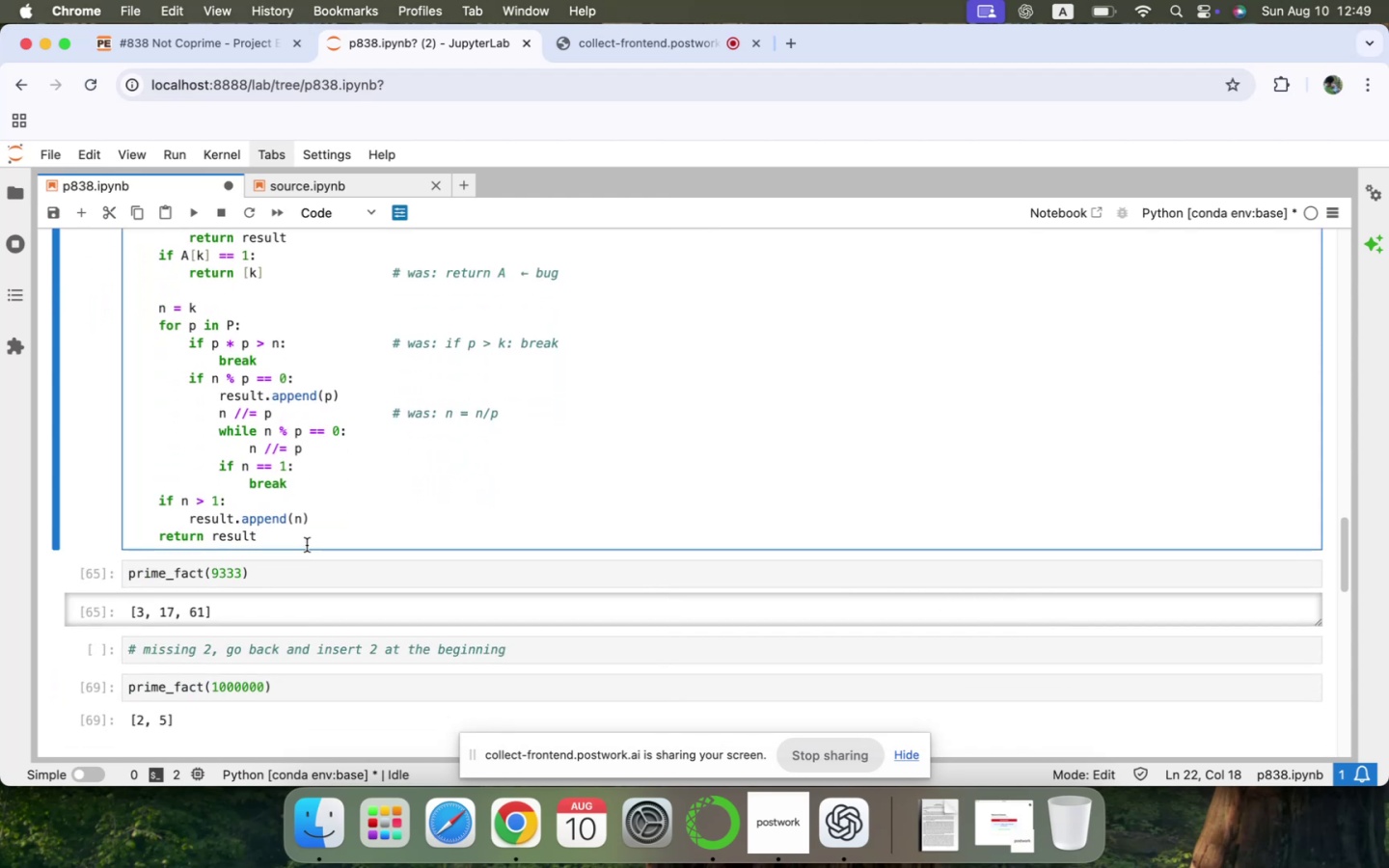 
left_click([313, 543])
 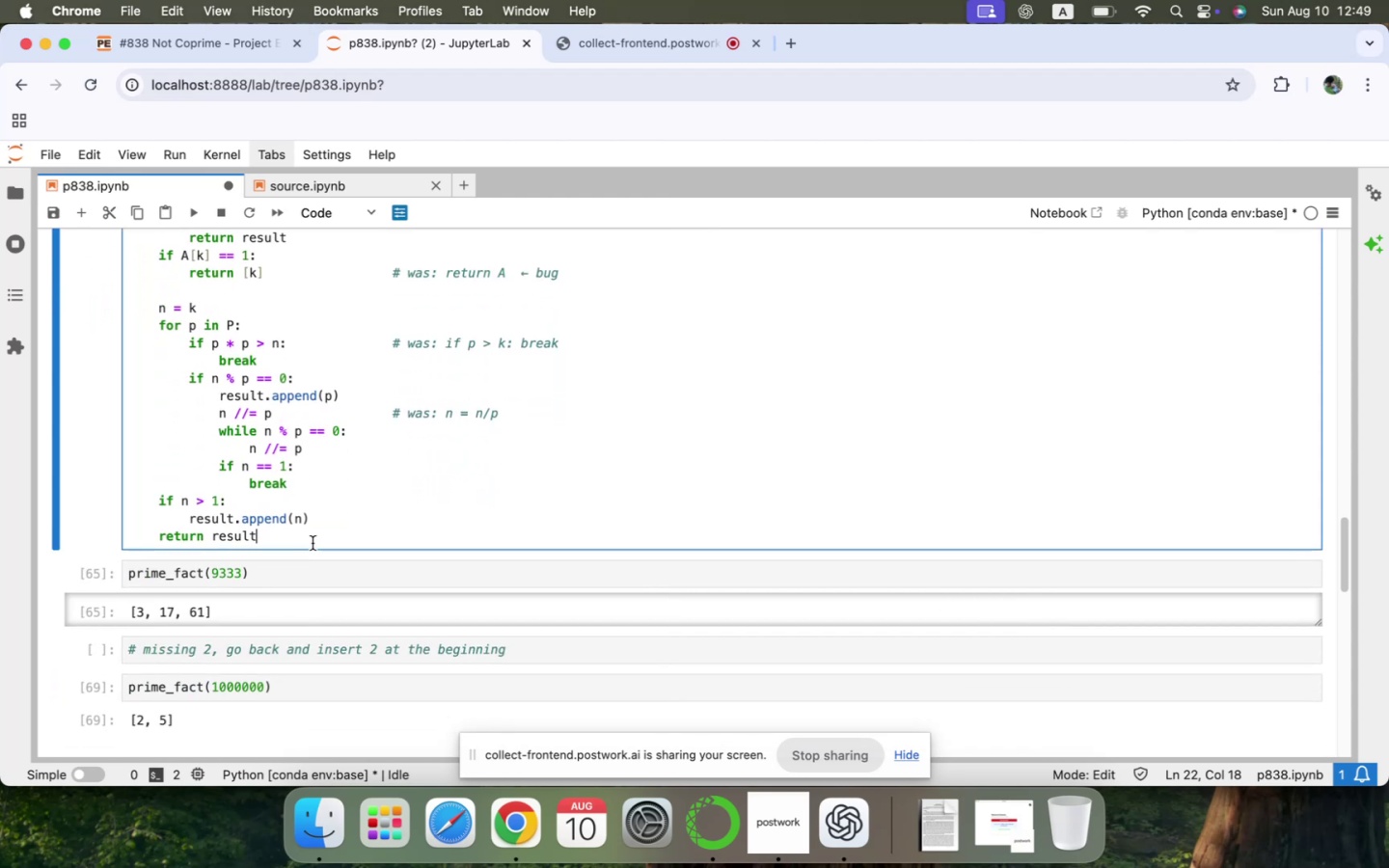 
key(Shift+Enter)
 